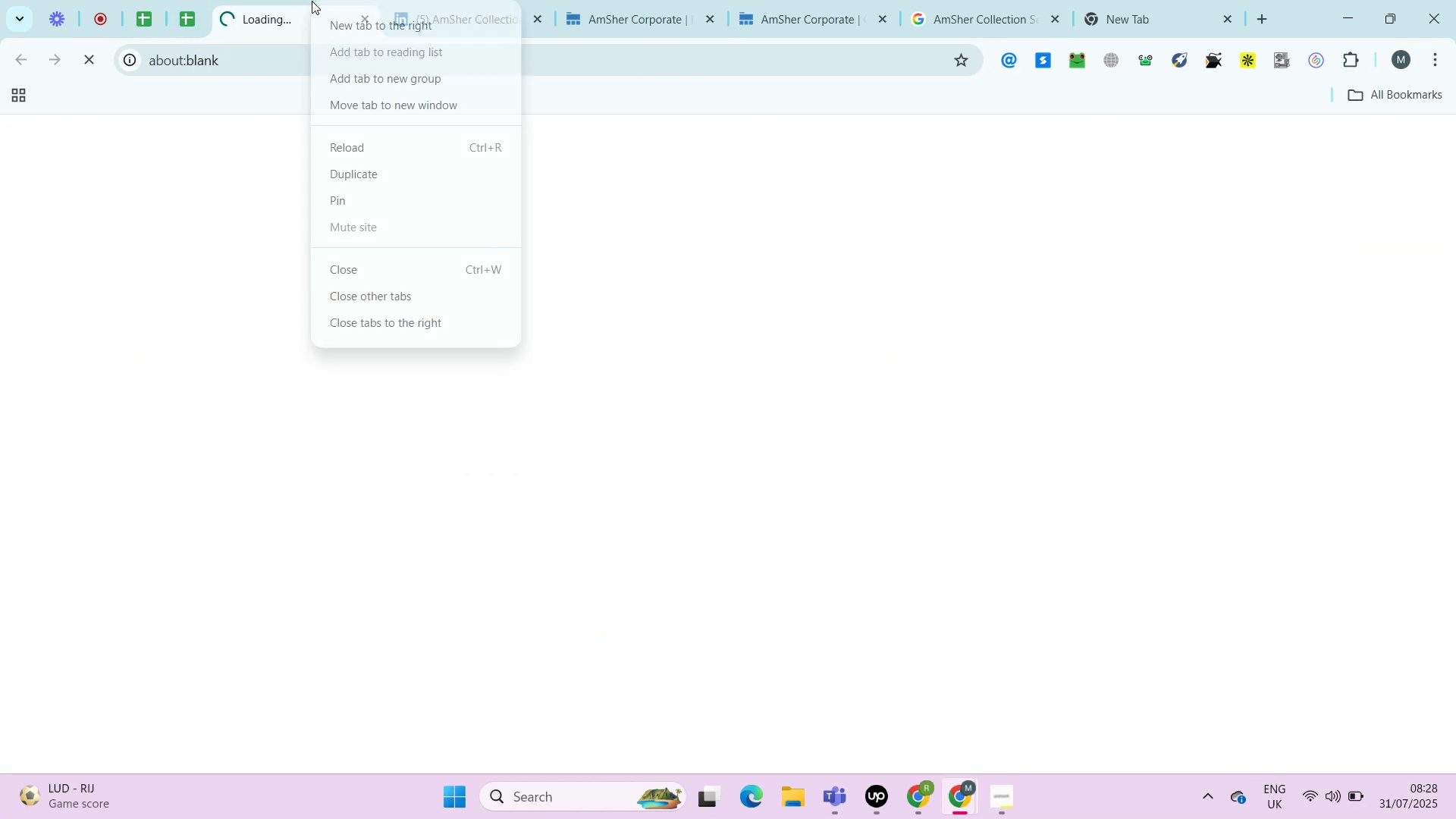 
key(ArrowLeft)
 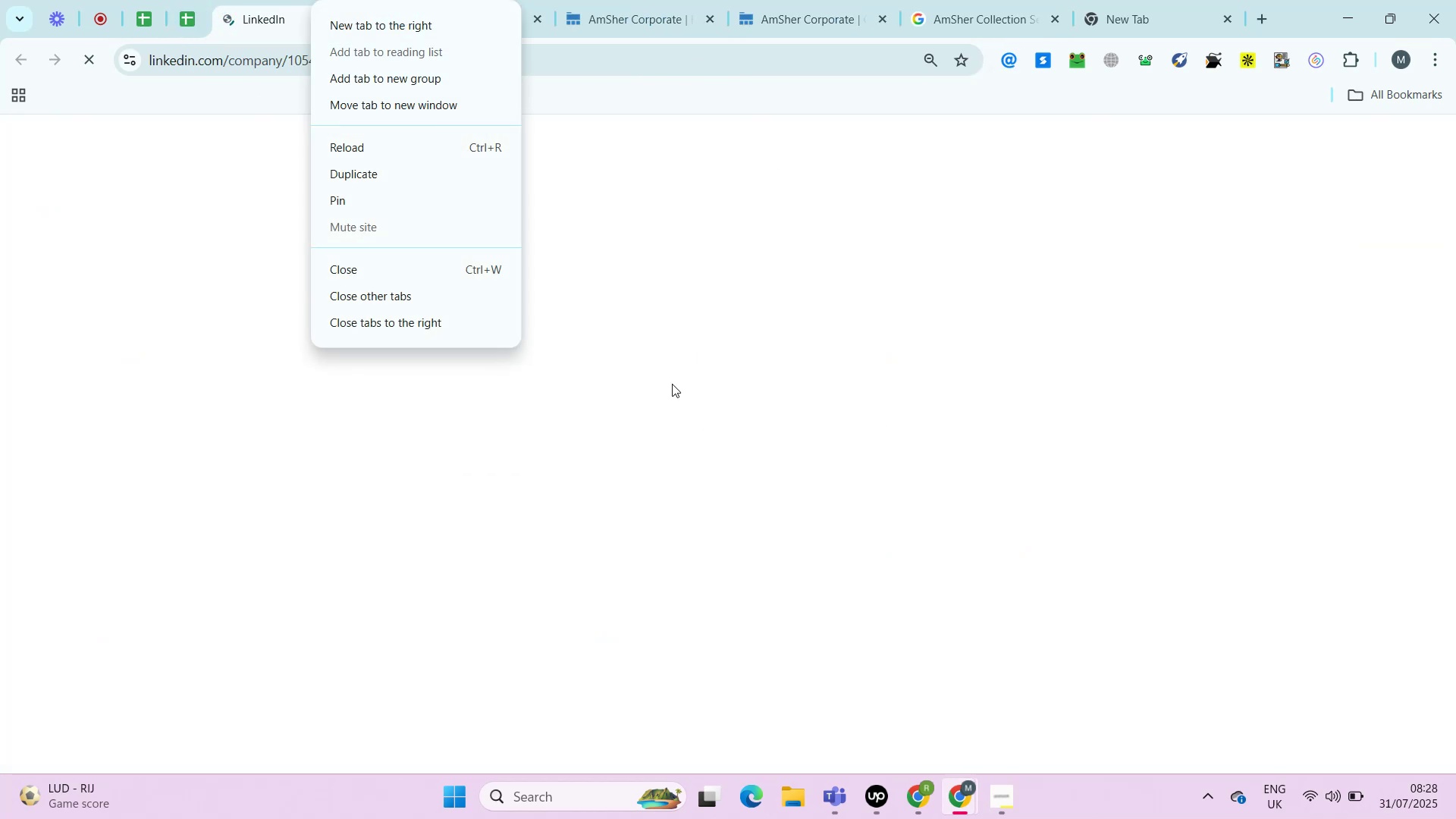 
key(ArrowRight)
 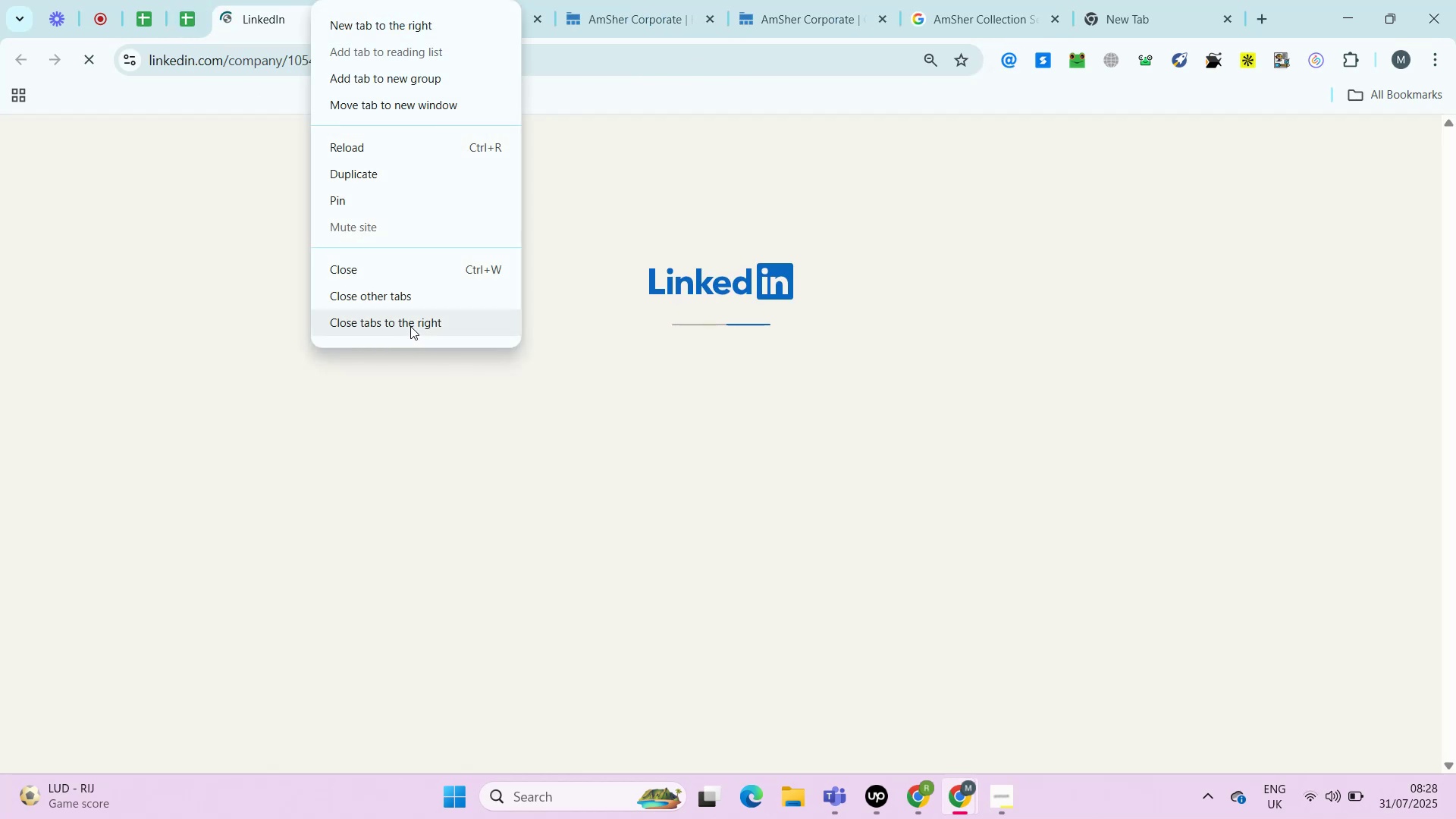 
key(Alt+AltLeft)
 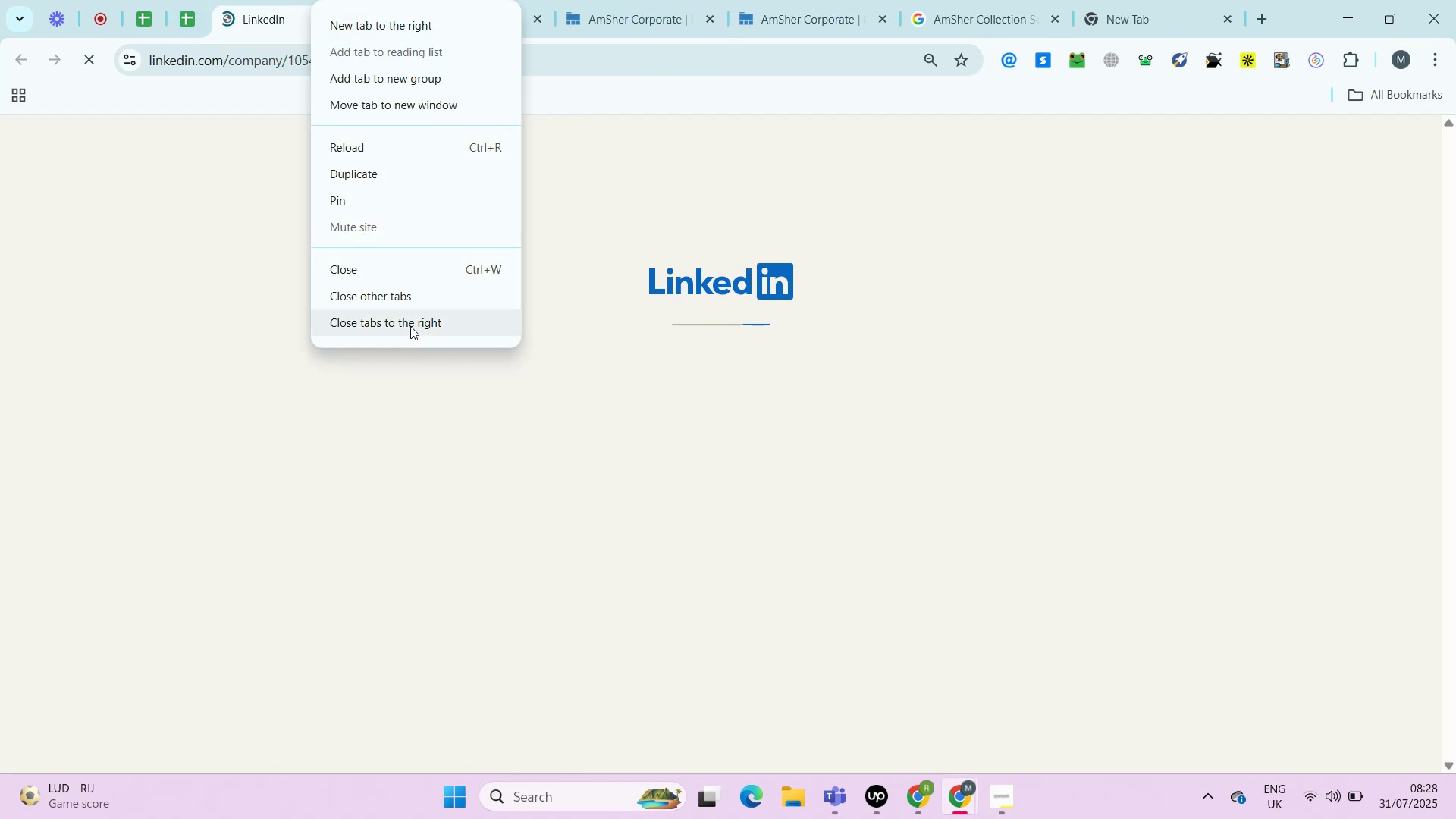 
key(Alt+Enter)
 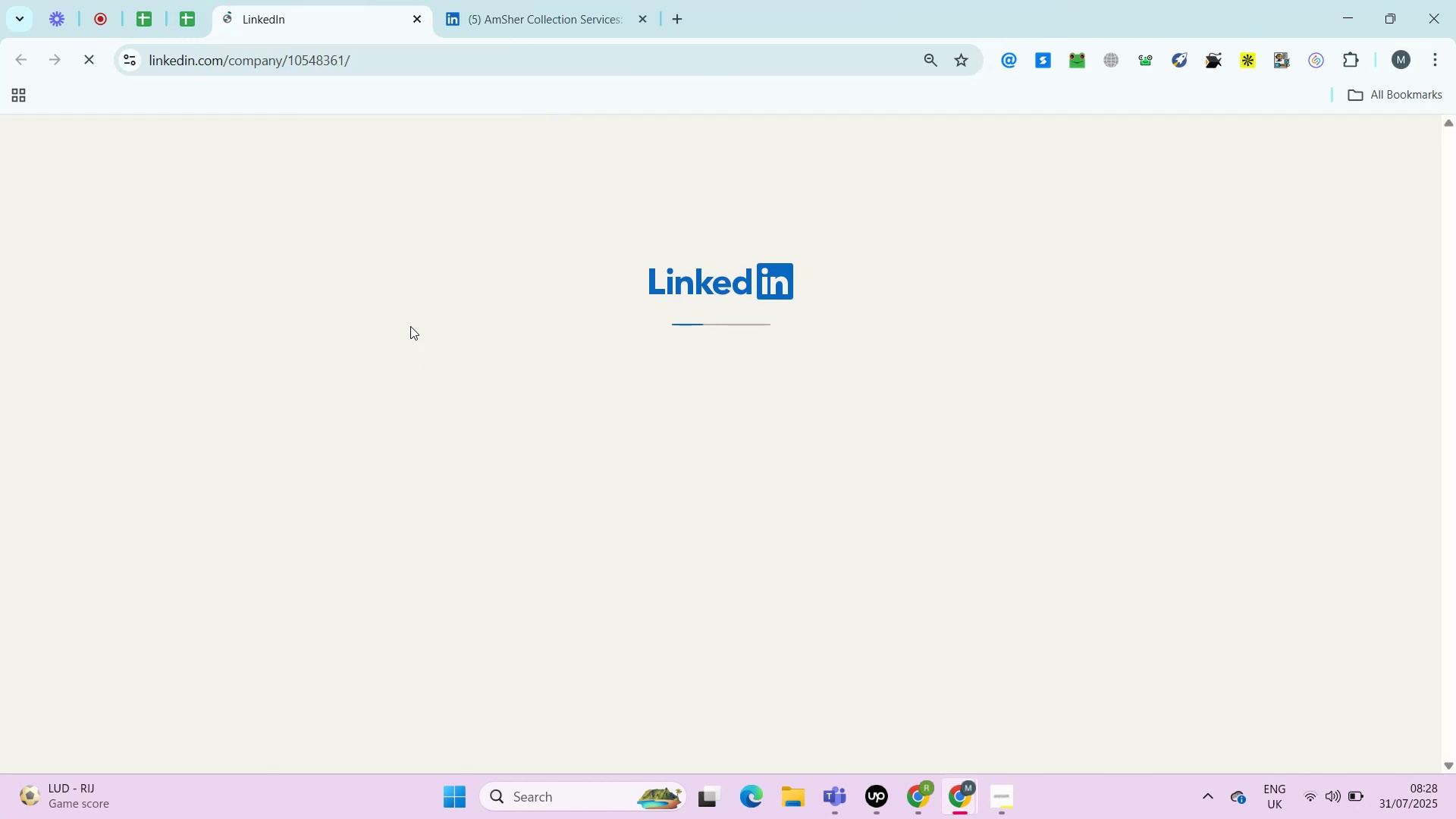 
right_click([312, 1])
 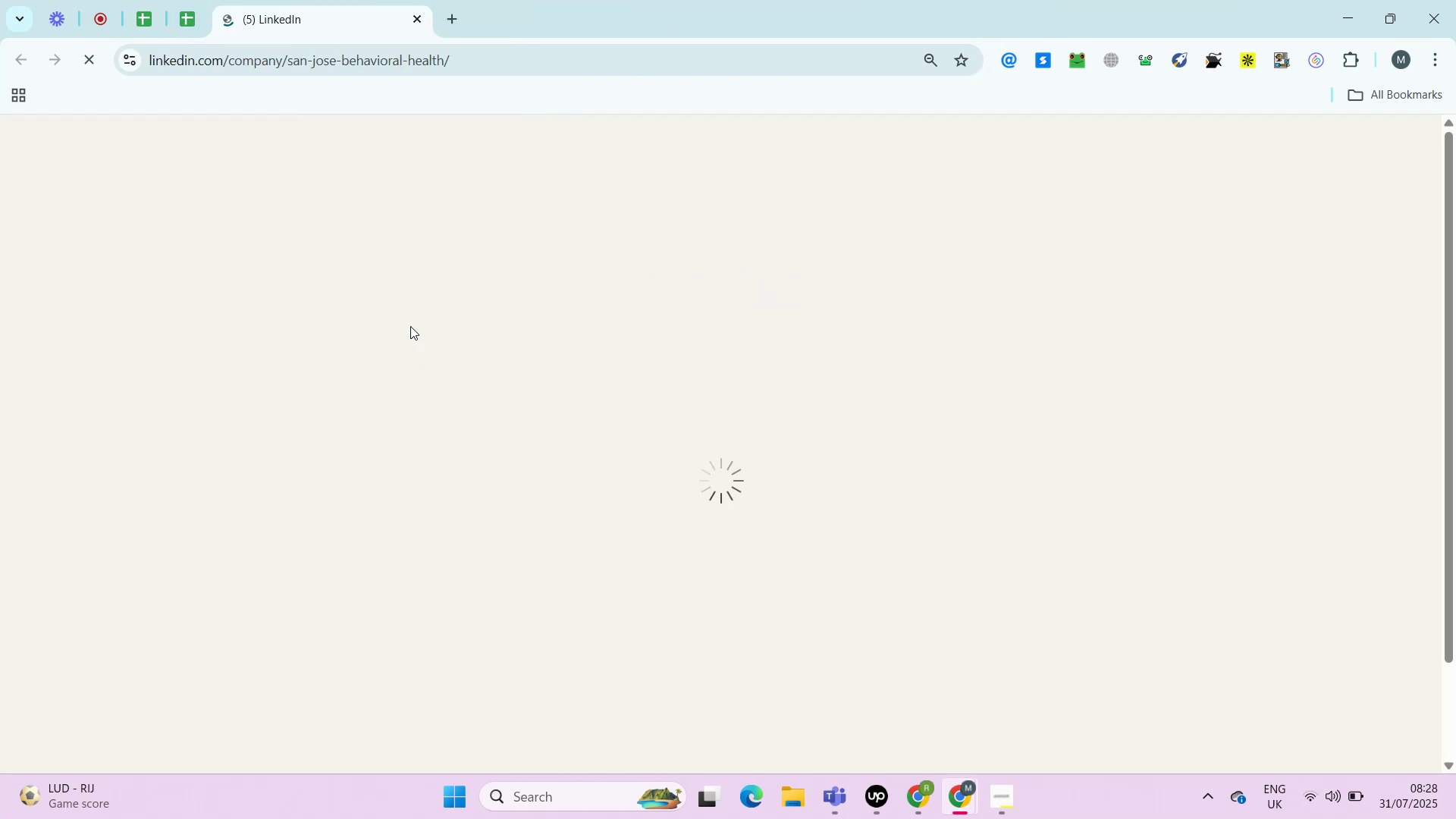 
left_click([410, 326])
 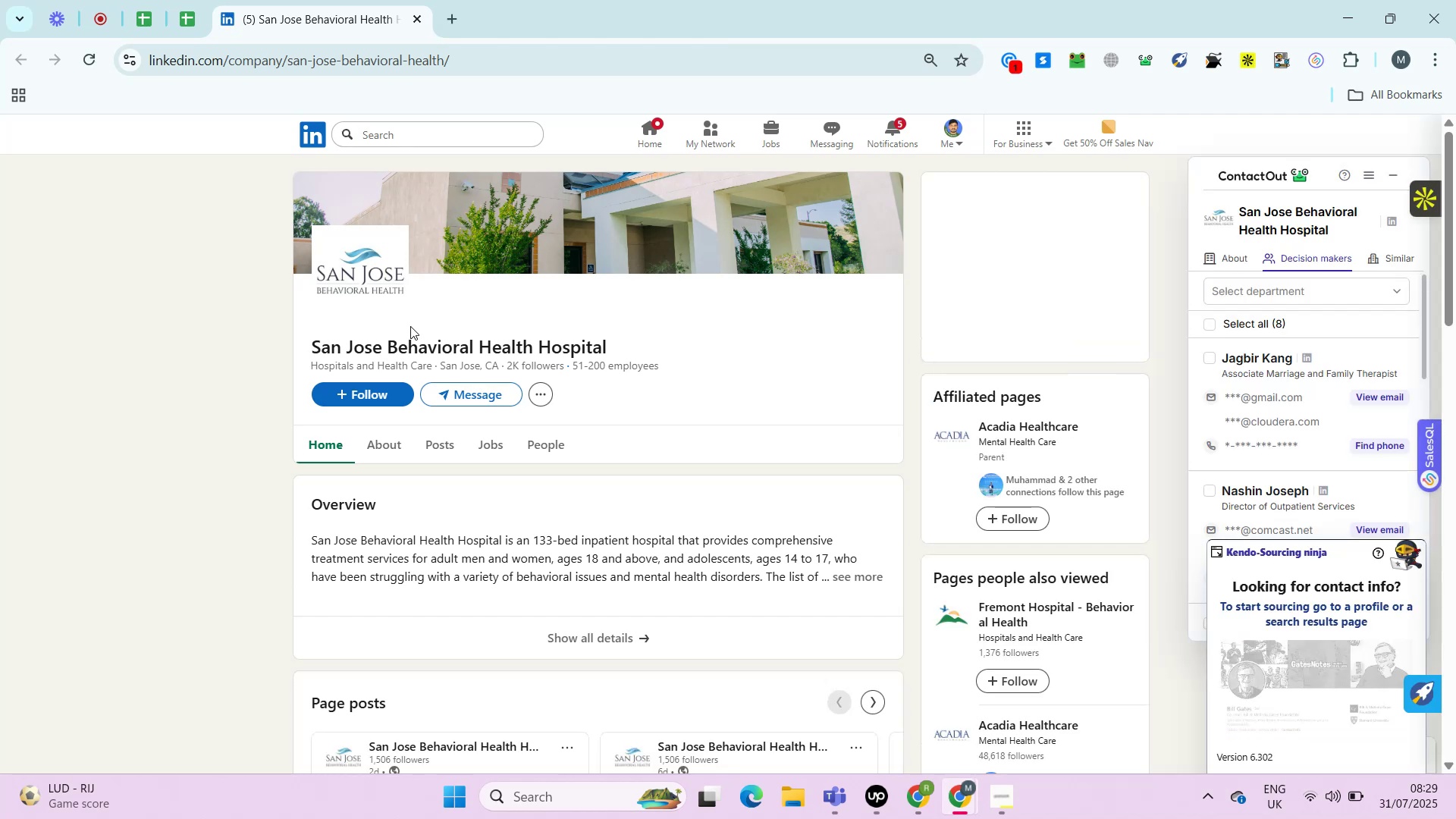 
wait(14.49)
 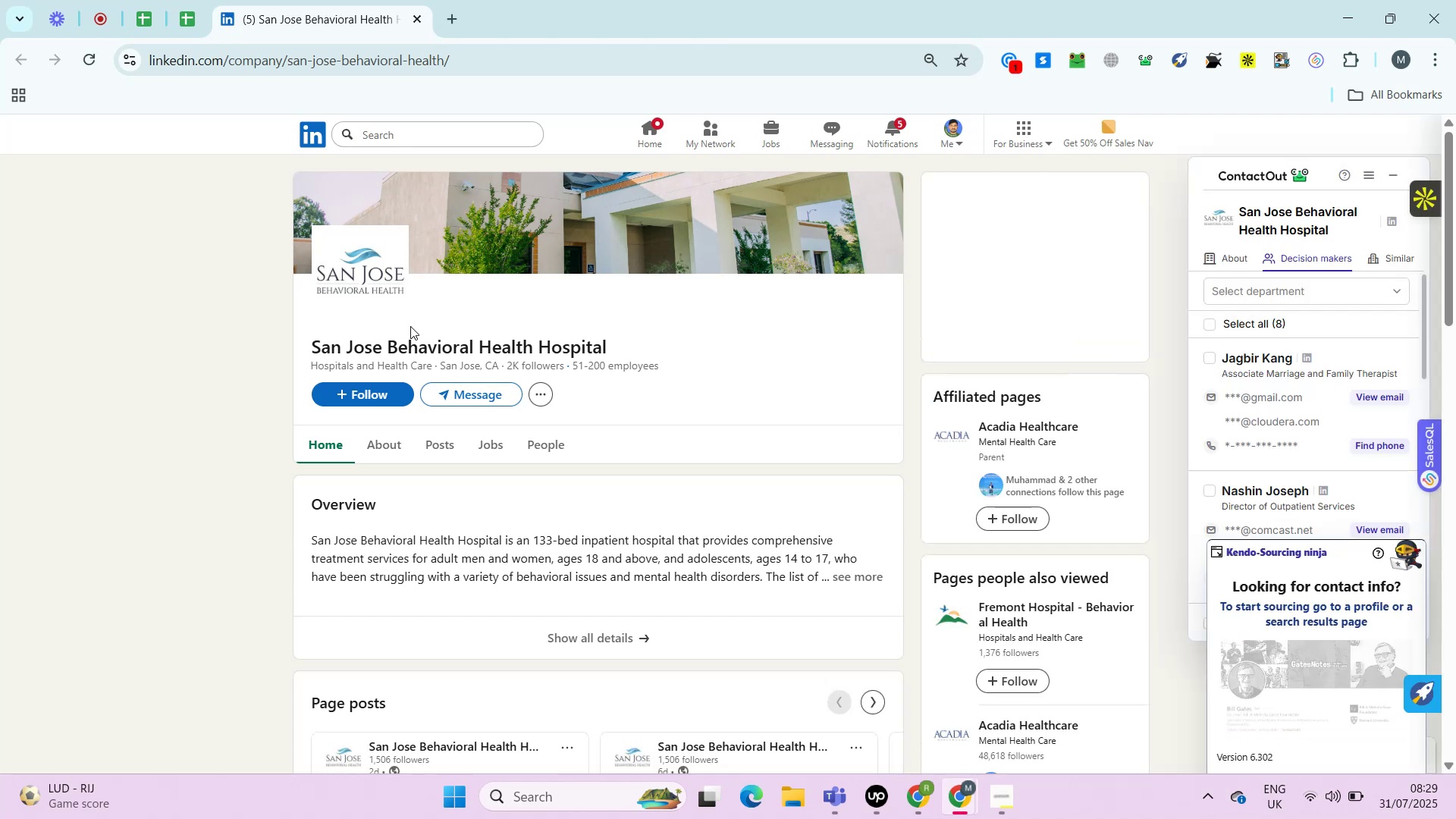 
left_click([392, 451])
 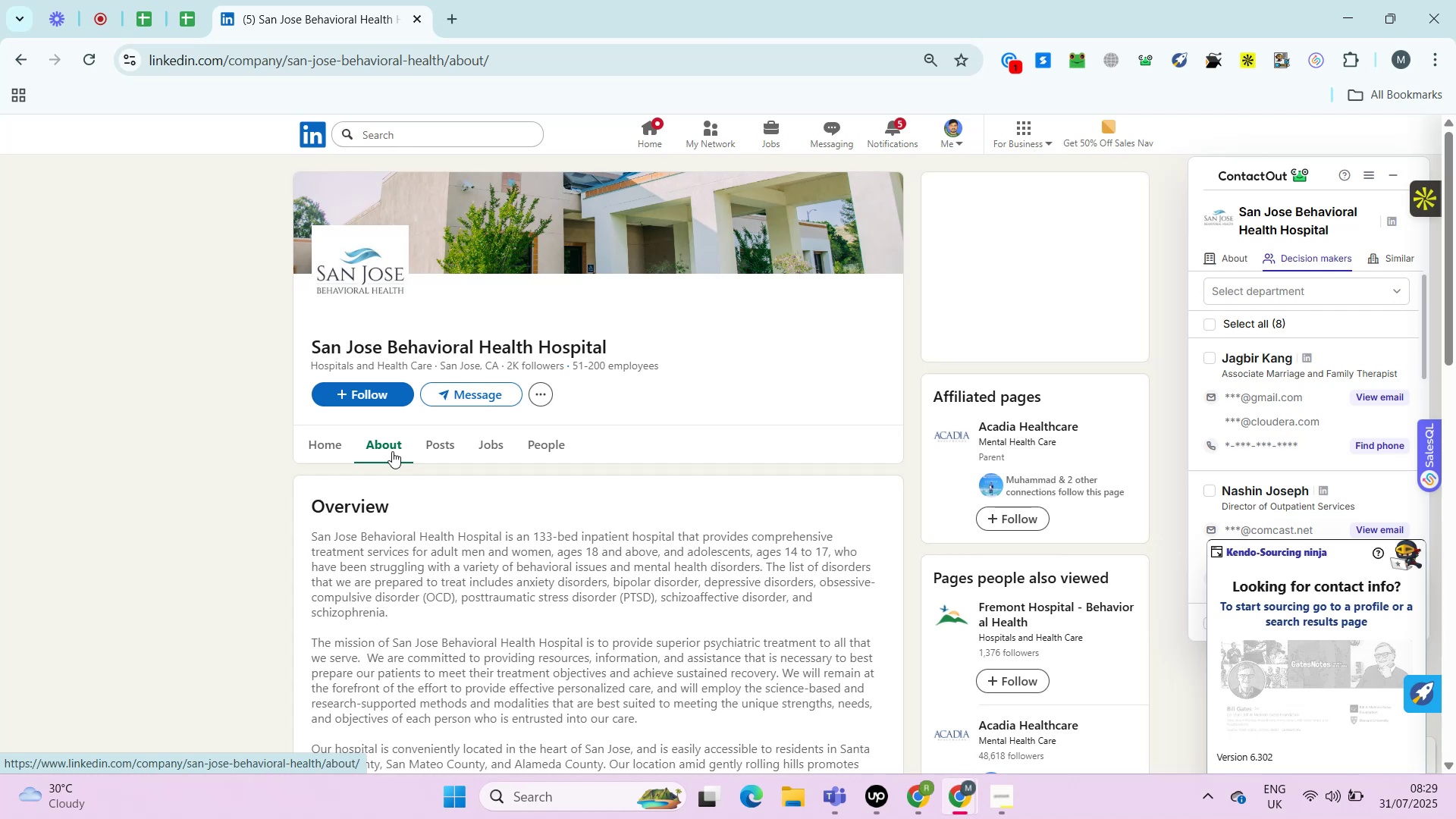 
wait(20.13)
 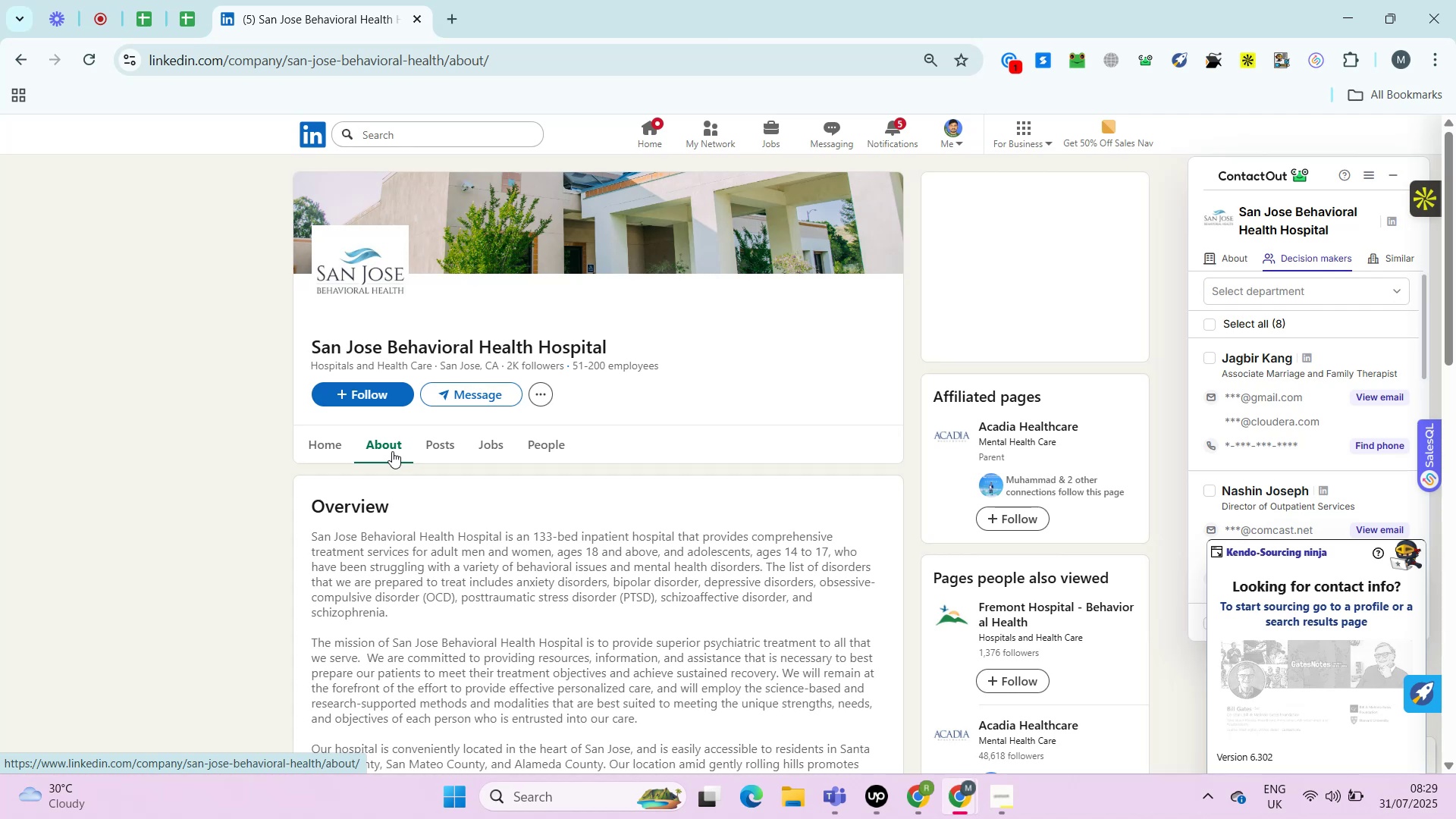 
hold_key(key=ControlLeft, duration=0.7)
left_click([409, 548])
 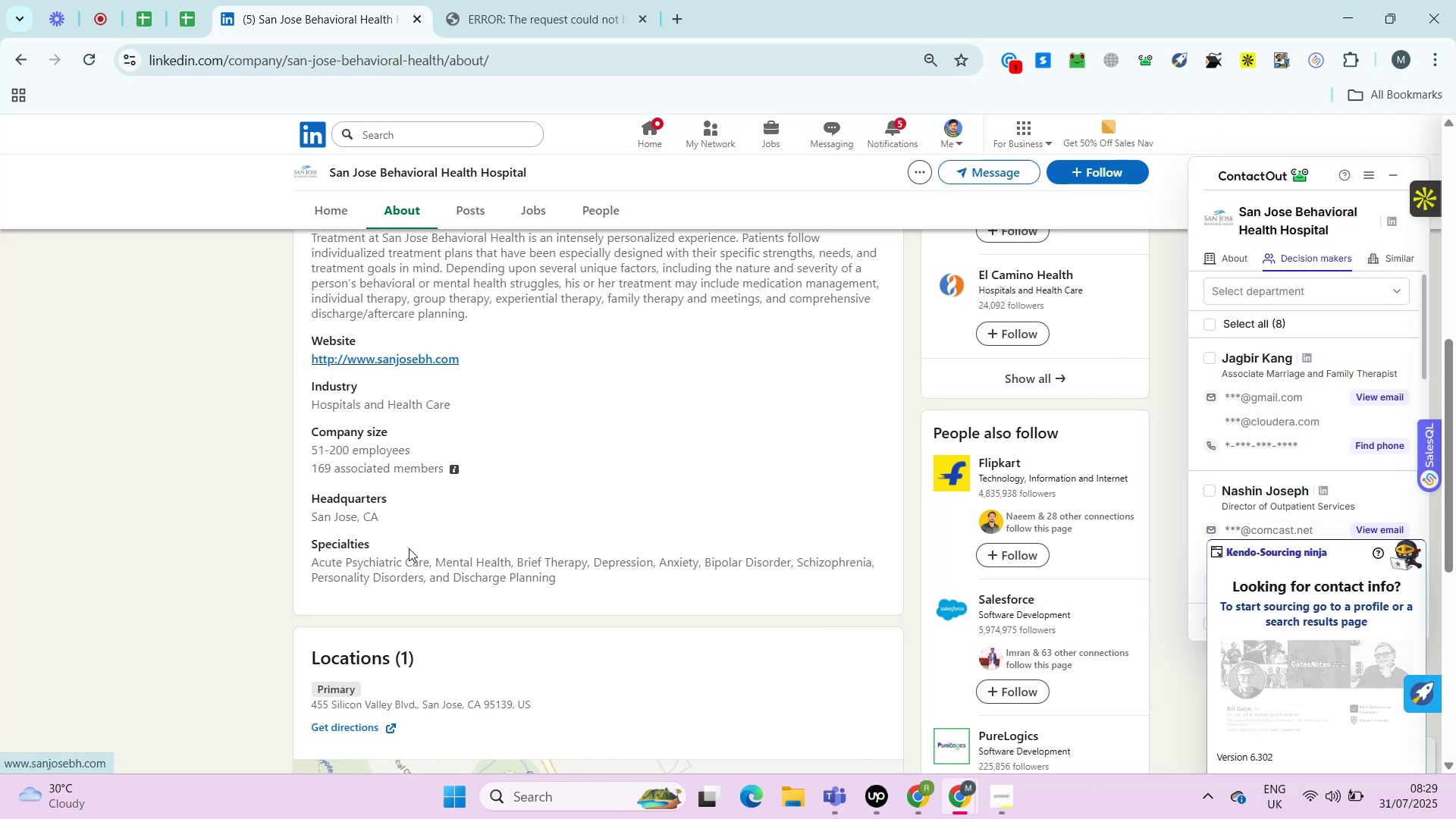 
wait(21.78)
 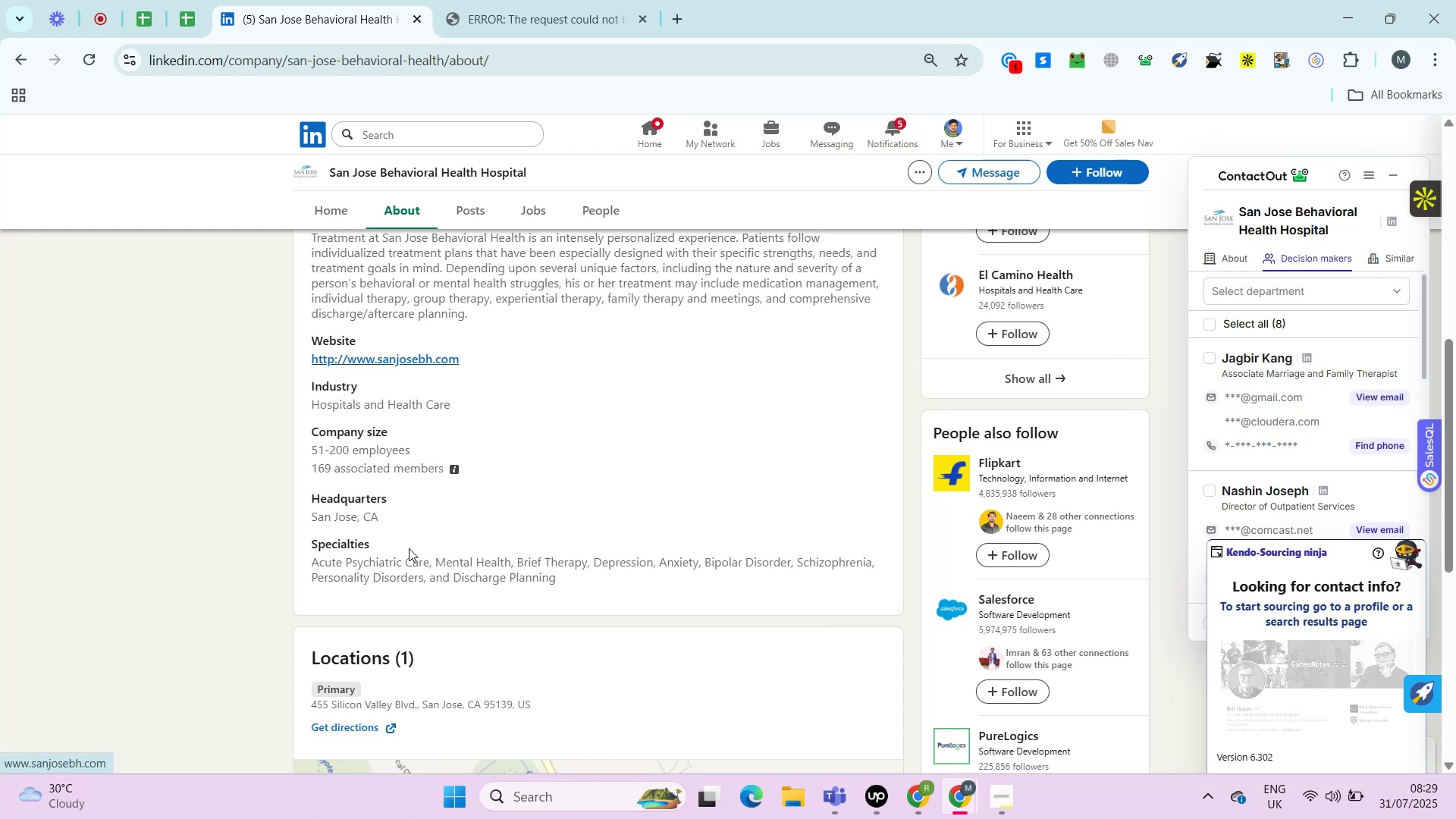 
left_click([536, 0])
 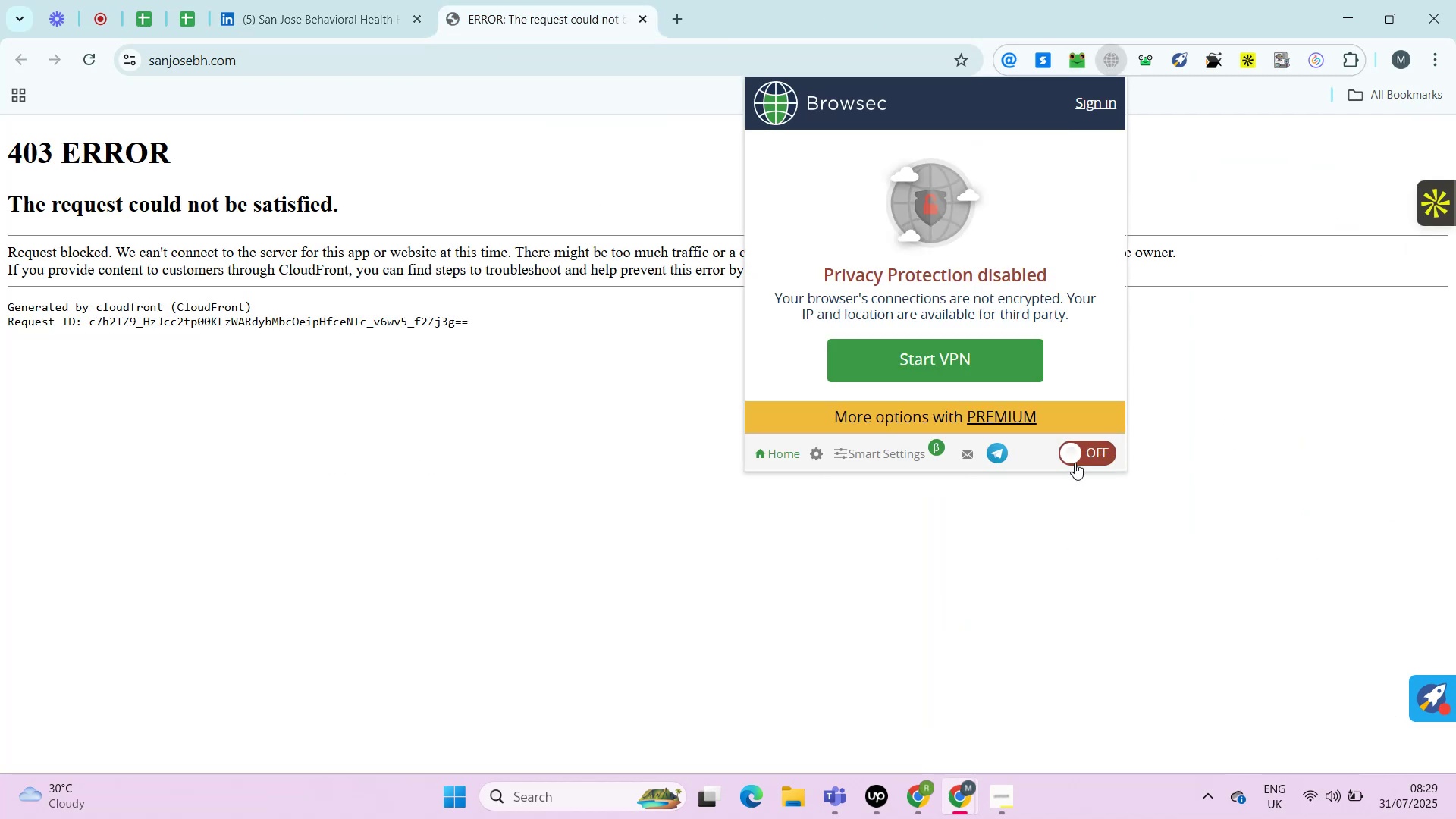 
left_click([1110, 63])
 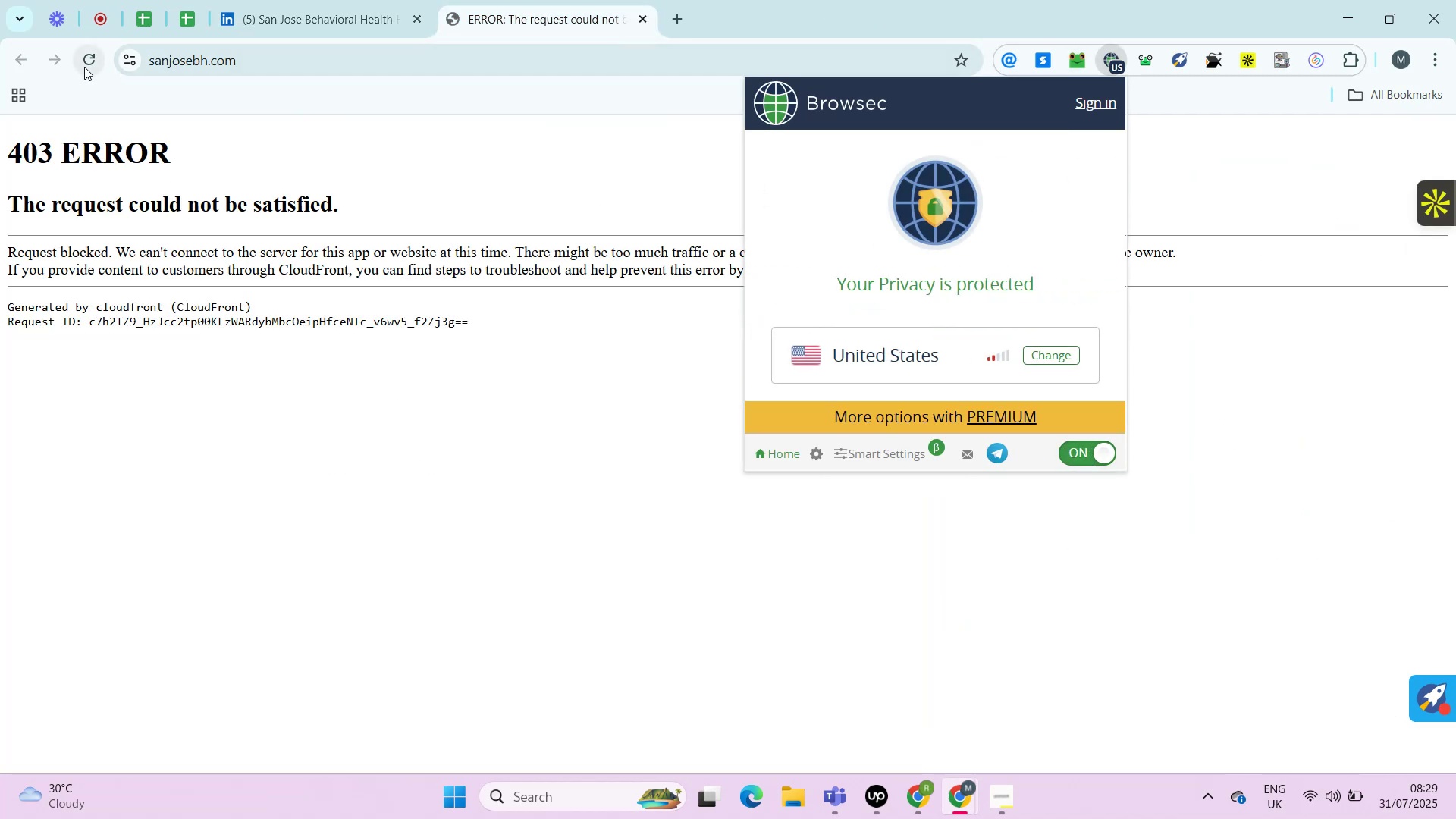 
left_click([1075, 463])
 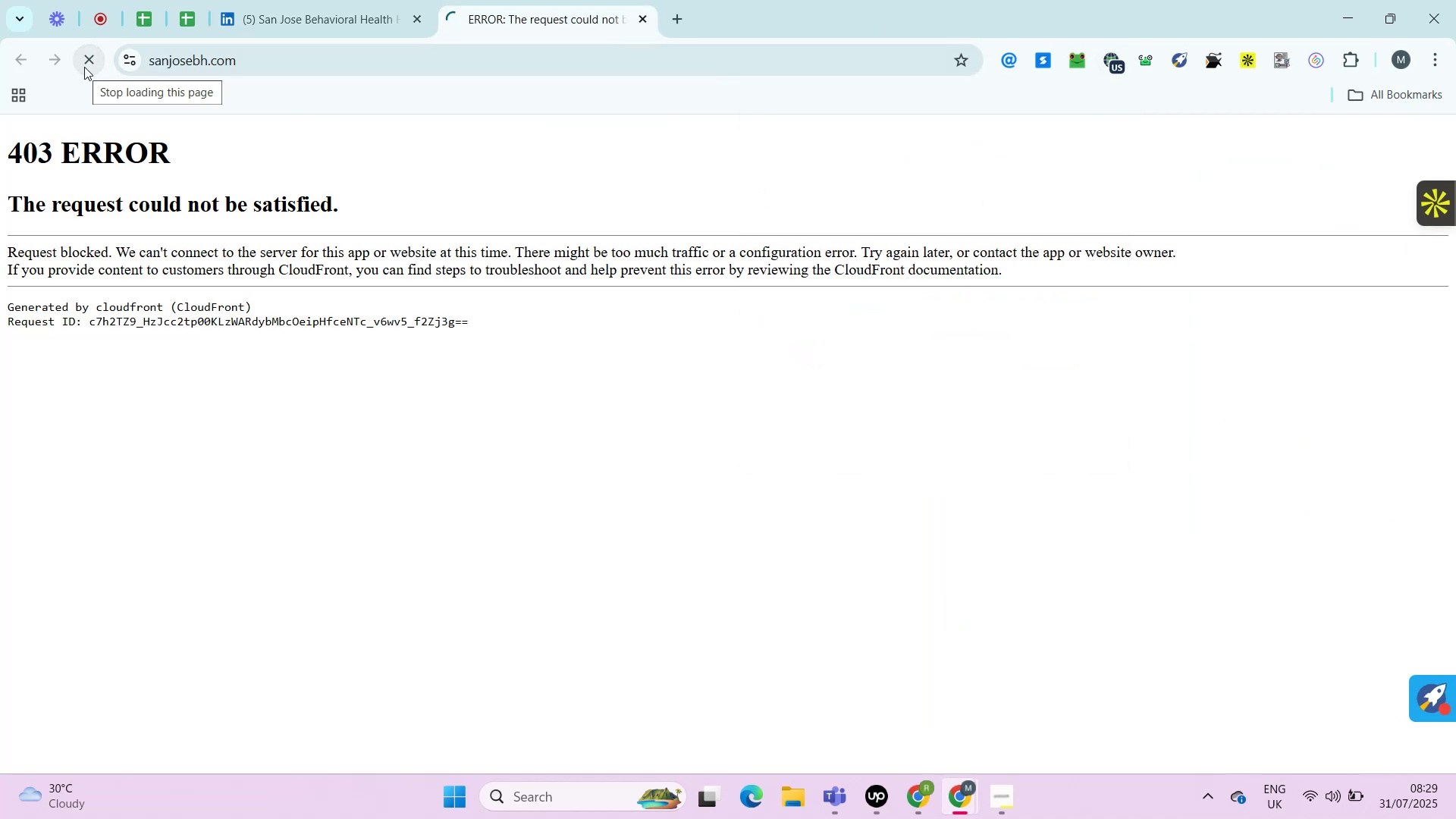 
left_click([84, 67])
 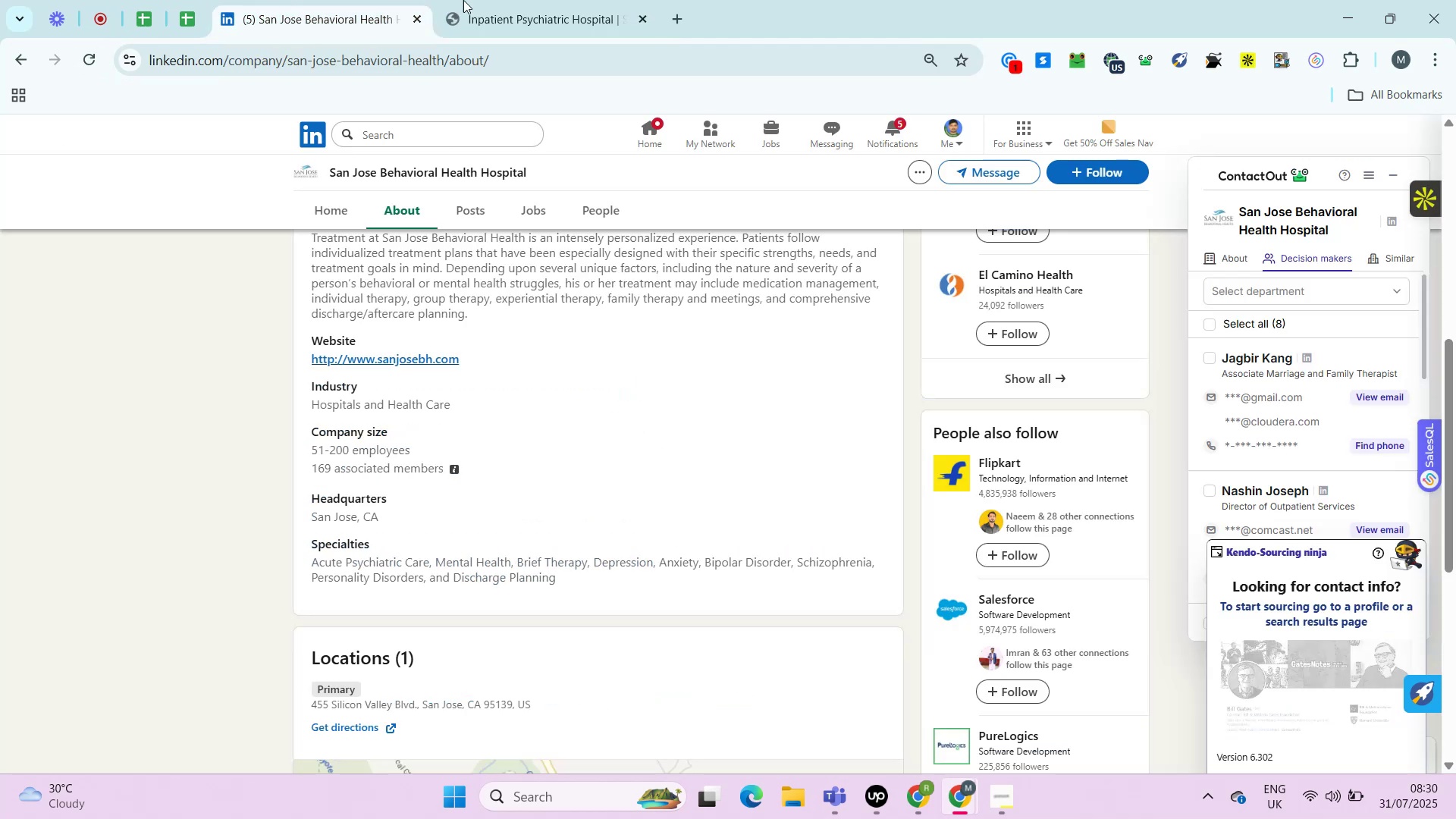 
wait(5.78)
 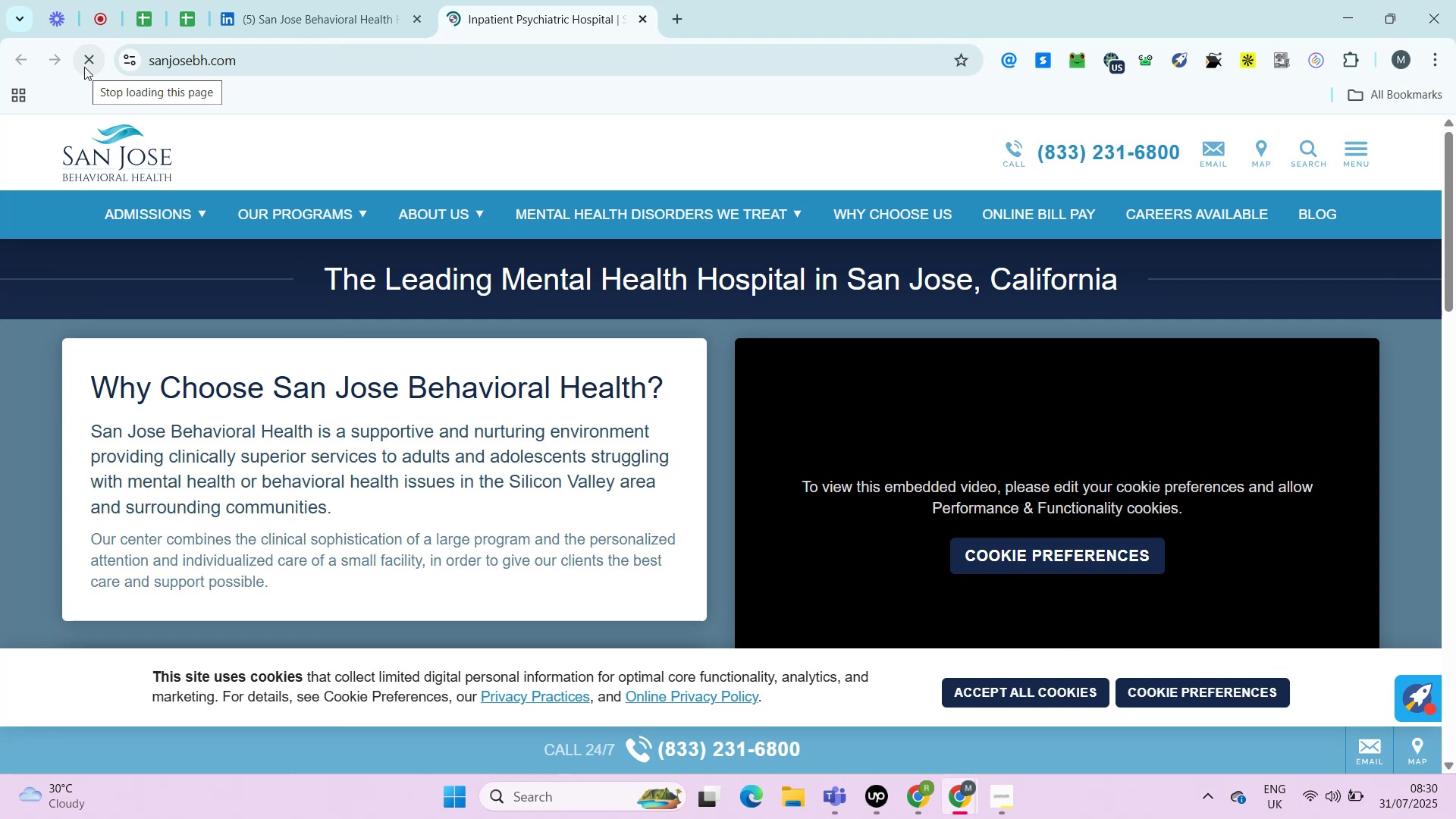 
left_click([292, 2])
 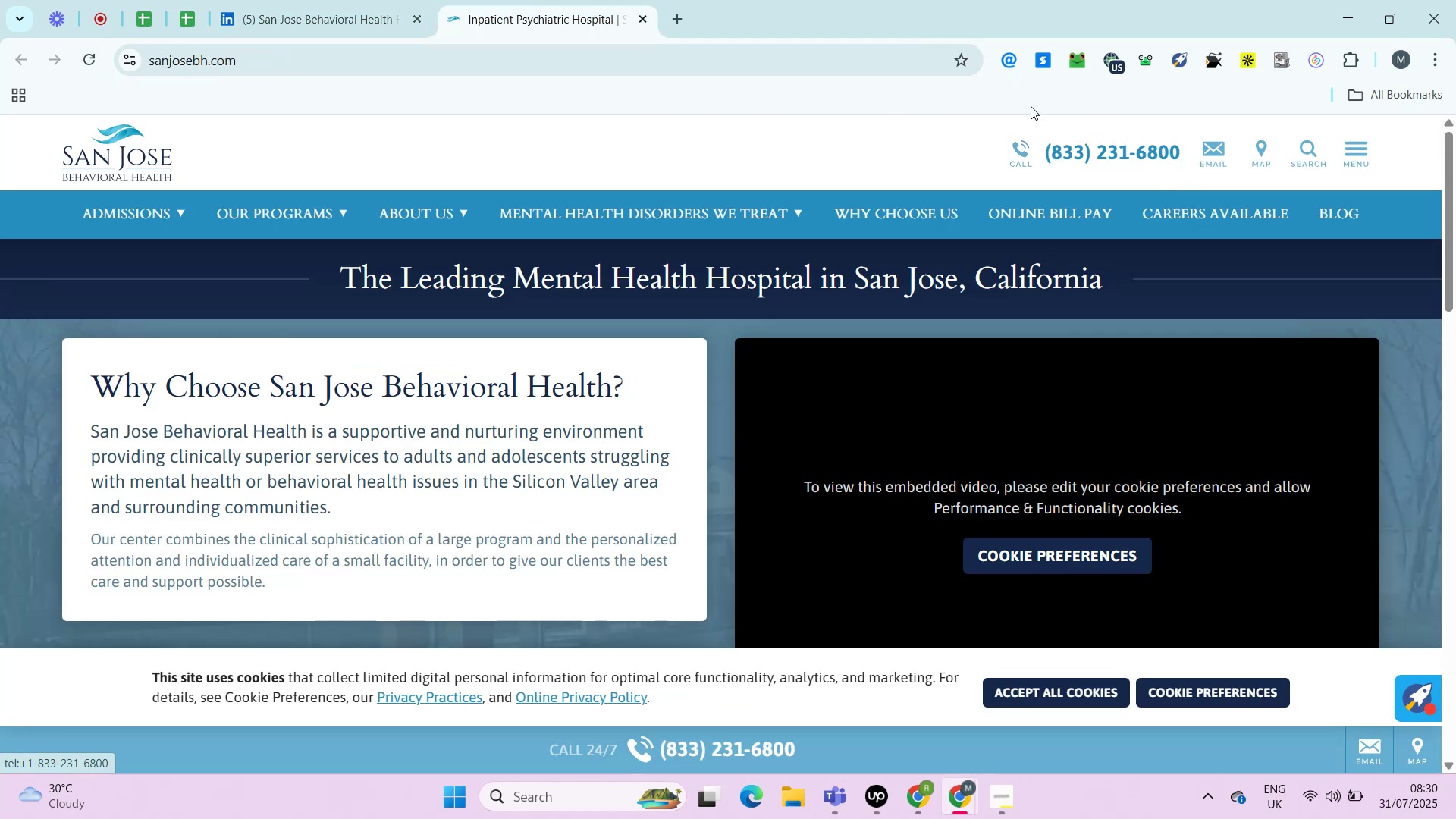 
left_click([520, 0])
 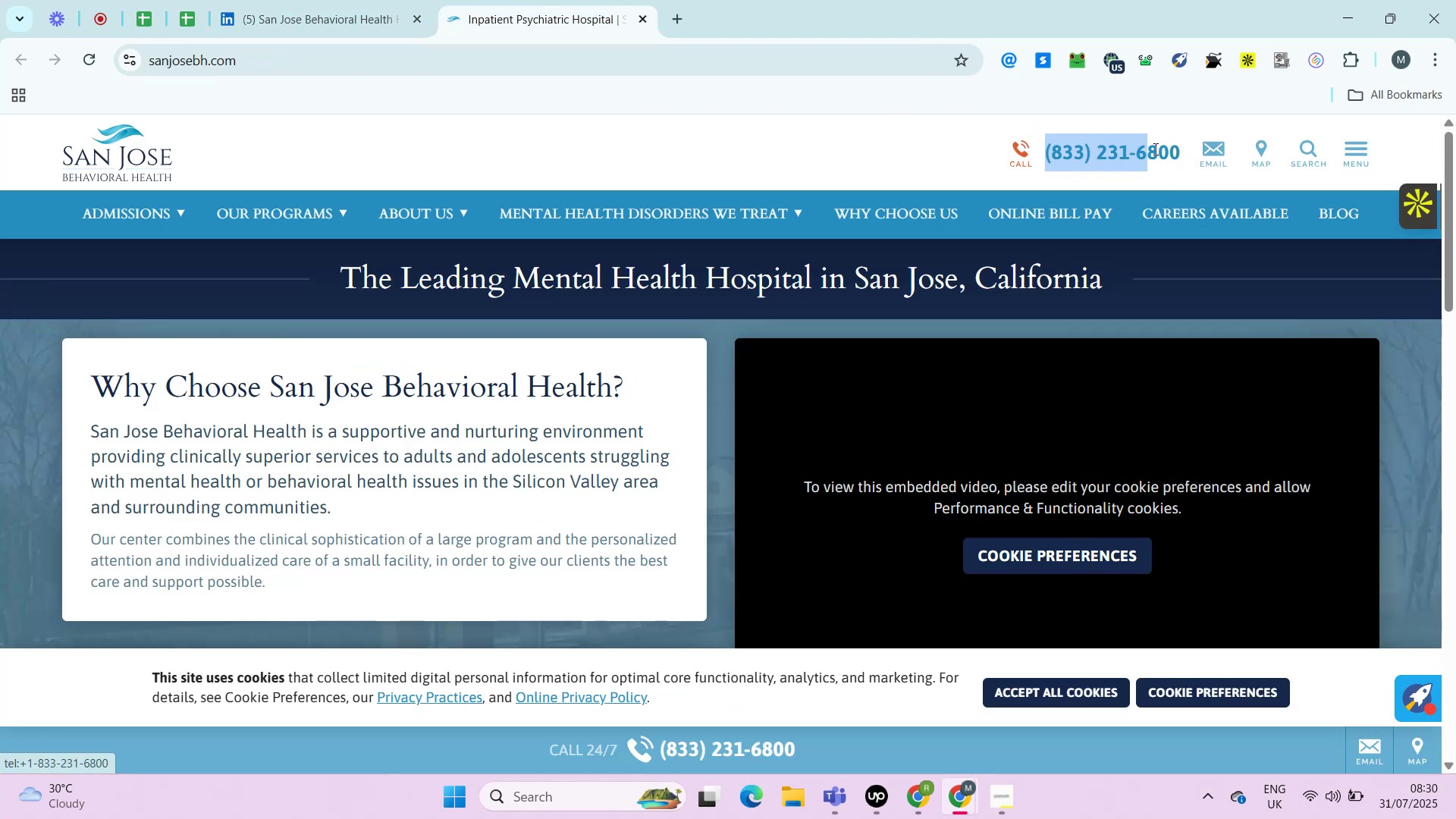 
left_click_drag(start_coordinate=[1184, 158], to_coordinate=[1102, 149])
 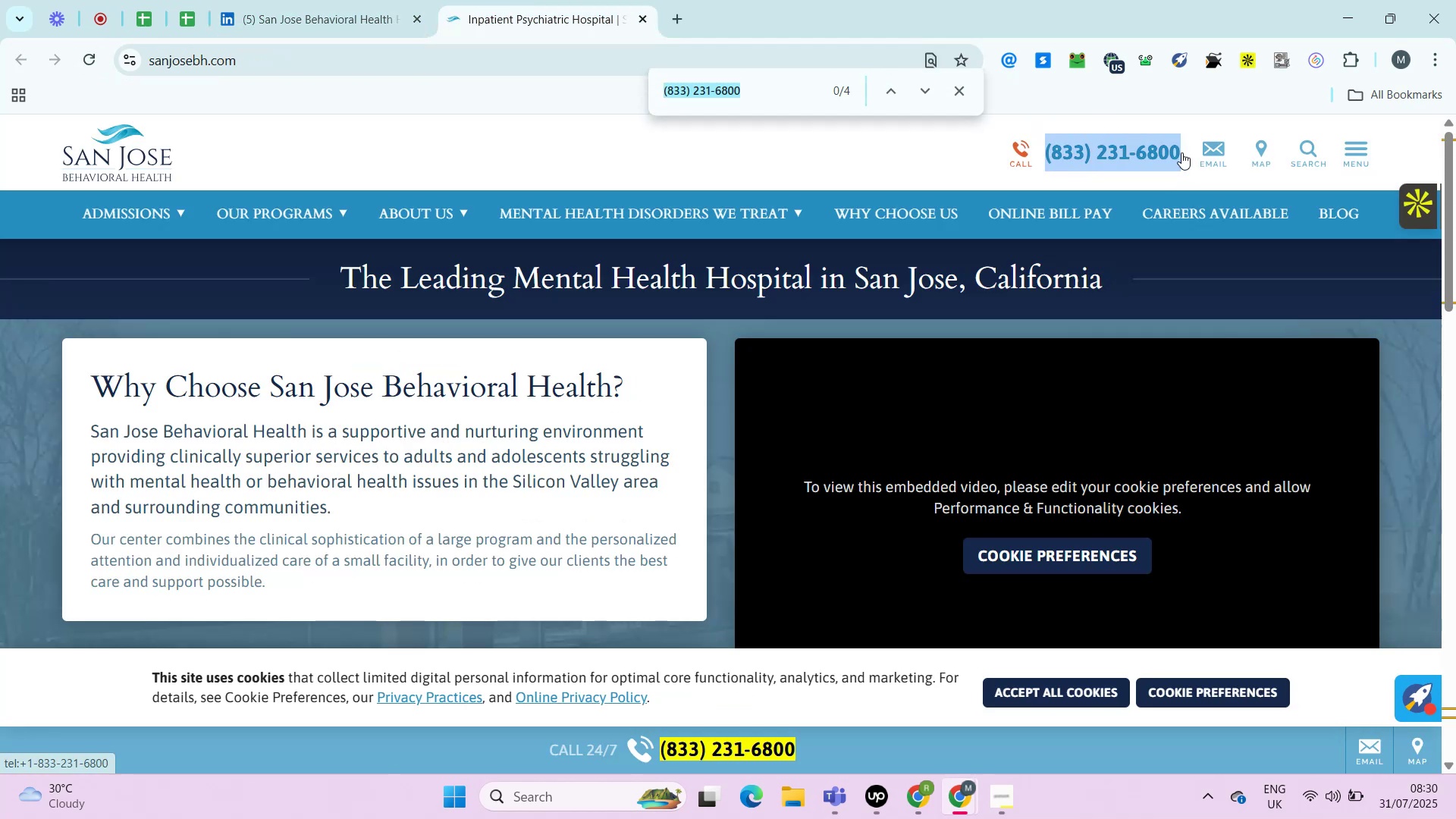 
left_click_drag(start_coordinate=[1040, 133], to_coordinate=[1181, 152])
 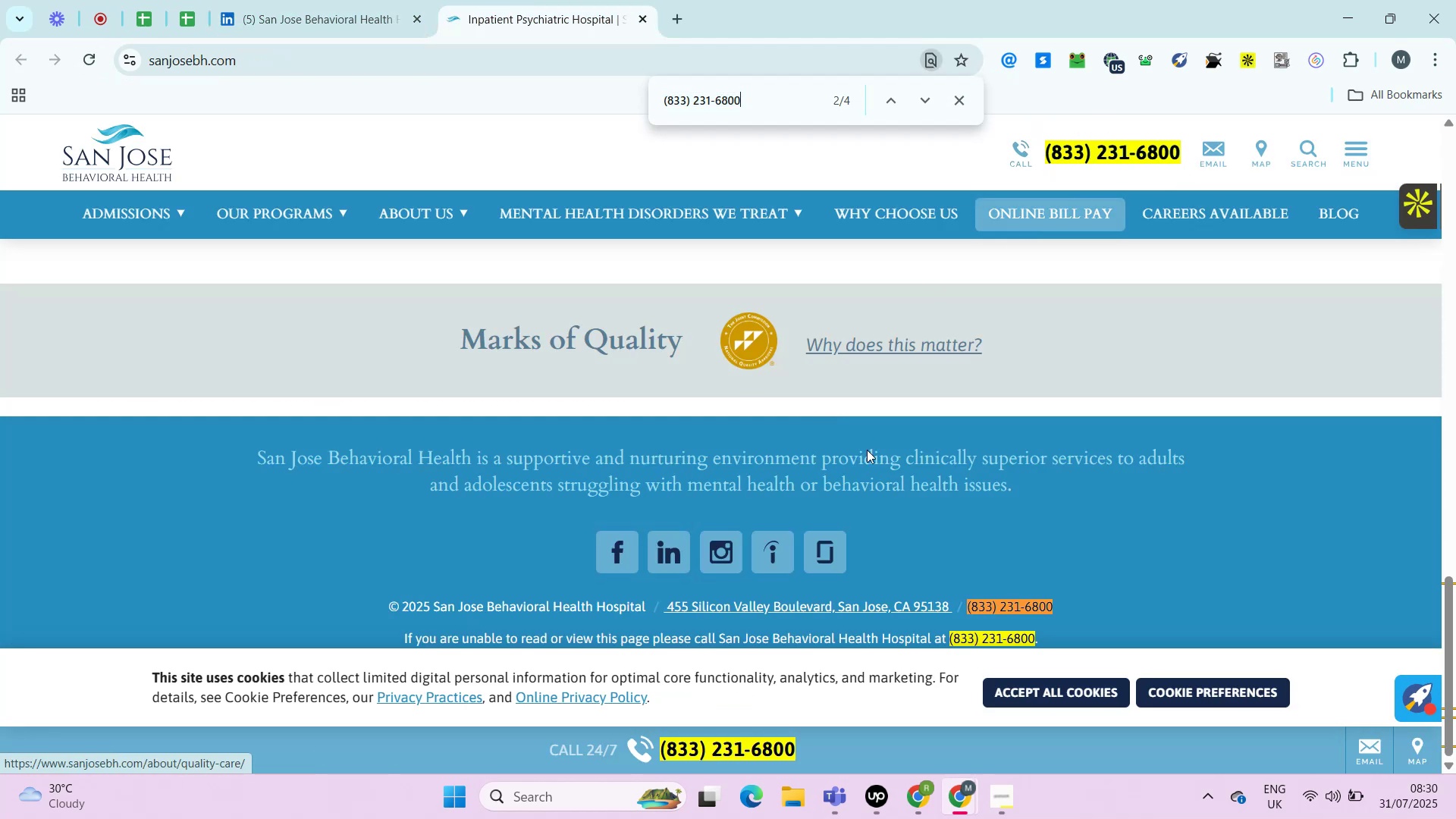 
key(Control+C)
 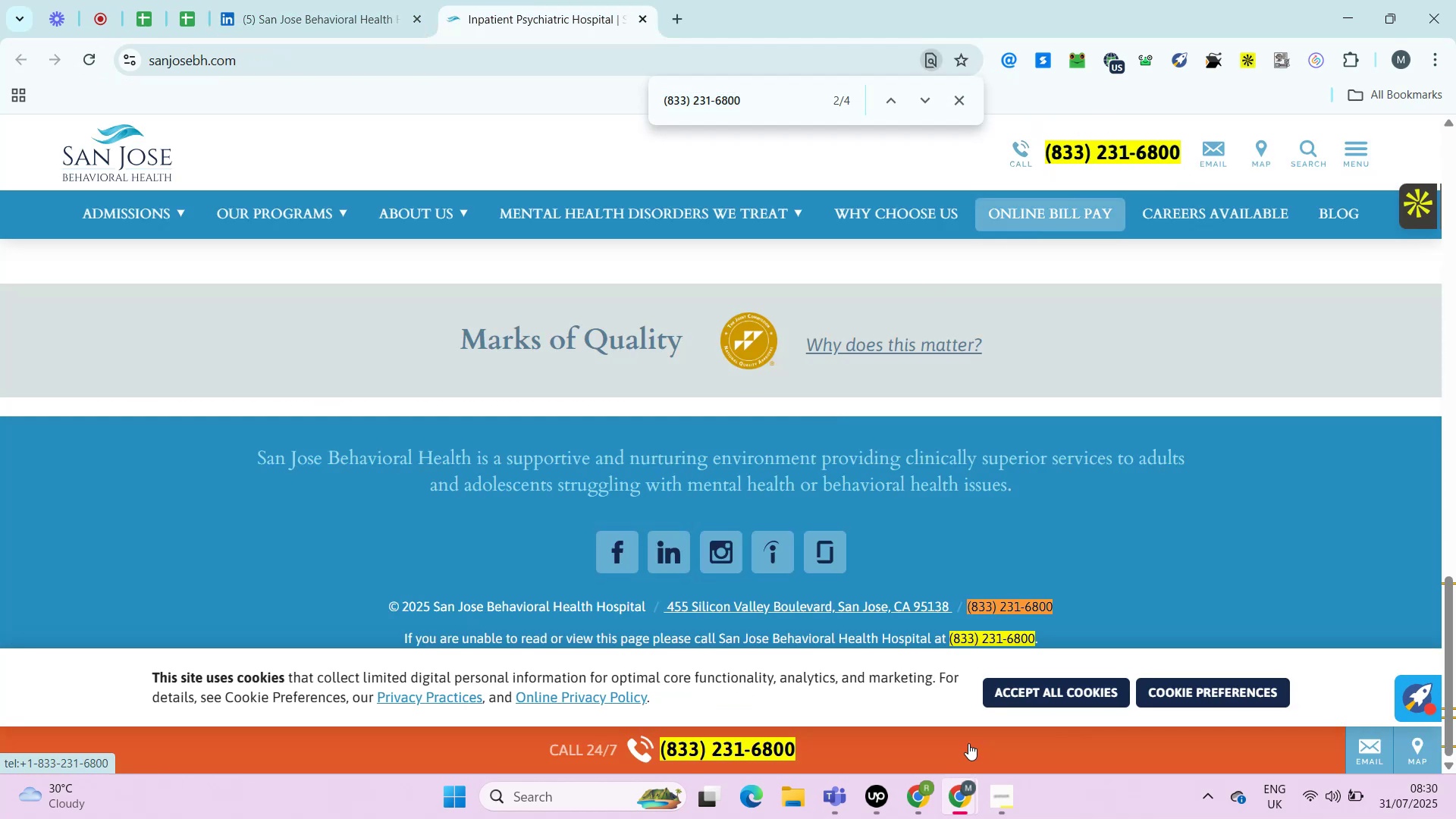 
key(Control+C)
 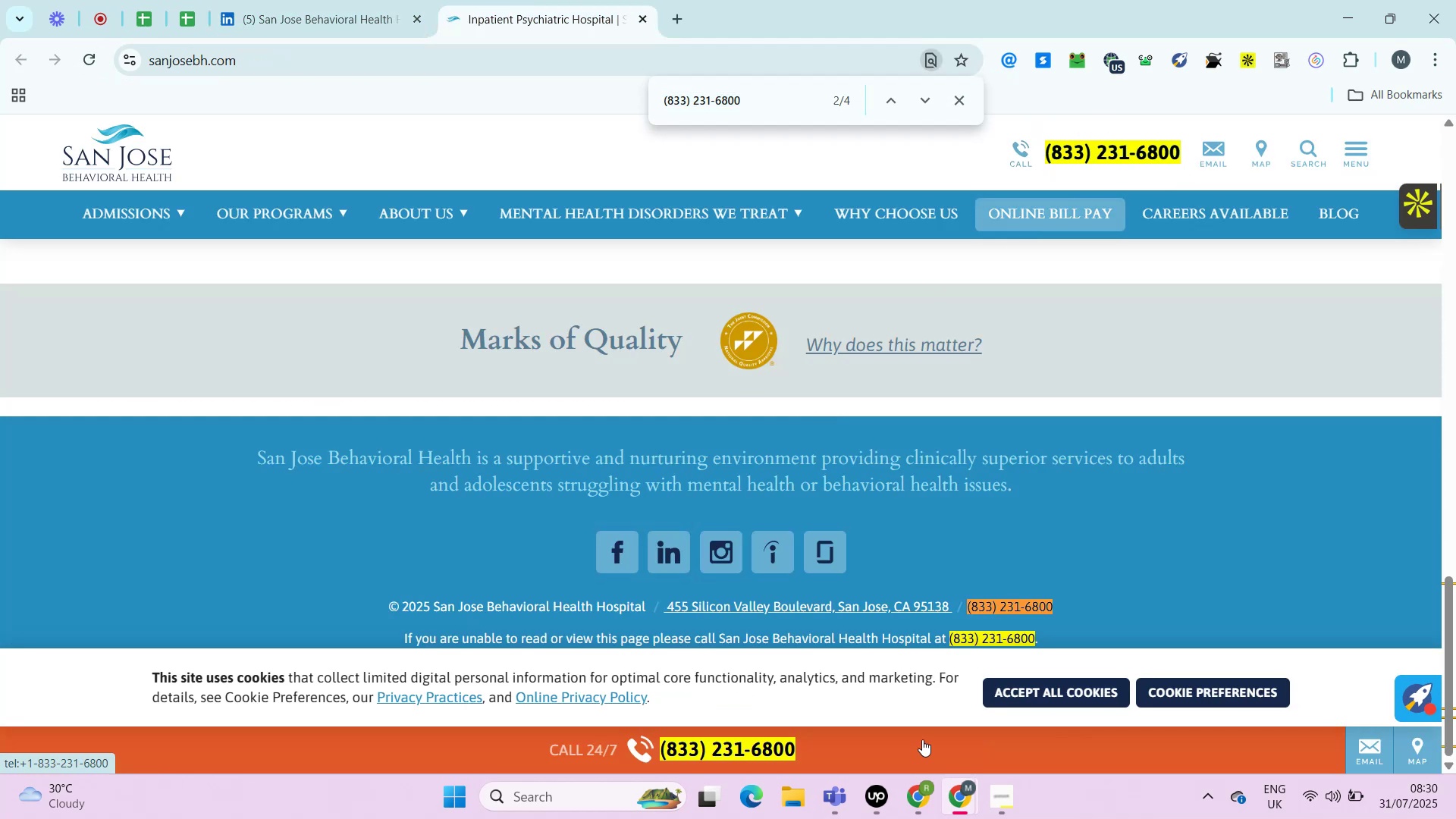 
key(Control+F)
 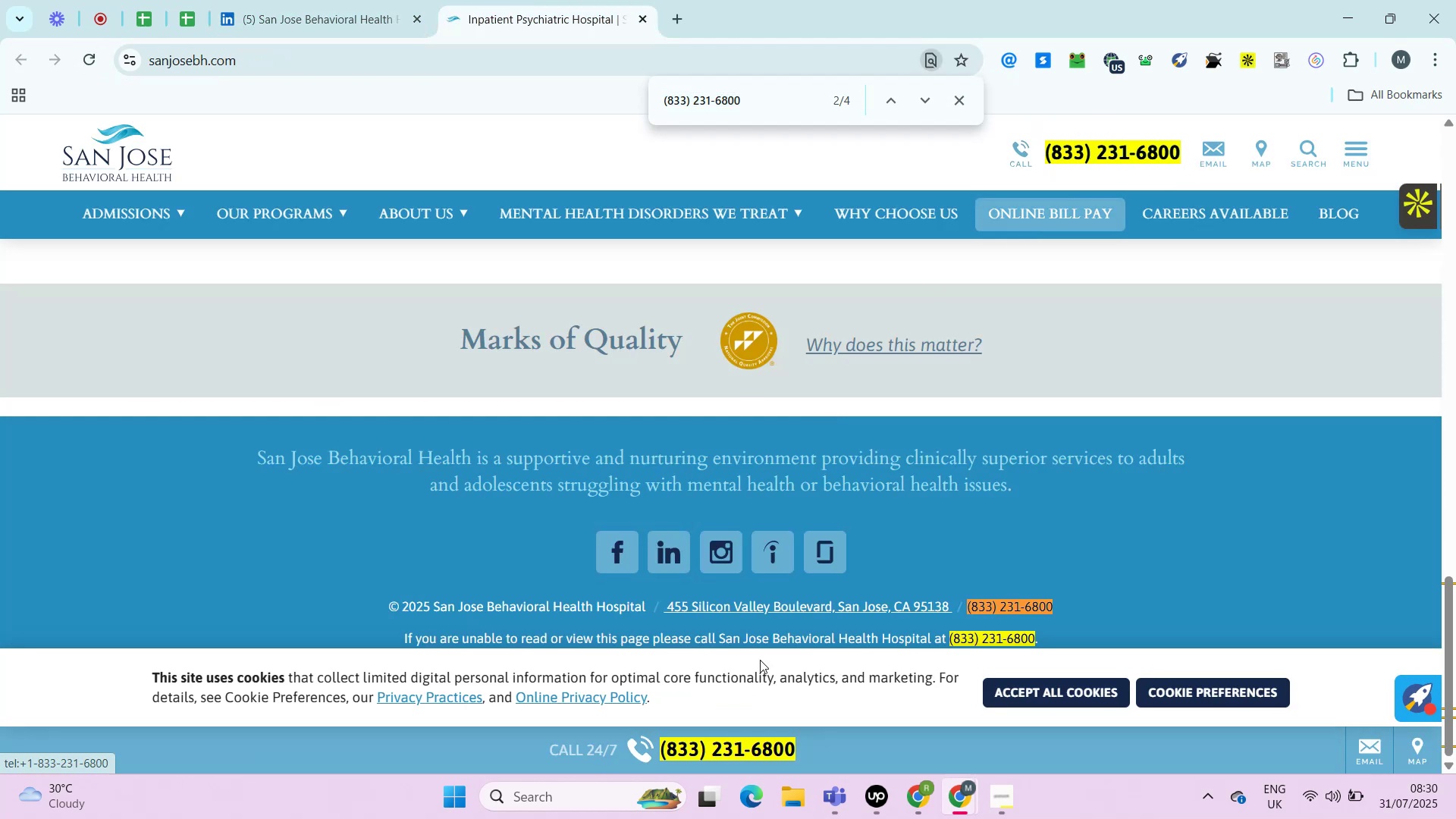 
key(Control+V)
 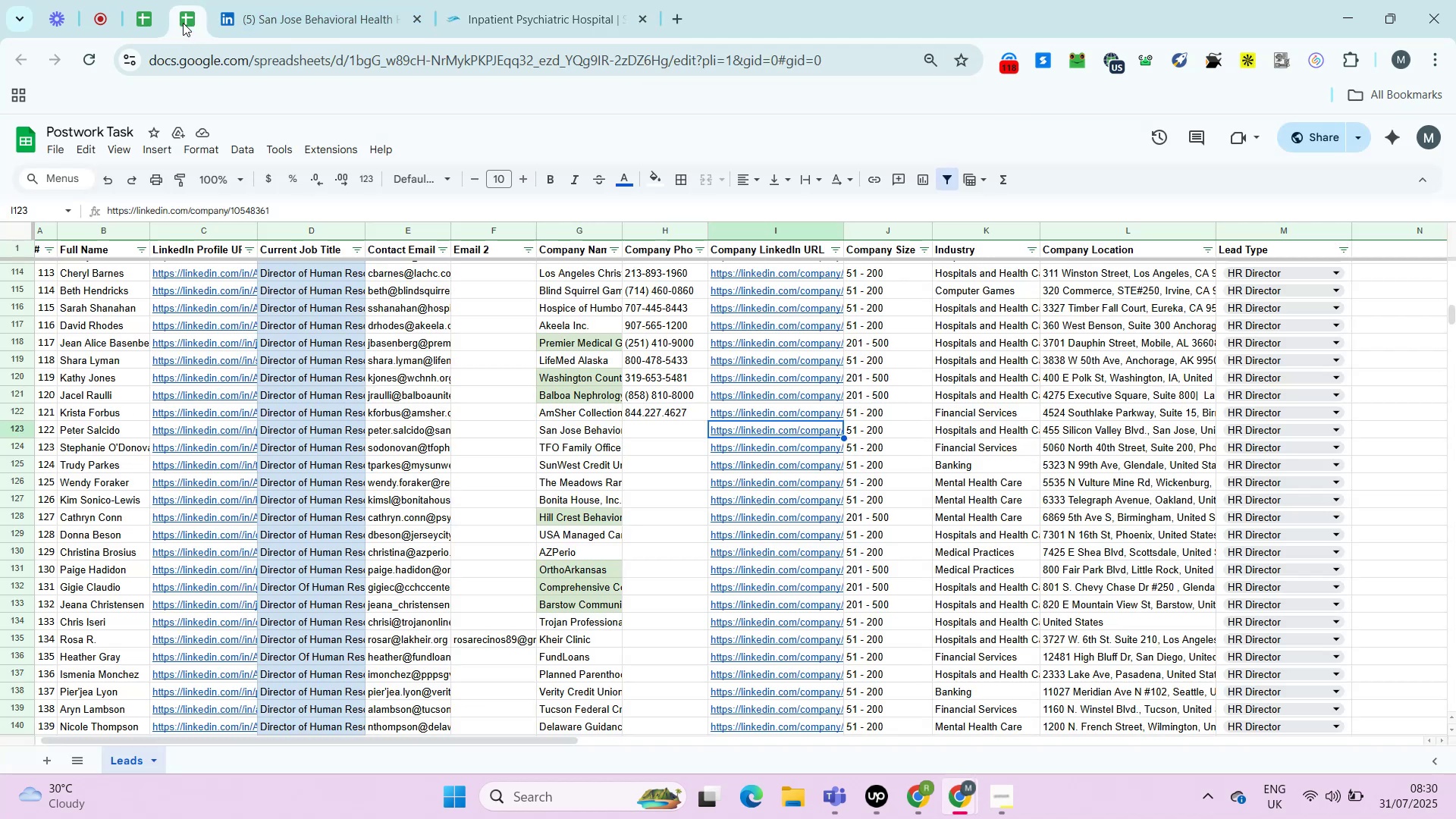 
wait(5.29)
 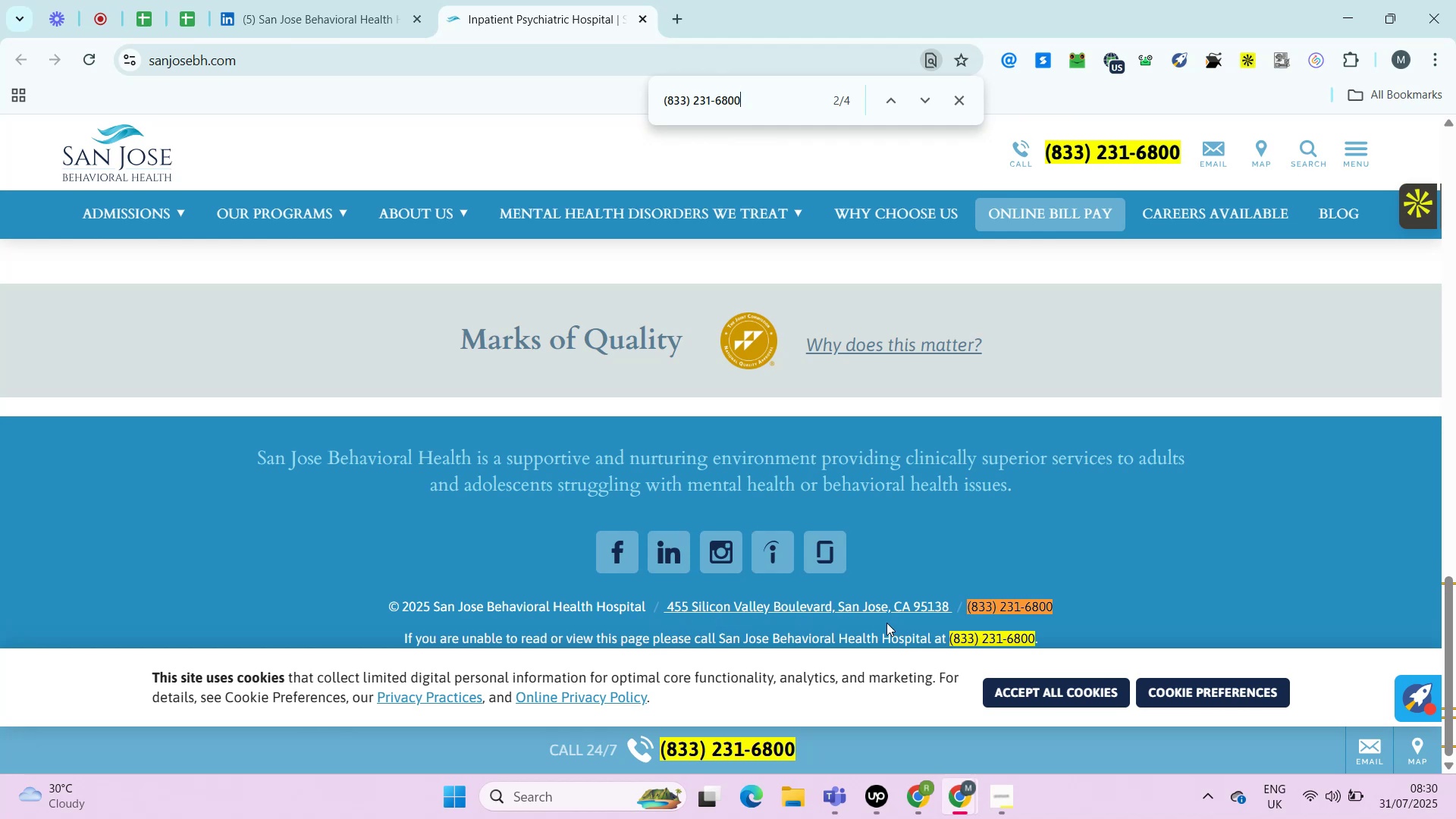 
left_click([183, 23])
 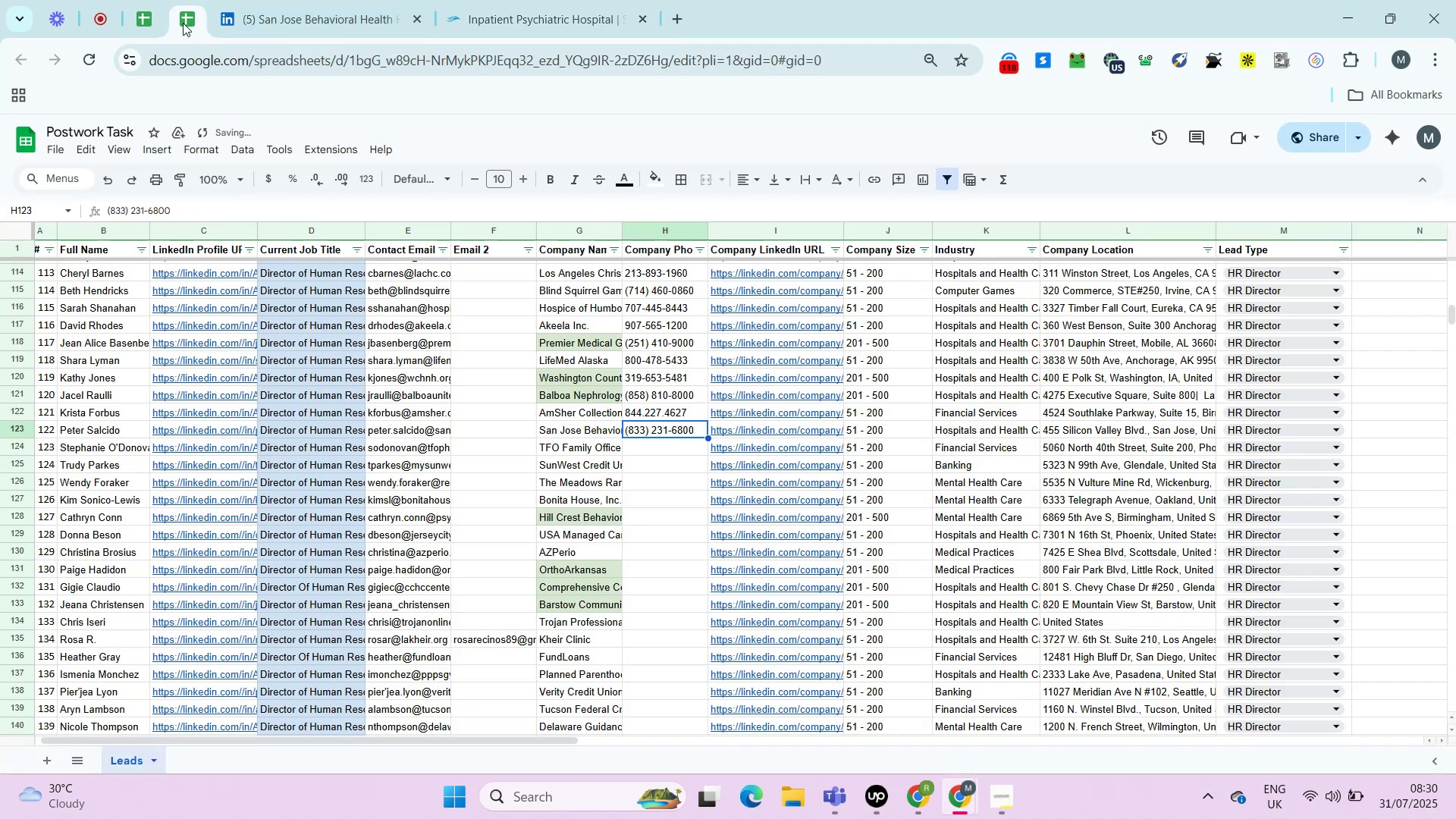 
key(ArrowLeft)
 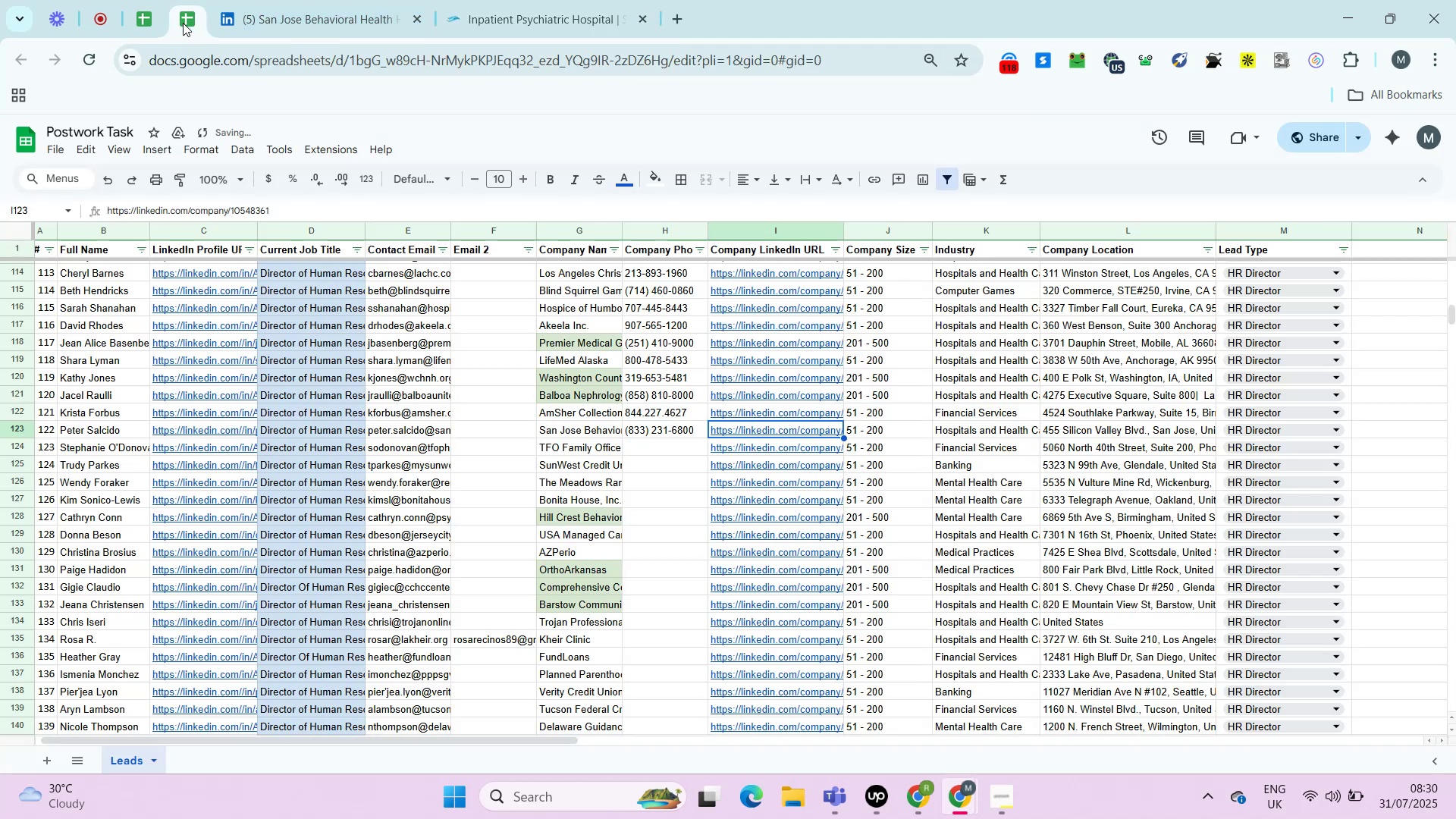 
key(Control+ControlLeft)
 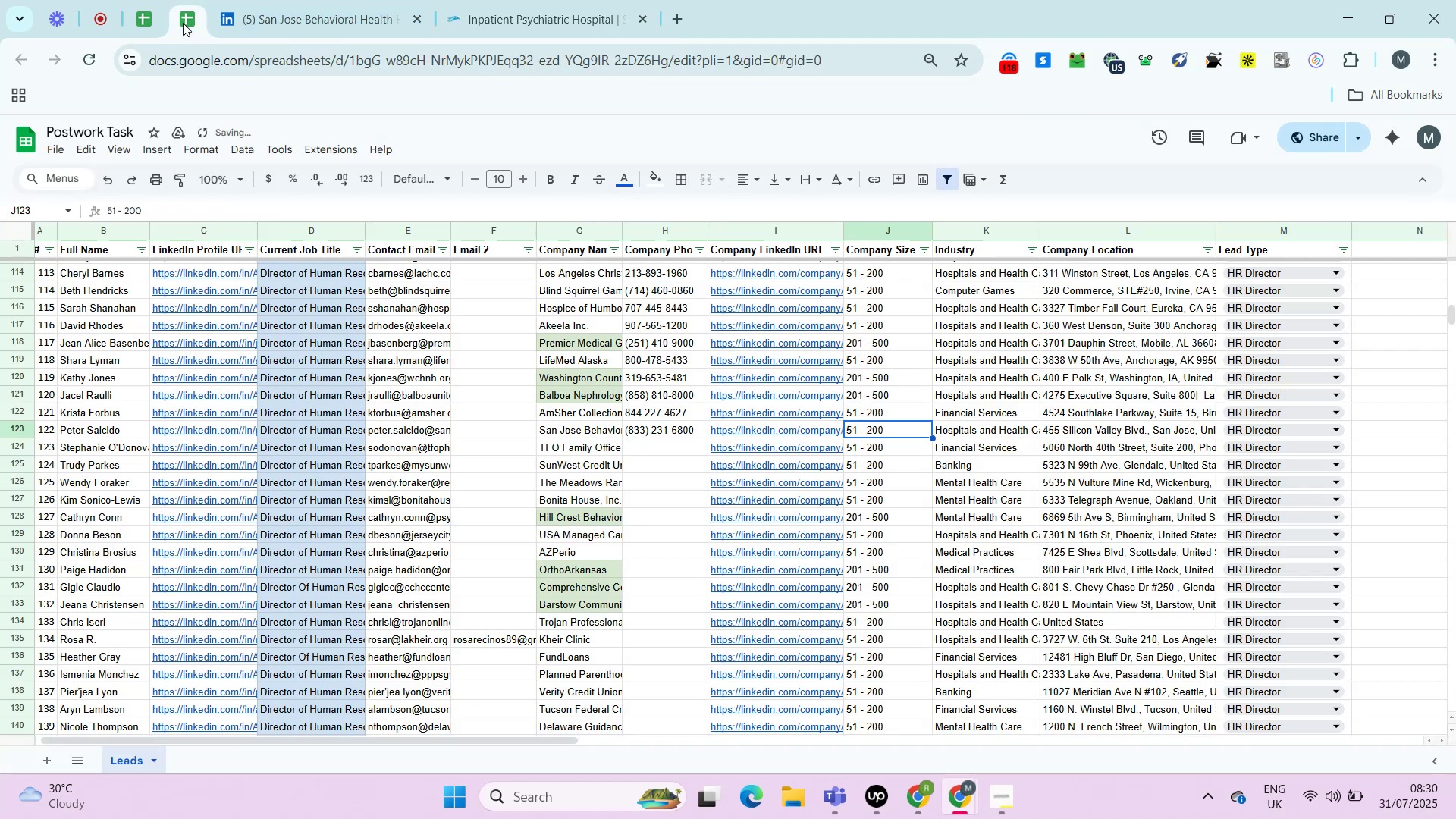 
key(Control+Shift+ShiftLeft)
 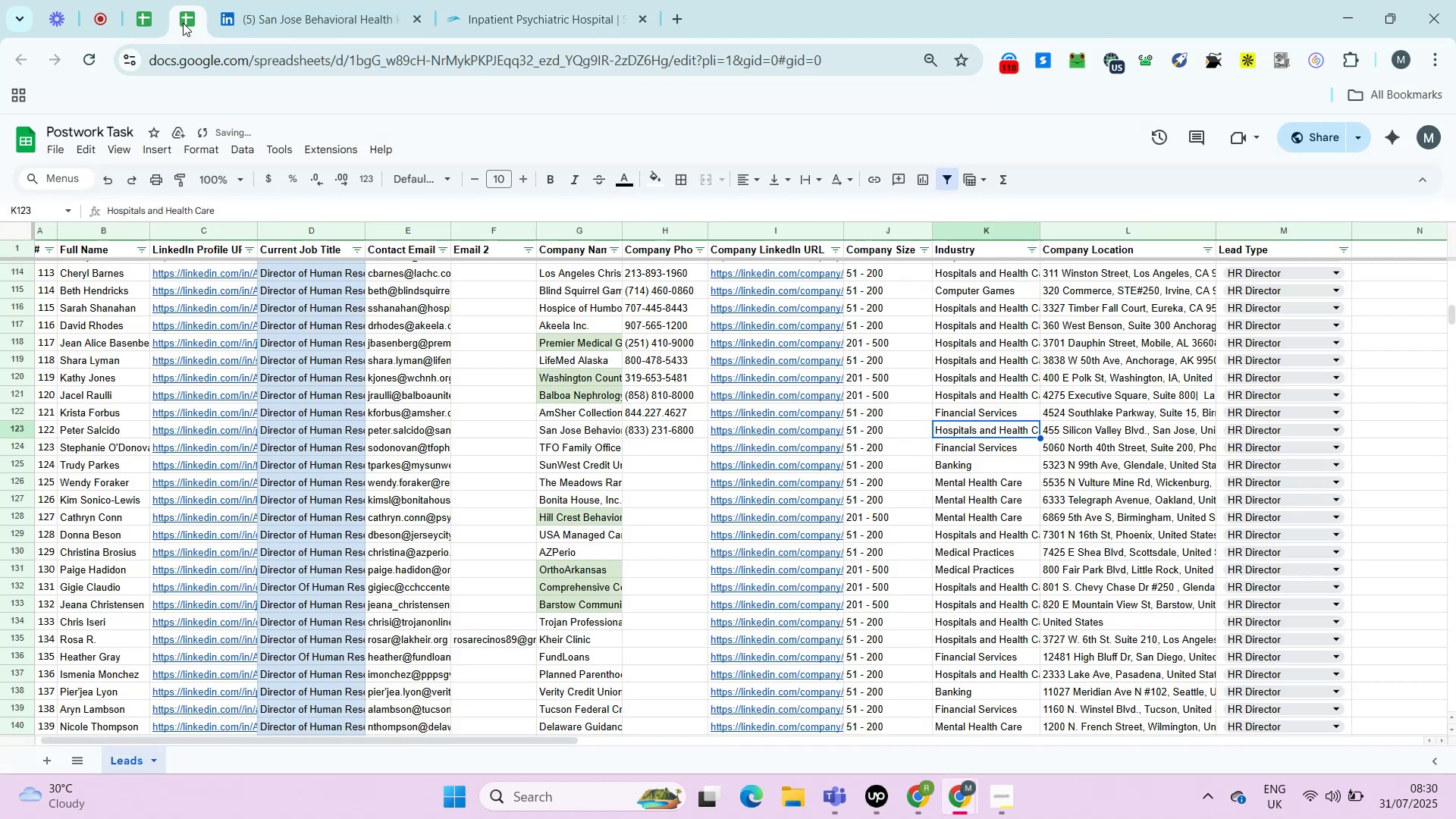 
key(Control+Shift+V)
 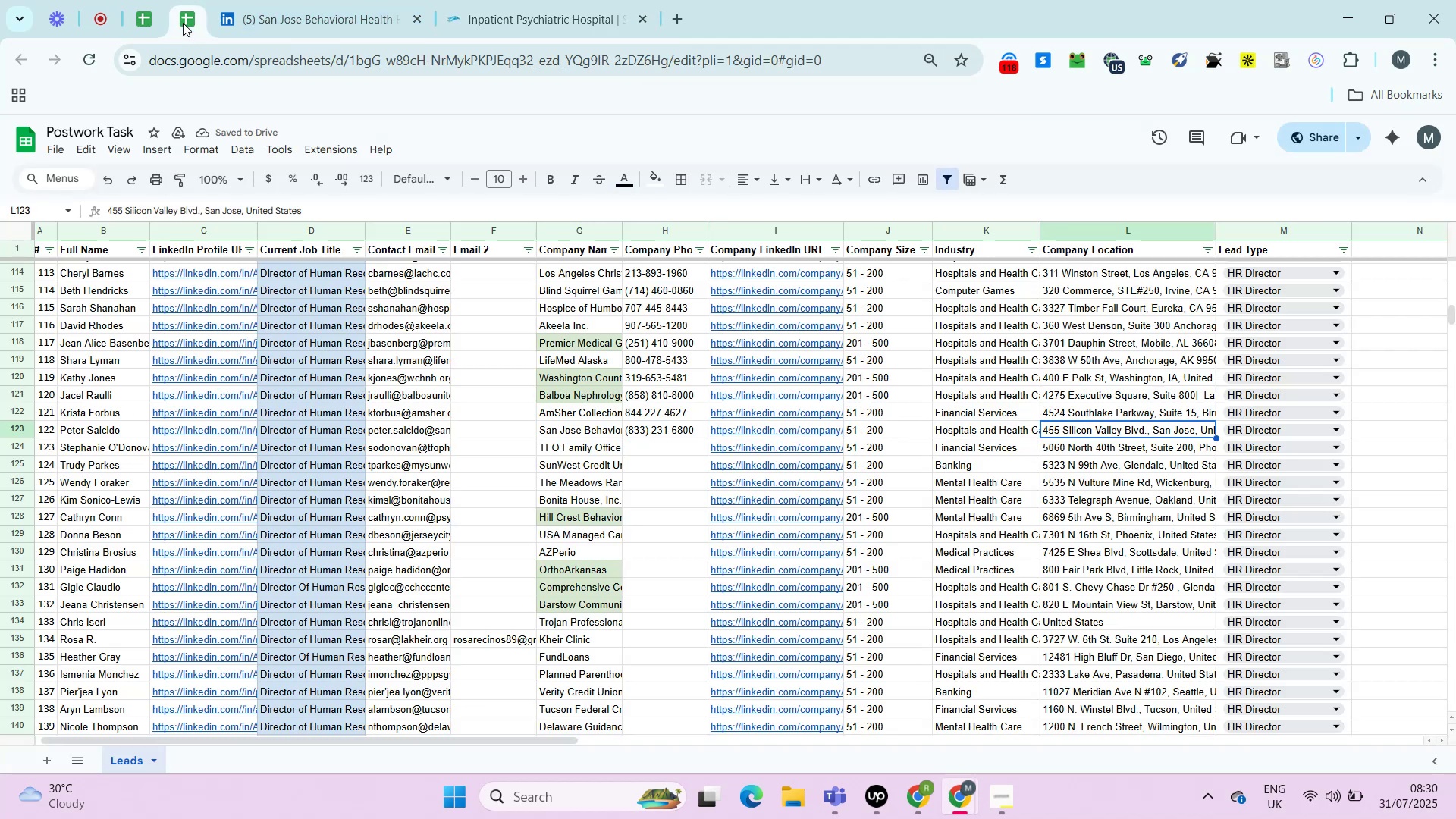 
key(ArrowRight)
 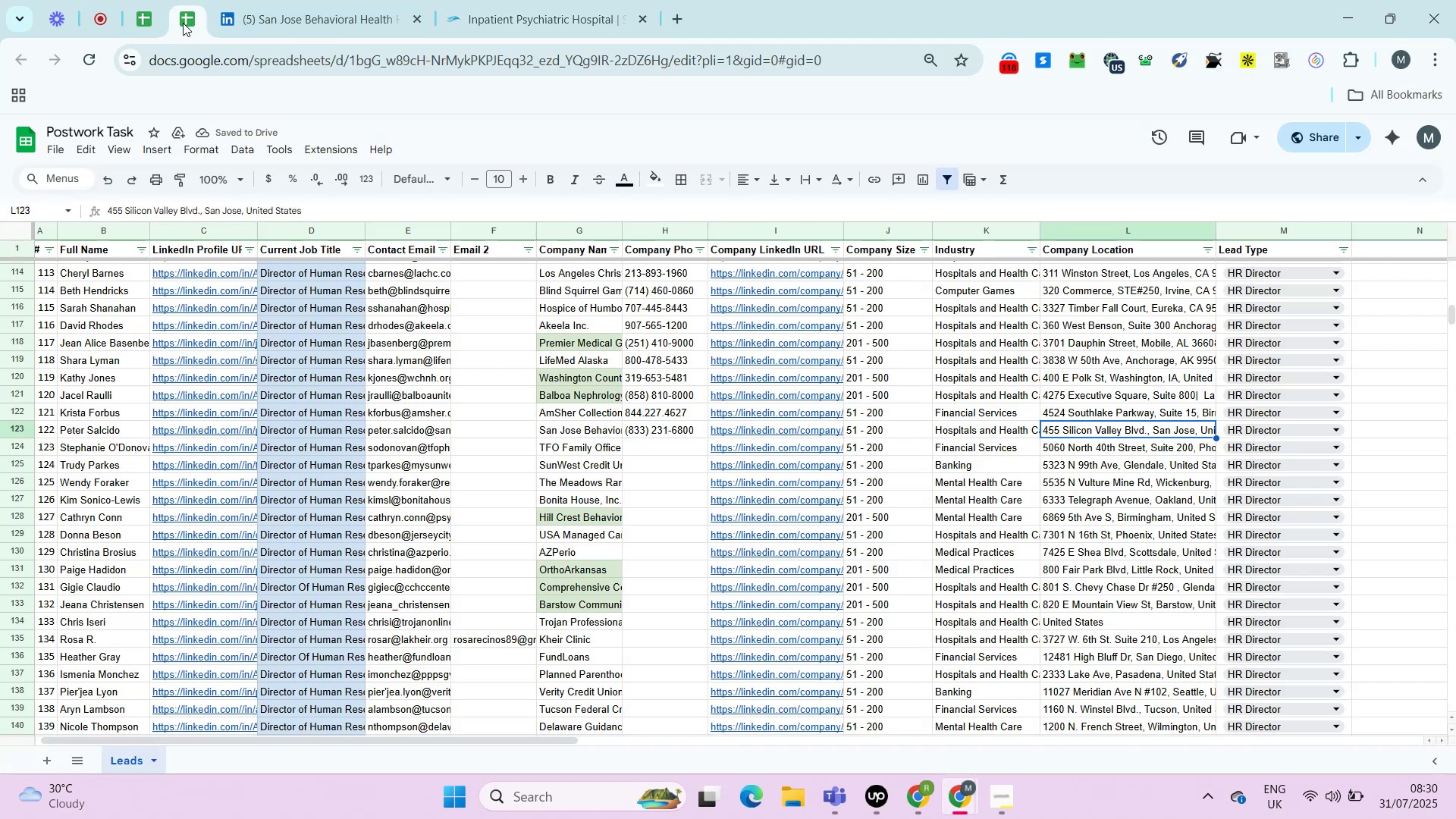 
key(ArrowLeft)
 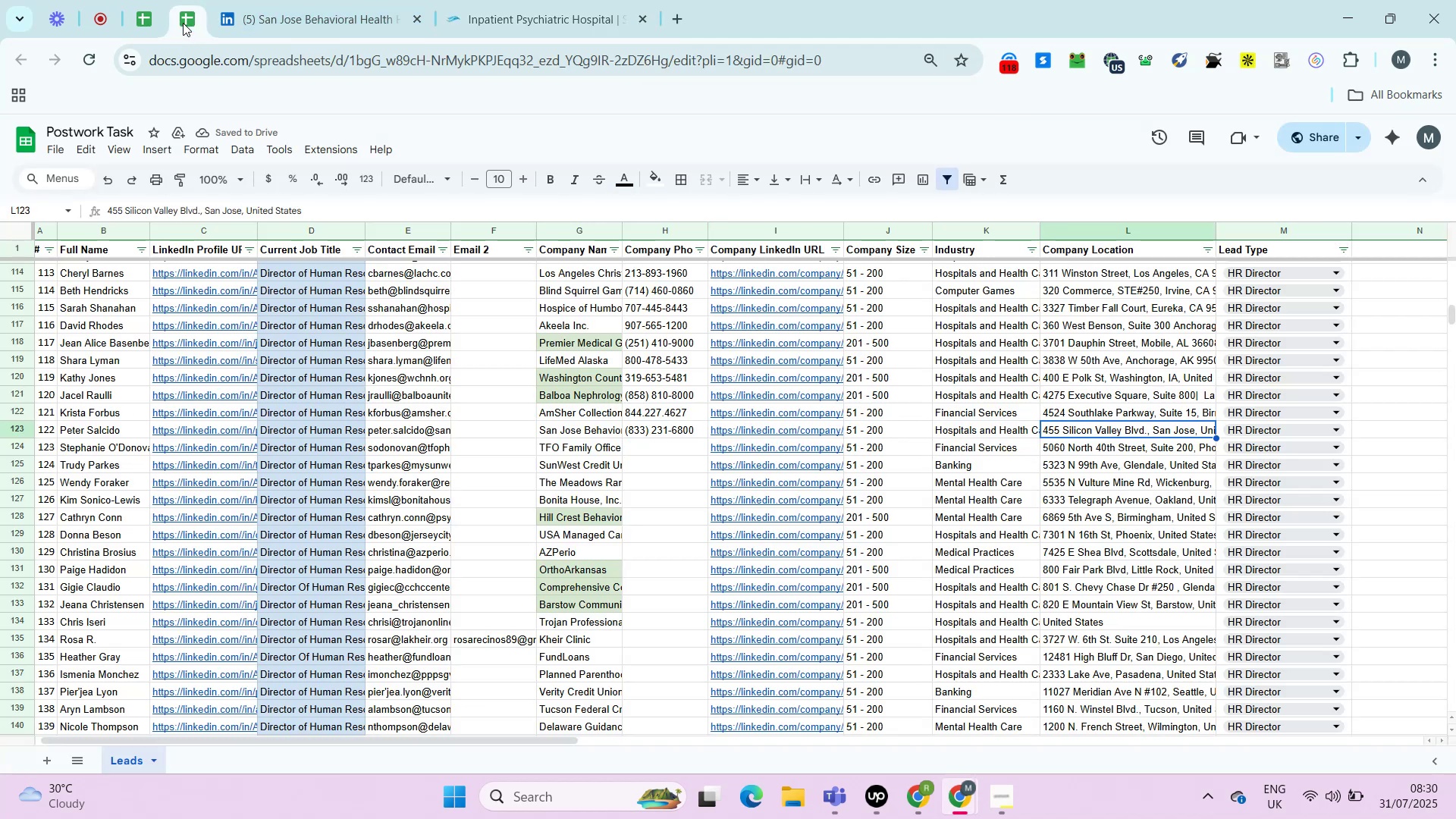 
key(ArrowRight)
 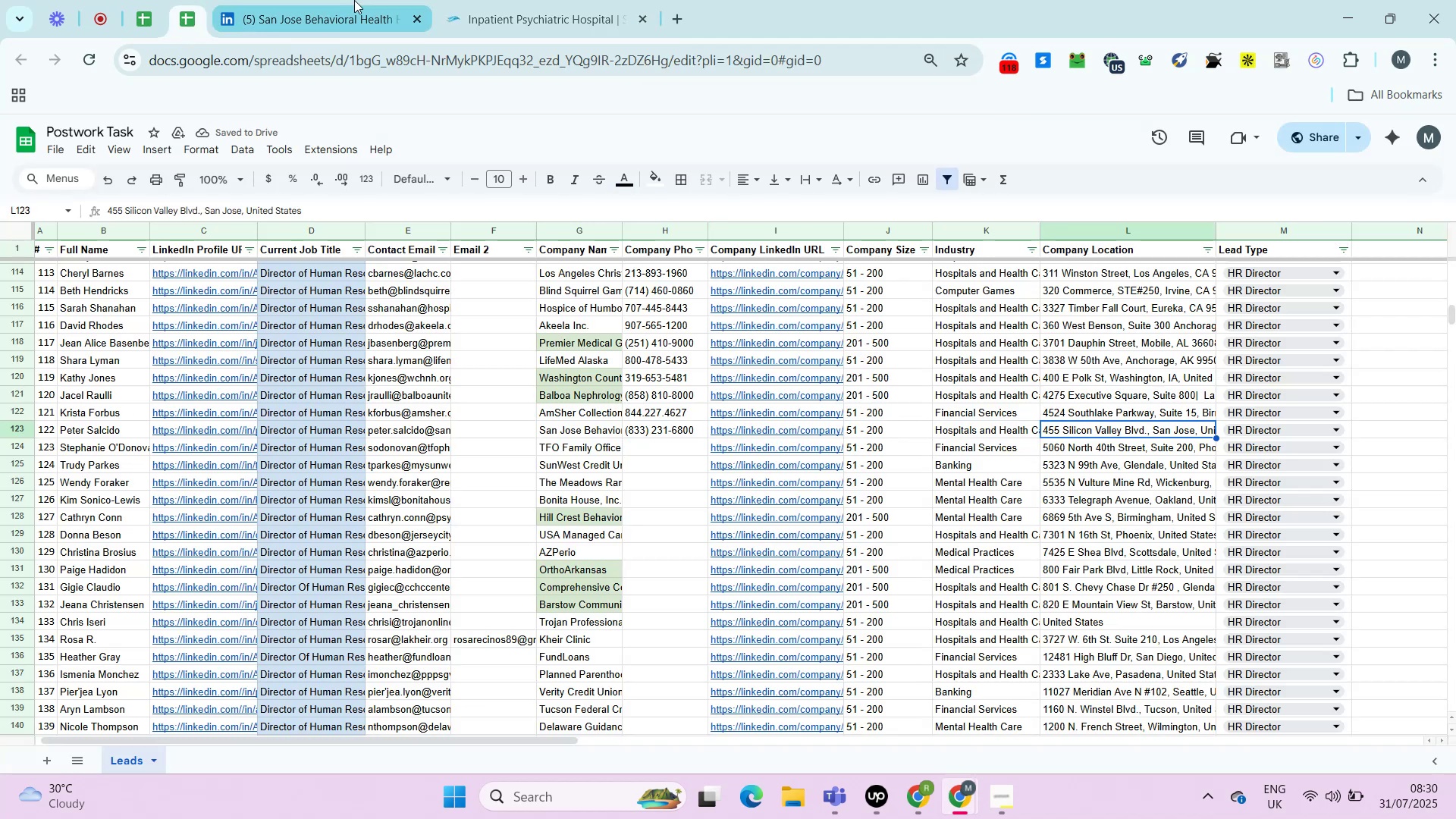 
key(ArrowRight)
 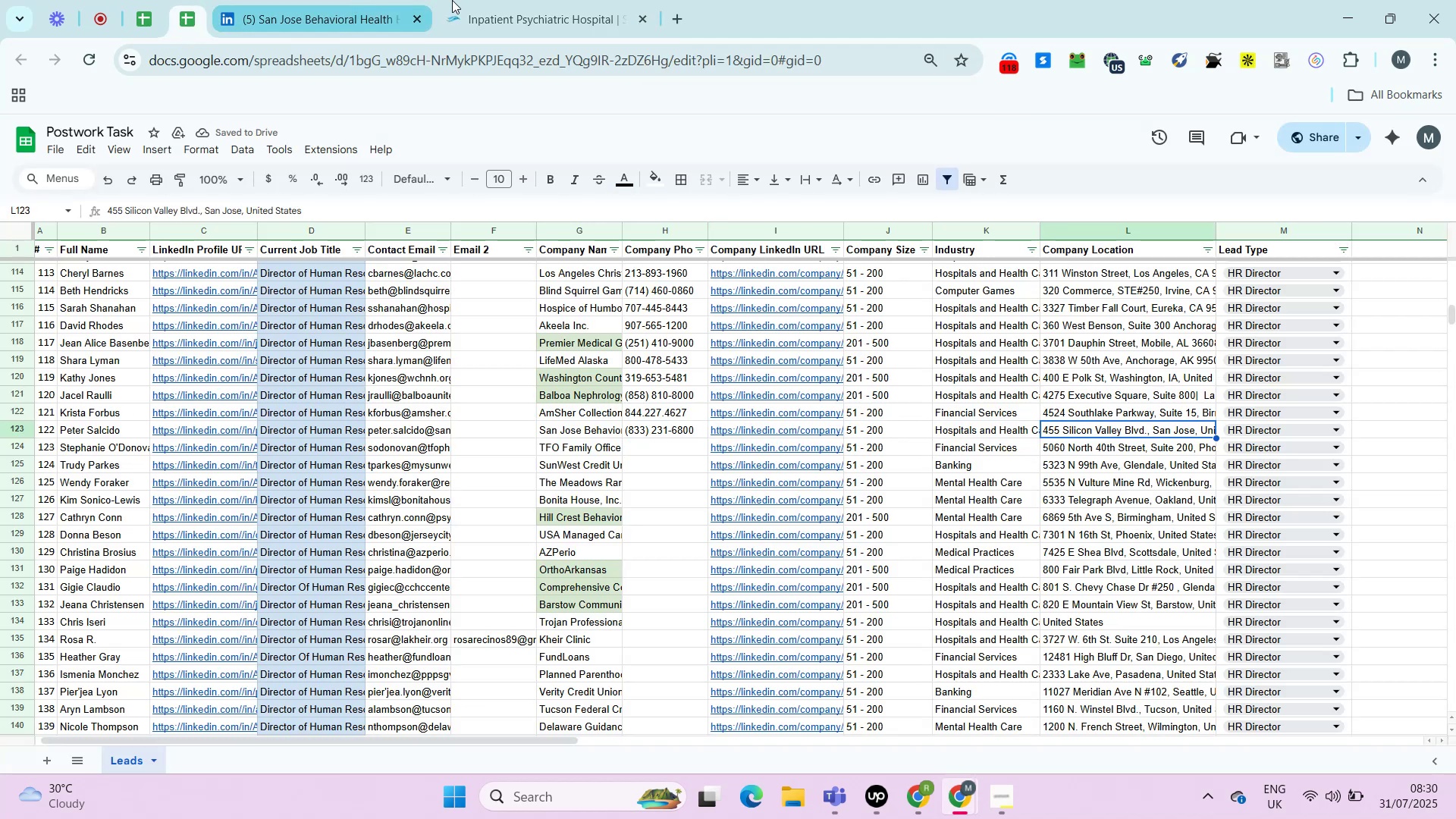 
key(ArrowRight)
 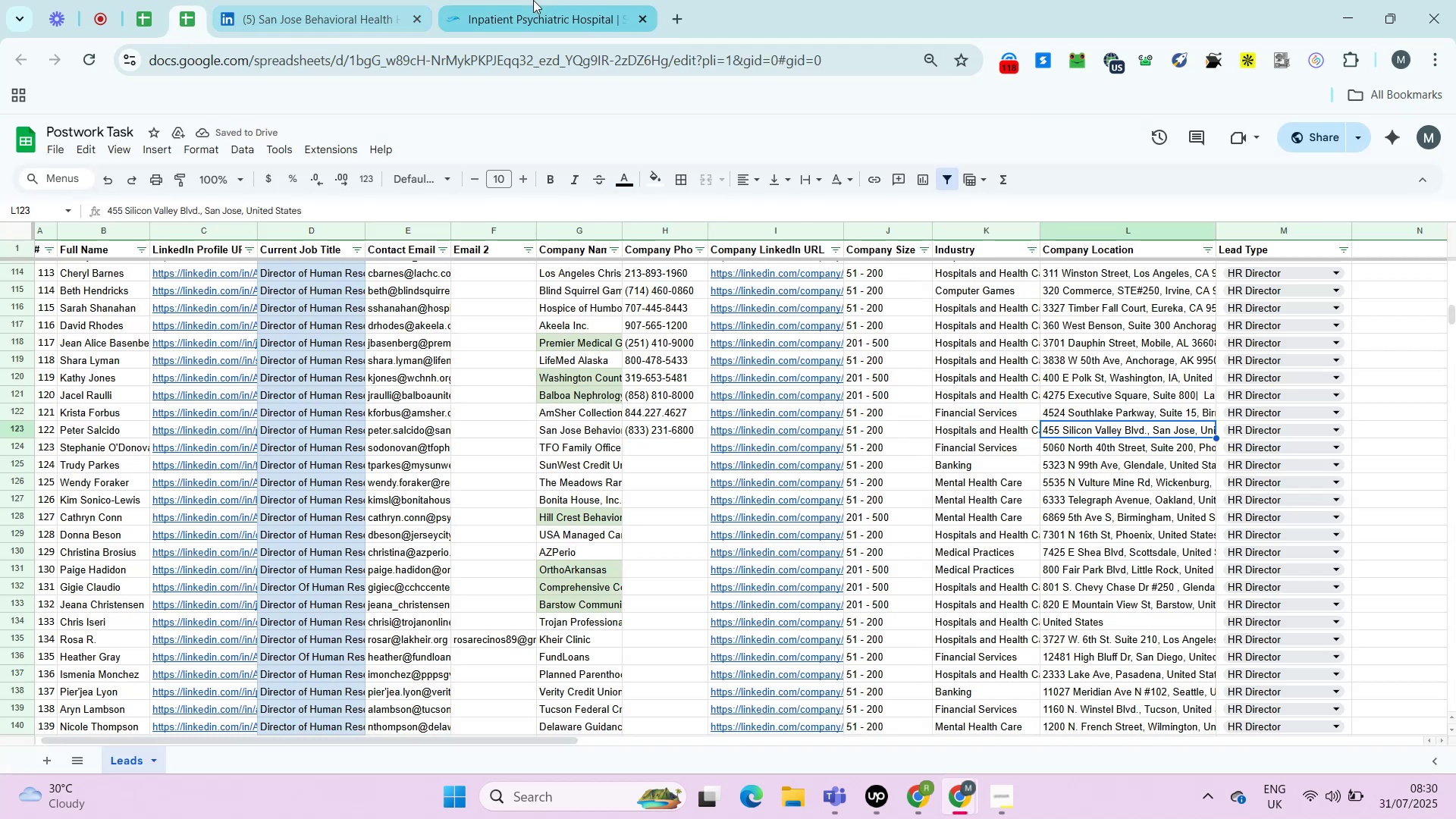 
key(ArrowRight)
 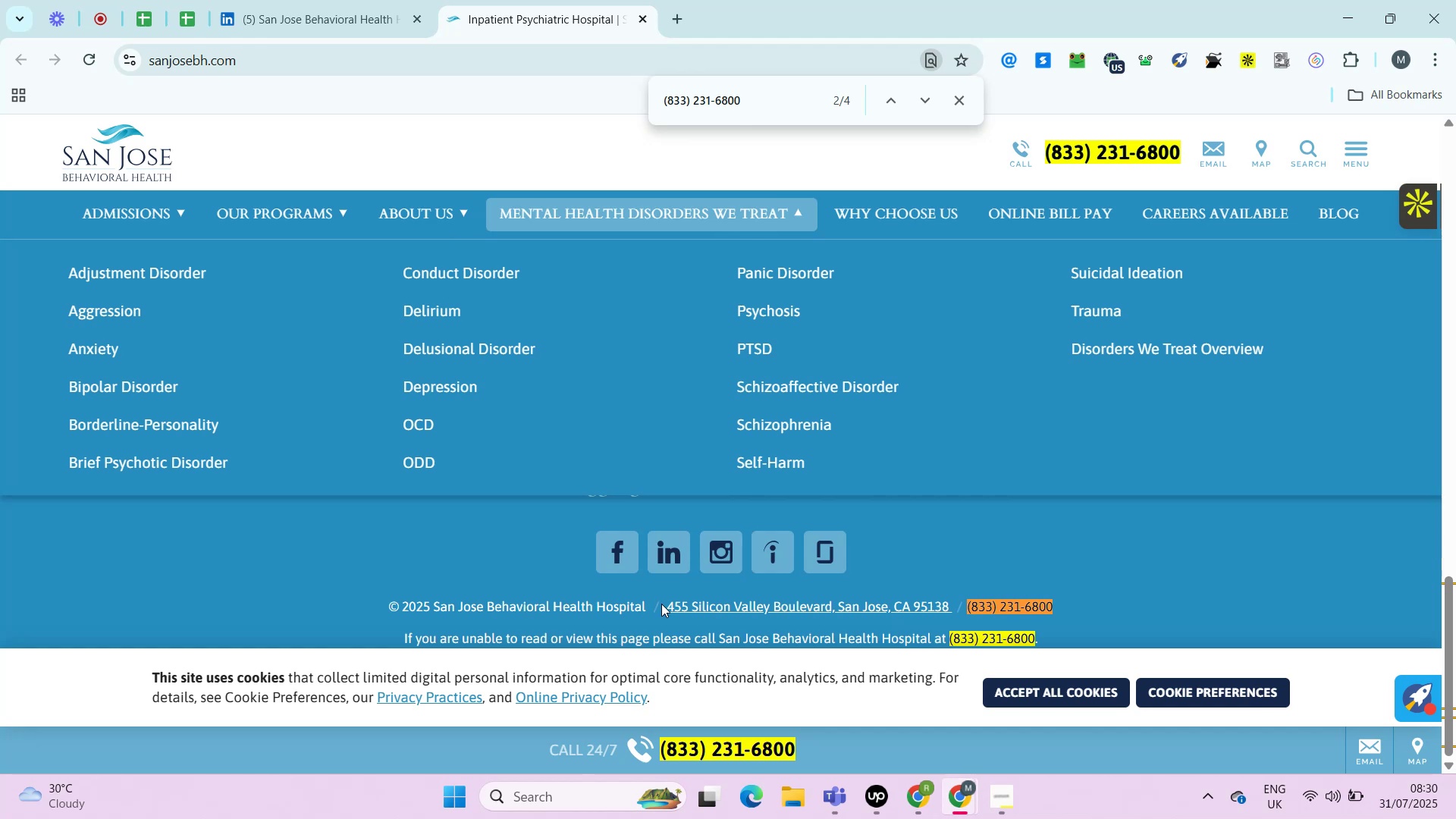 
left_click([533, 0])
 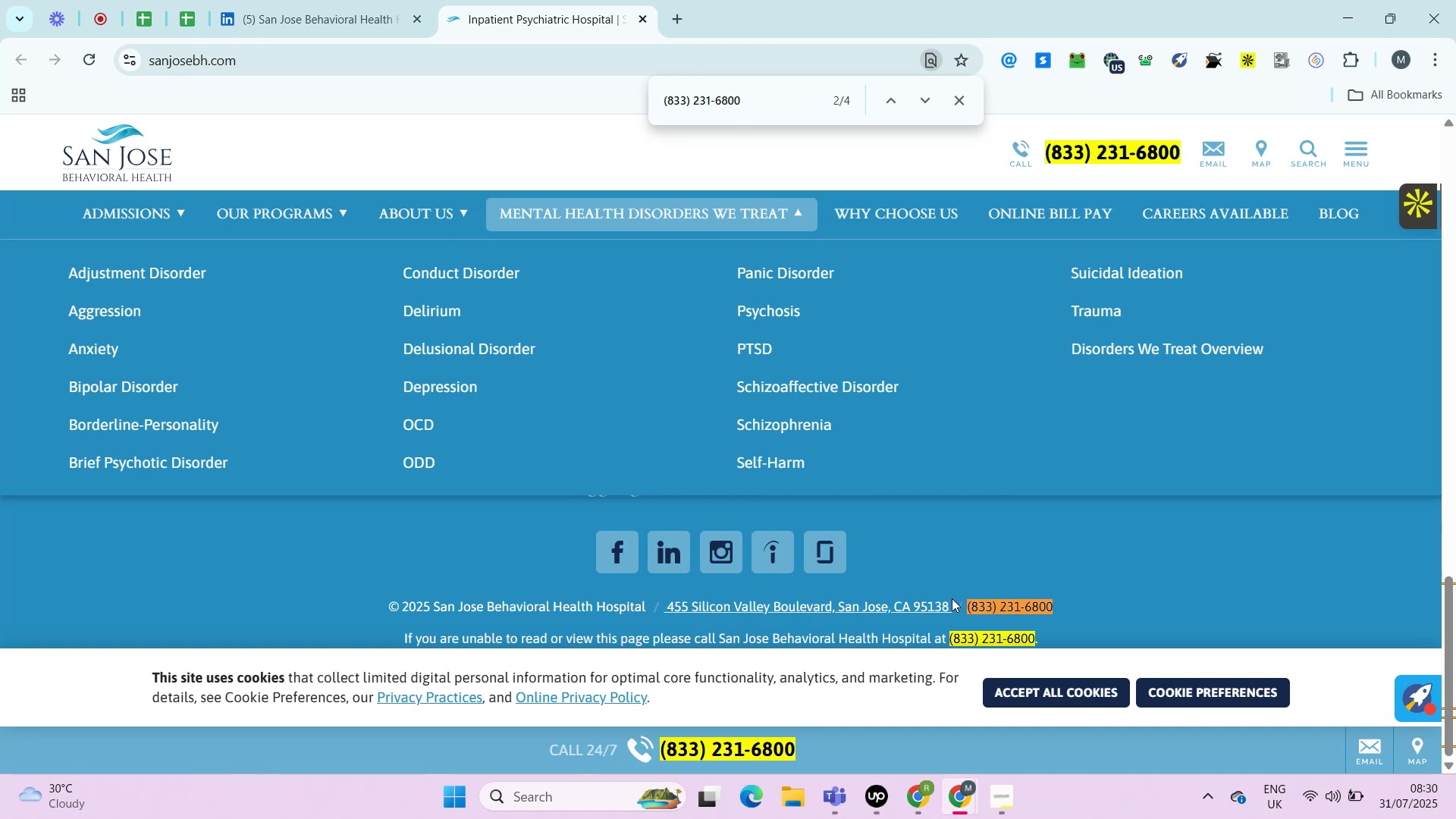 
left_click_drag(start_coordinate=[664, 603], to_coordinate=[937, 605])
 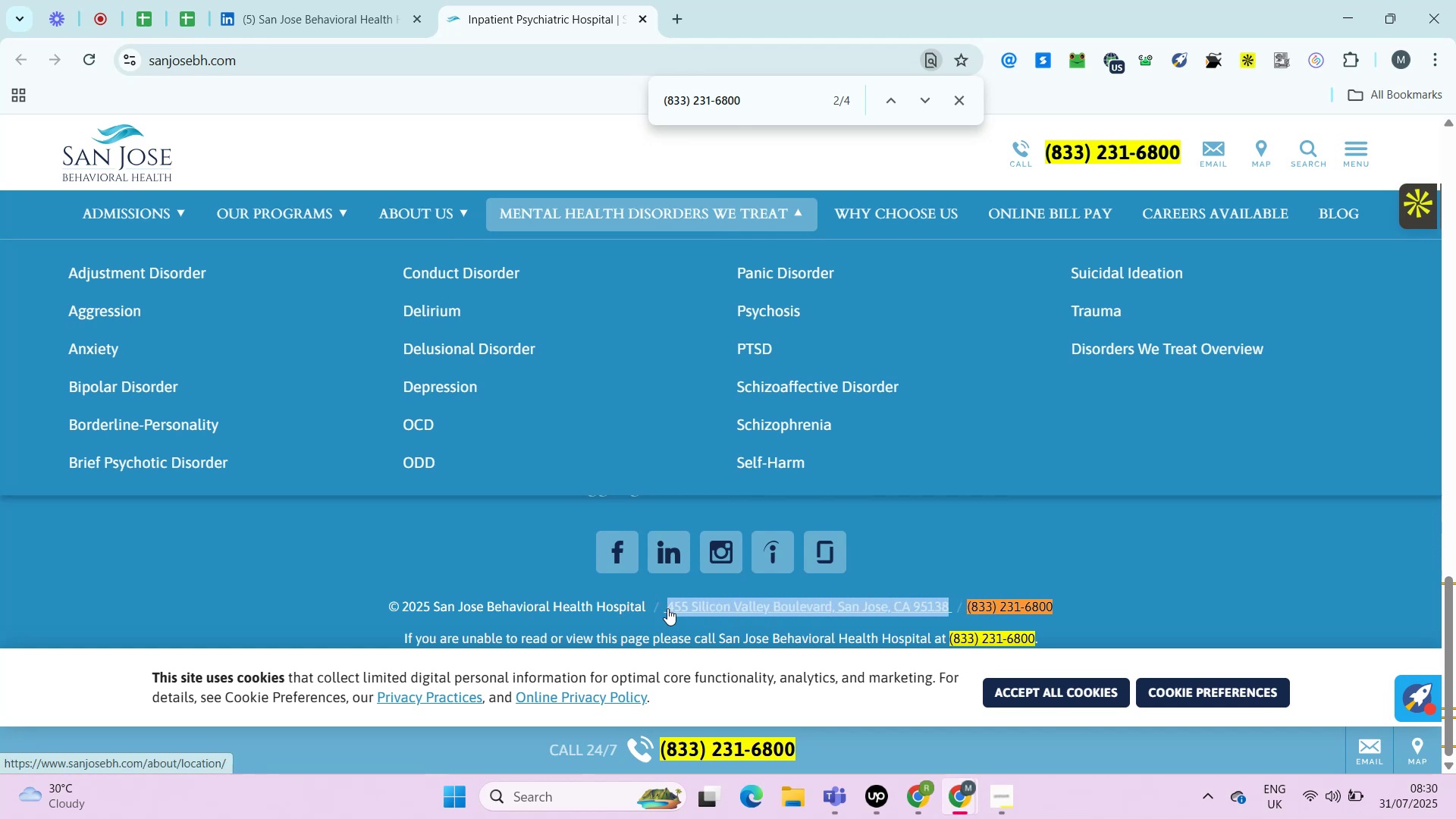 
left_click_drag(start_coordinate=[950, 598], to_coordinate=[667, 608])
 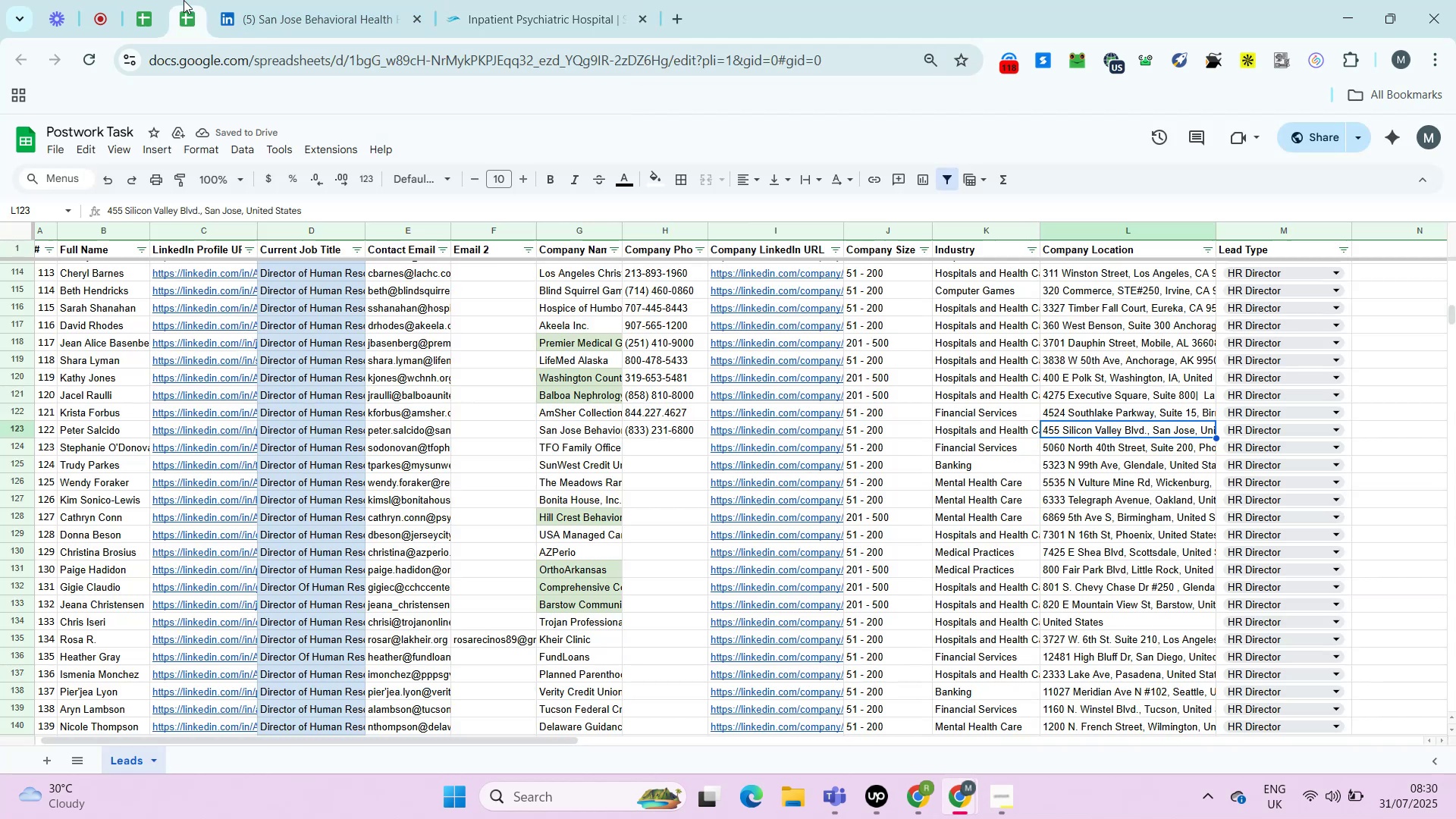 
key(Control+C)
 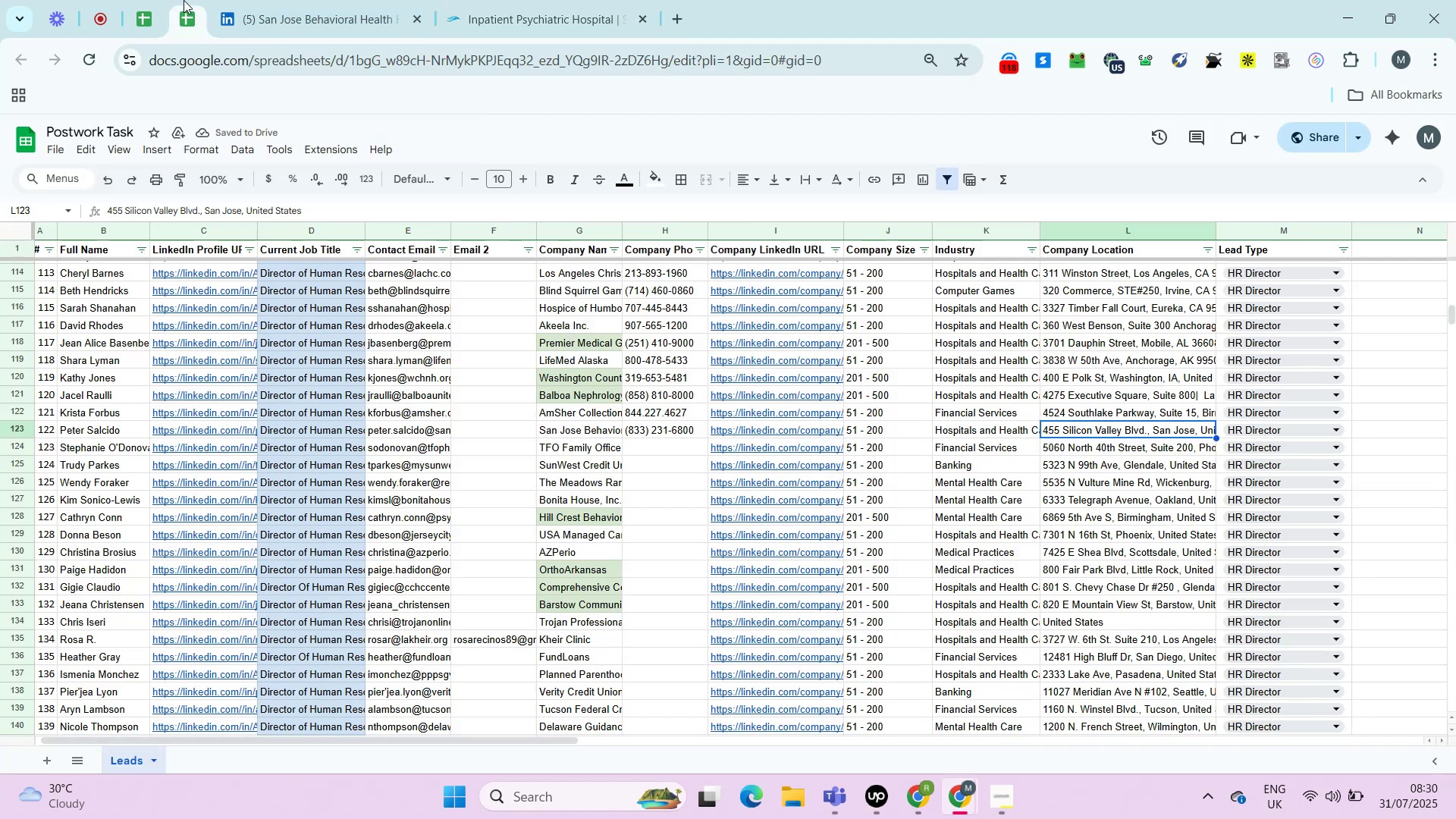 
key(Control+F)
 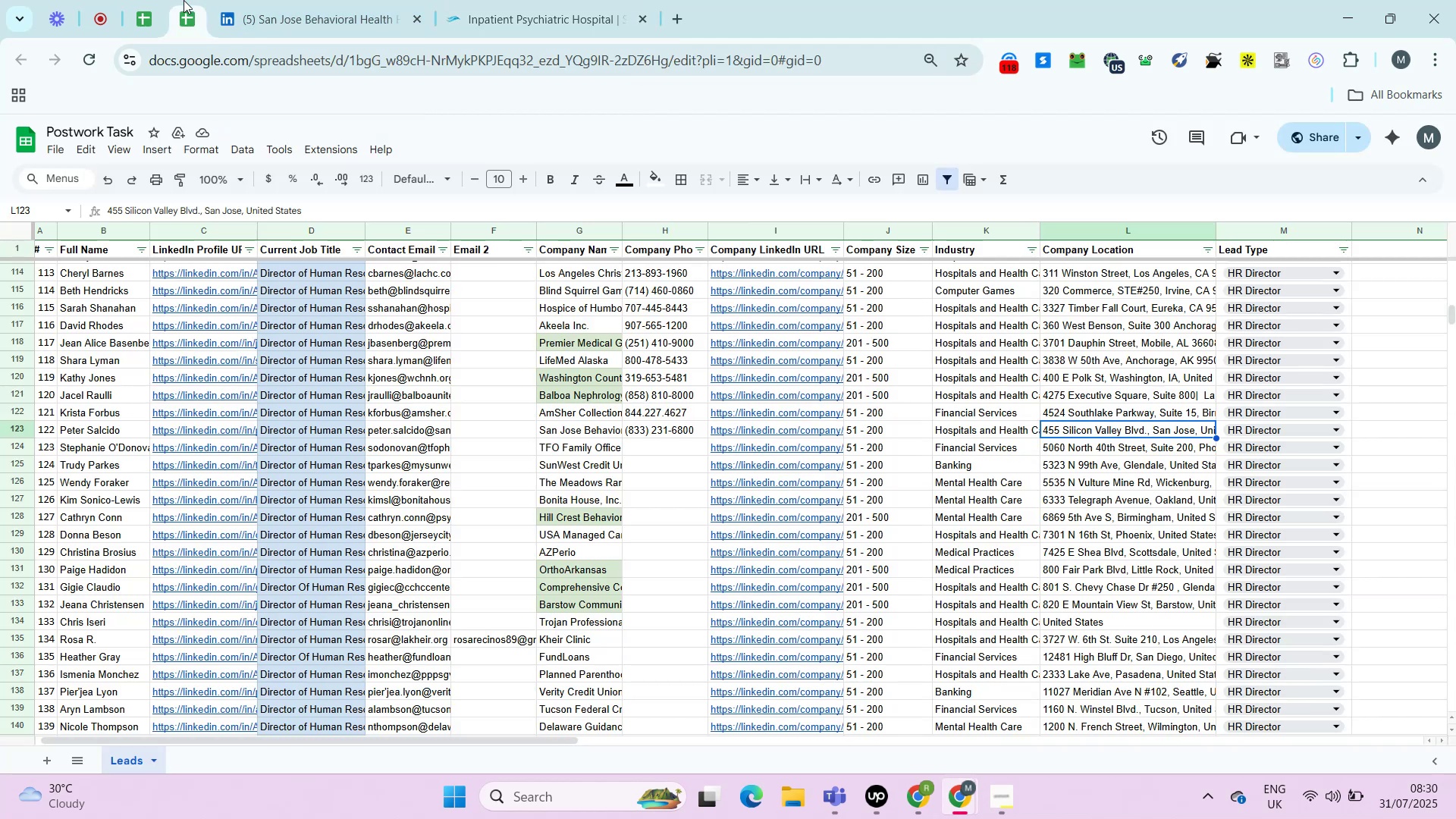 
key(Control+V)
 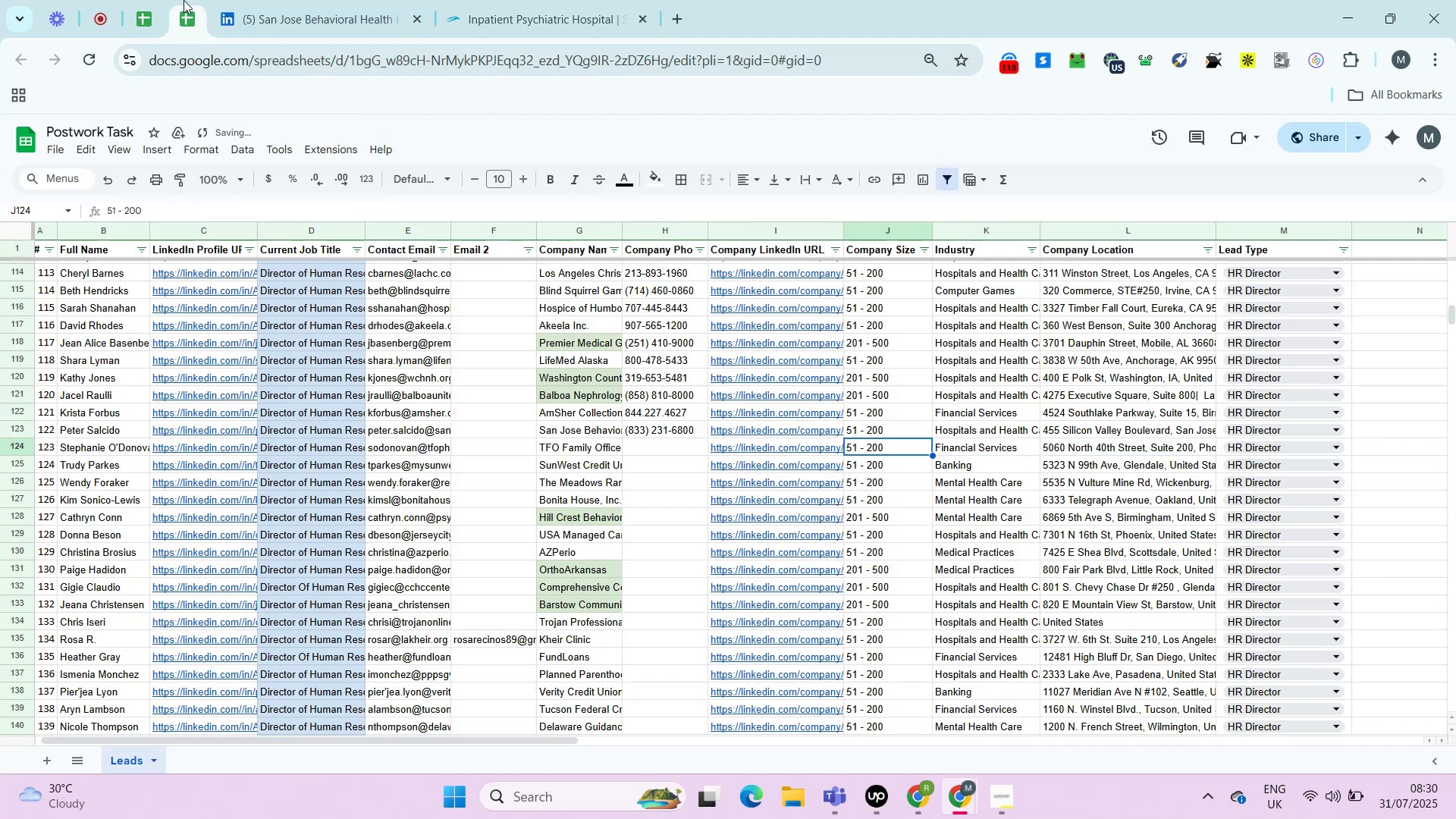 
left_click([184, 0])
 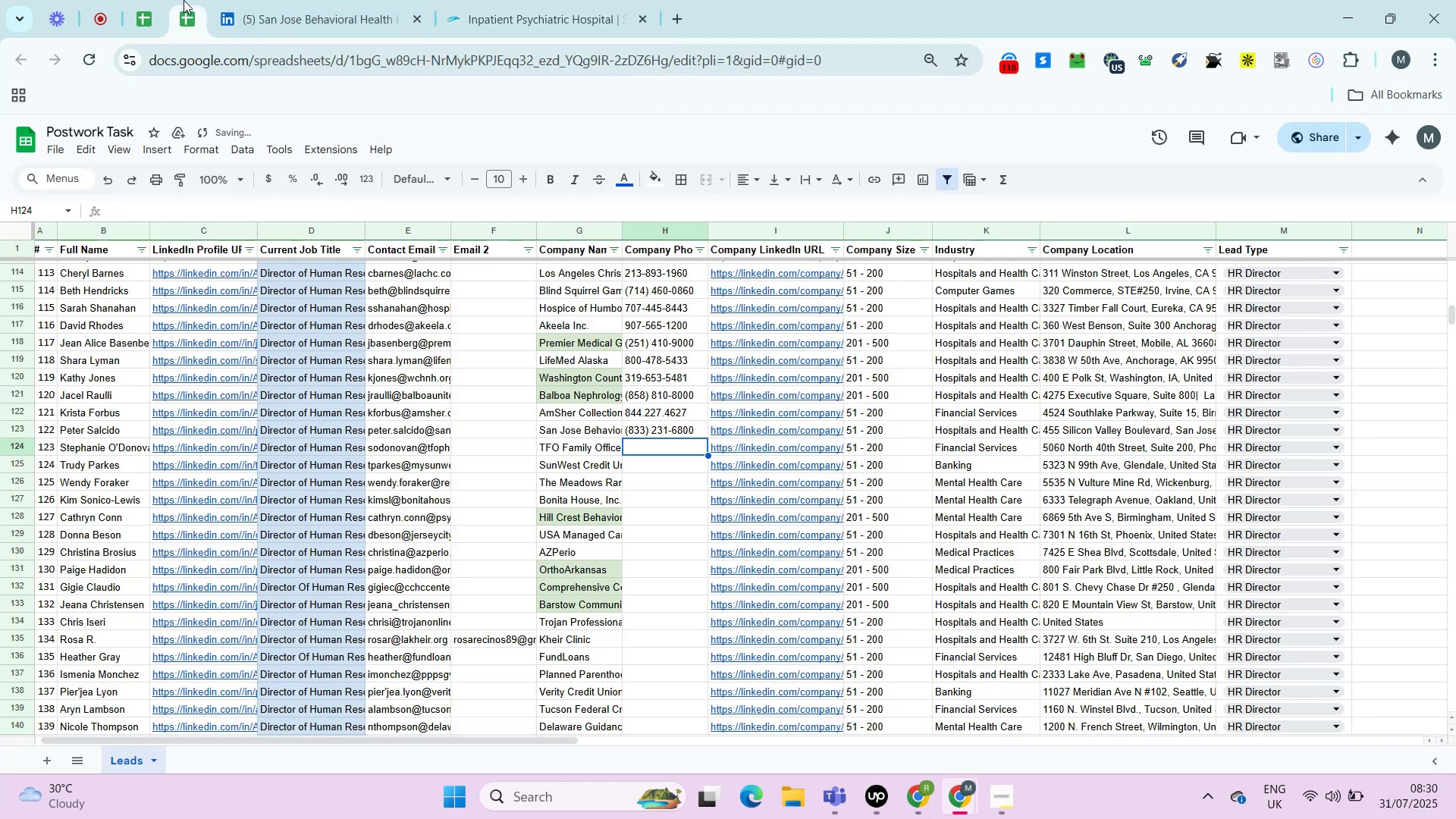 
key(Control+Shift+ShiftLeft)
 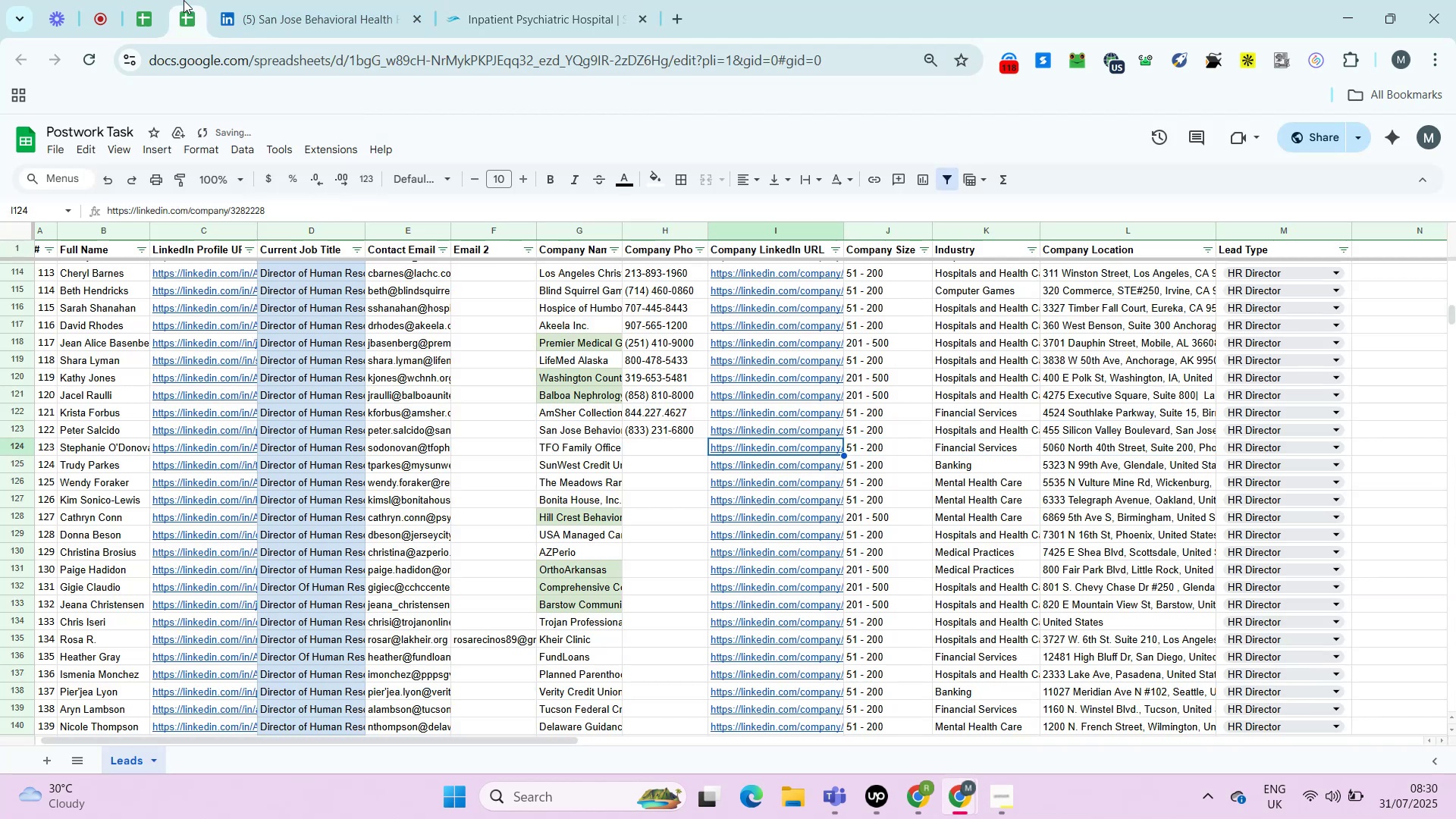 
key(Control+Shift+V)
 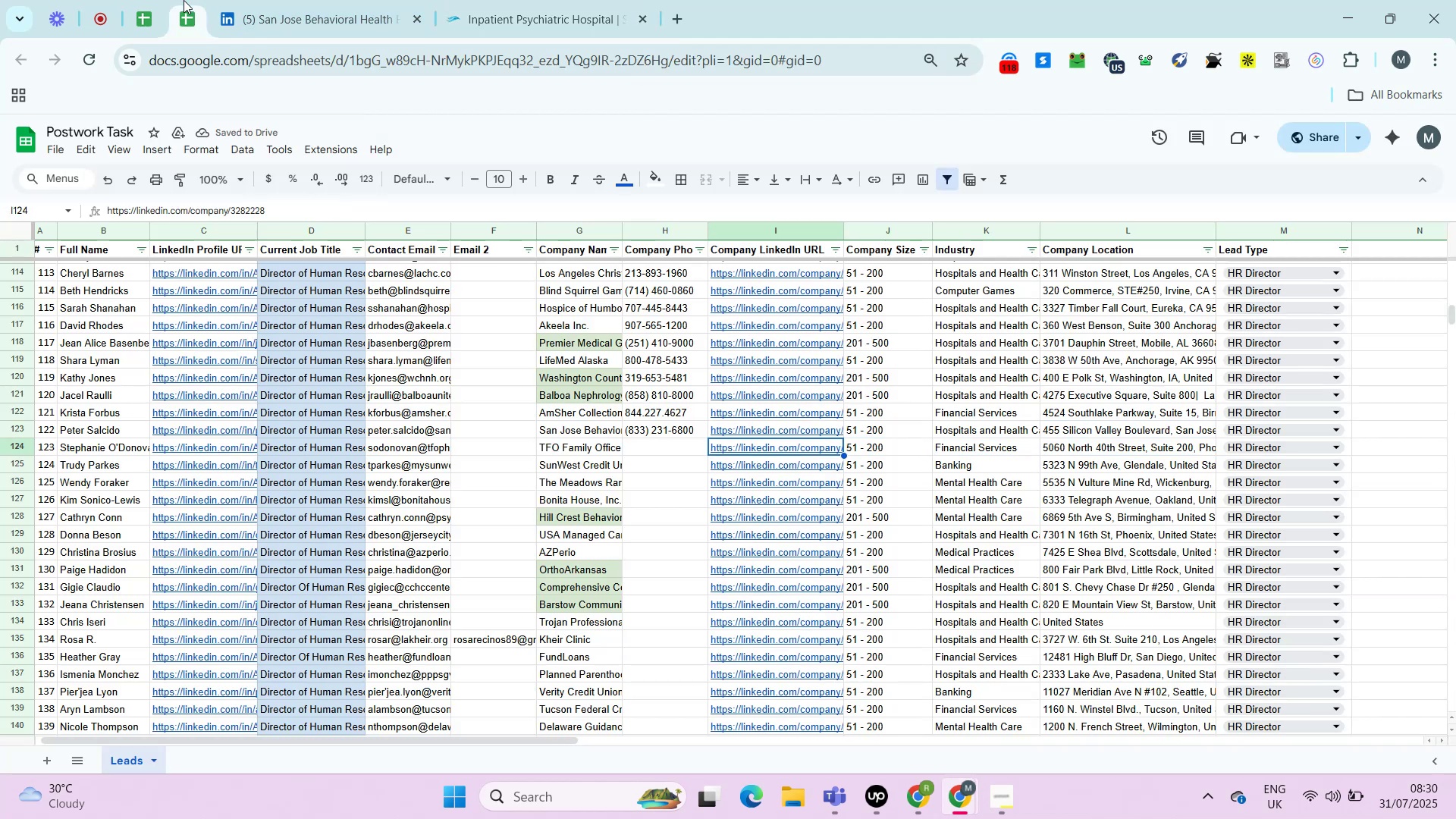 
key(ArrowDown)
 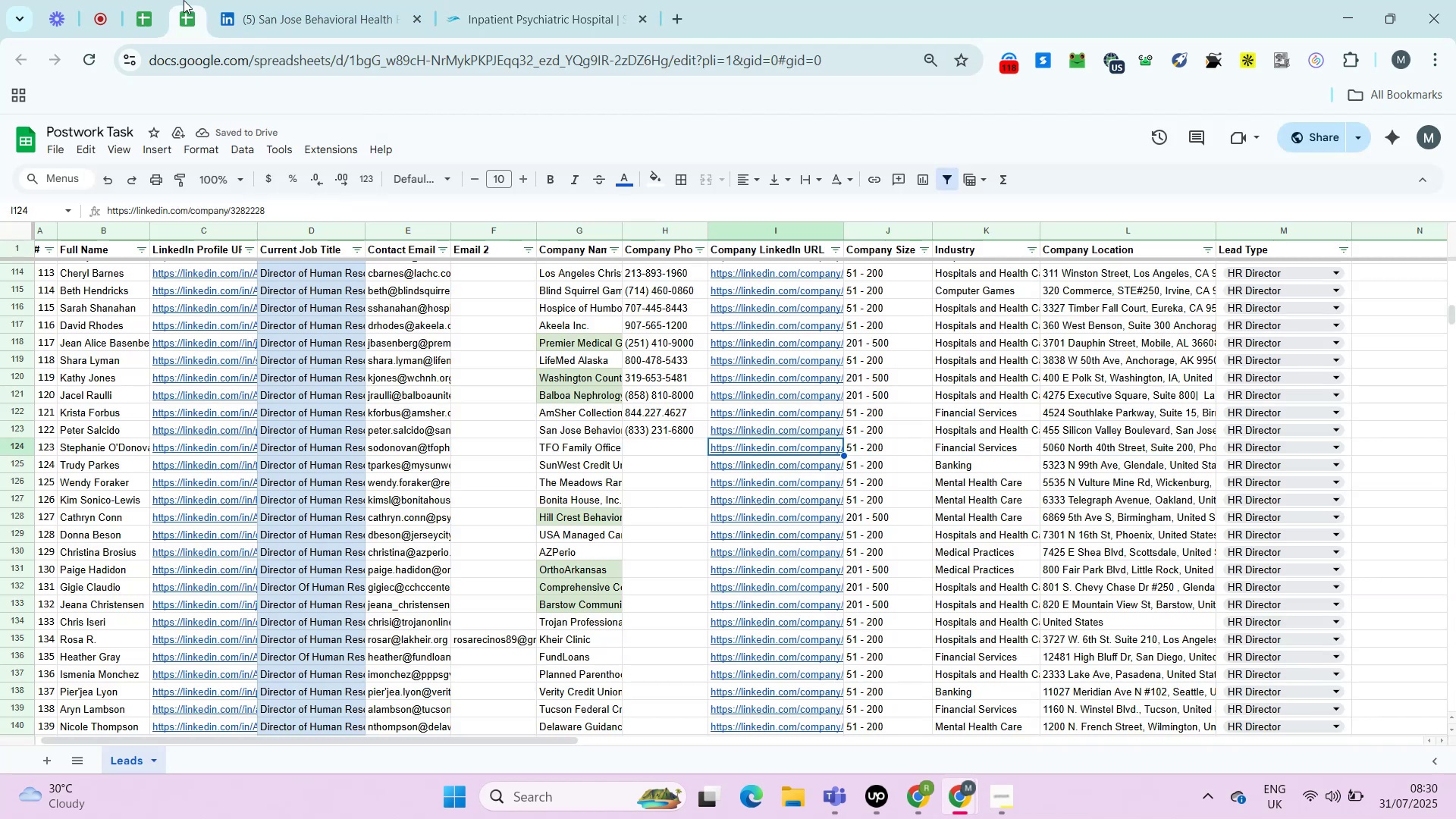 
key(ArrowLeft)
 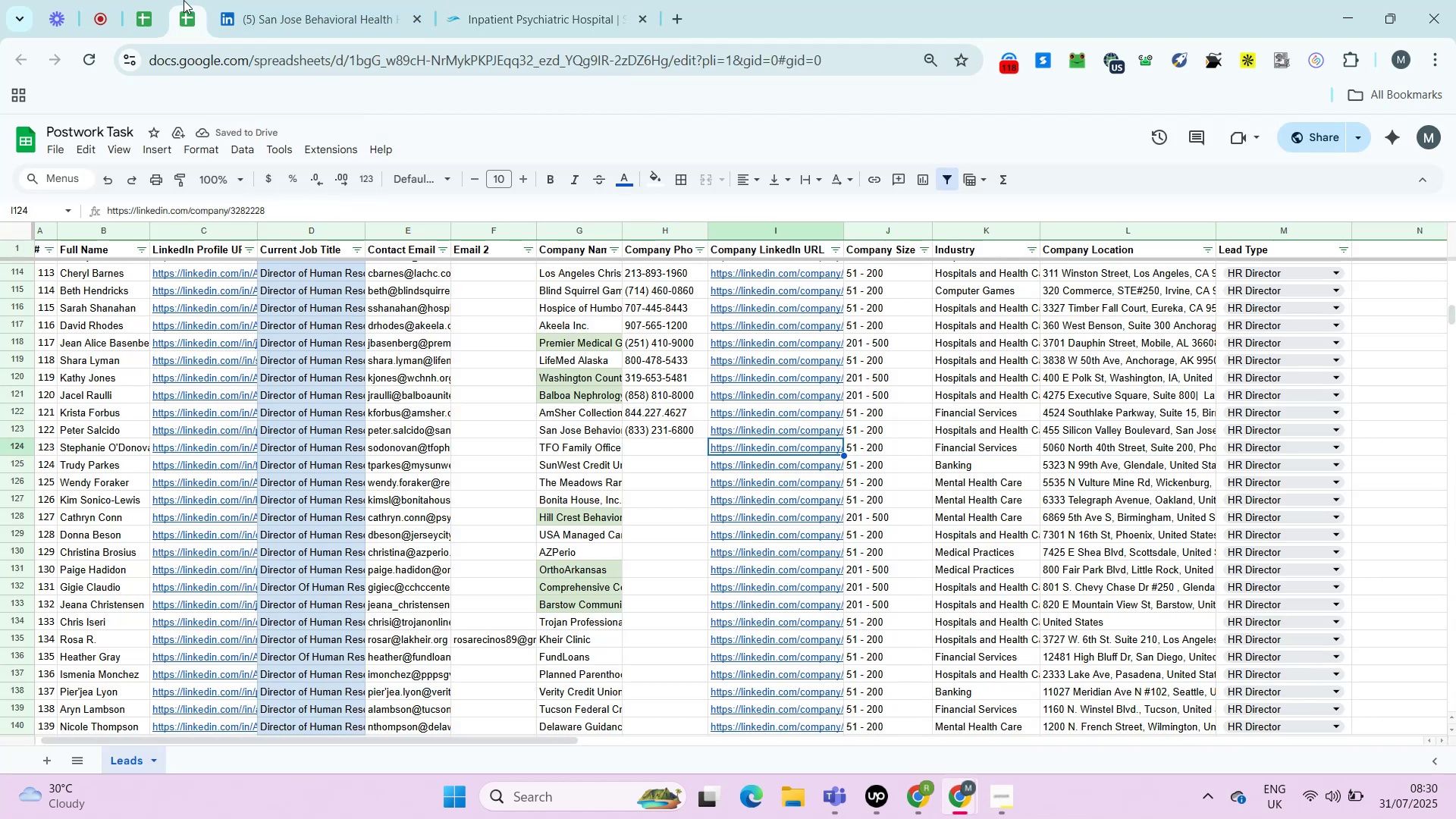 
key(ArrowLeft)
 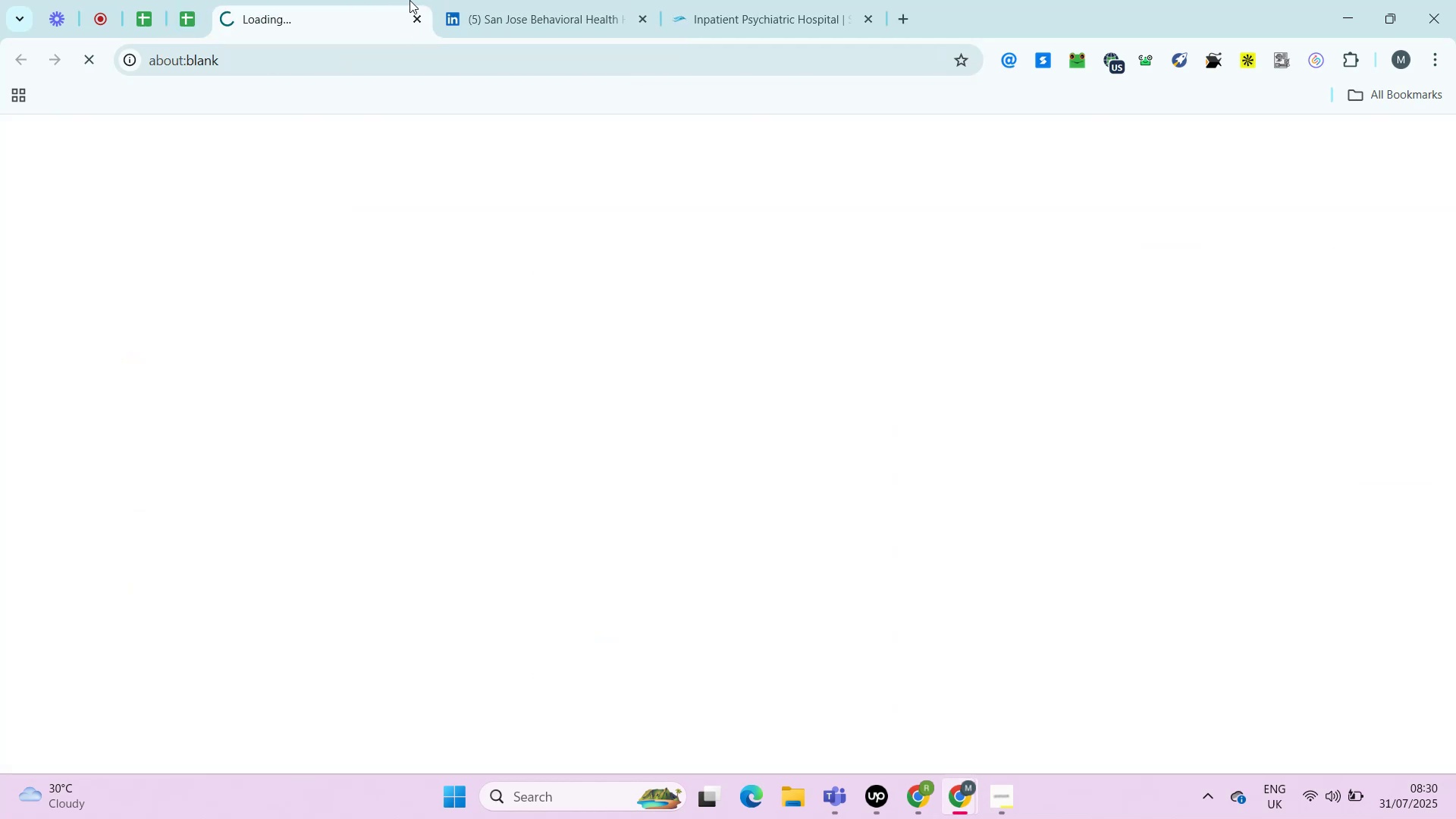 
key(ArrowLeft)
 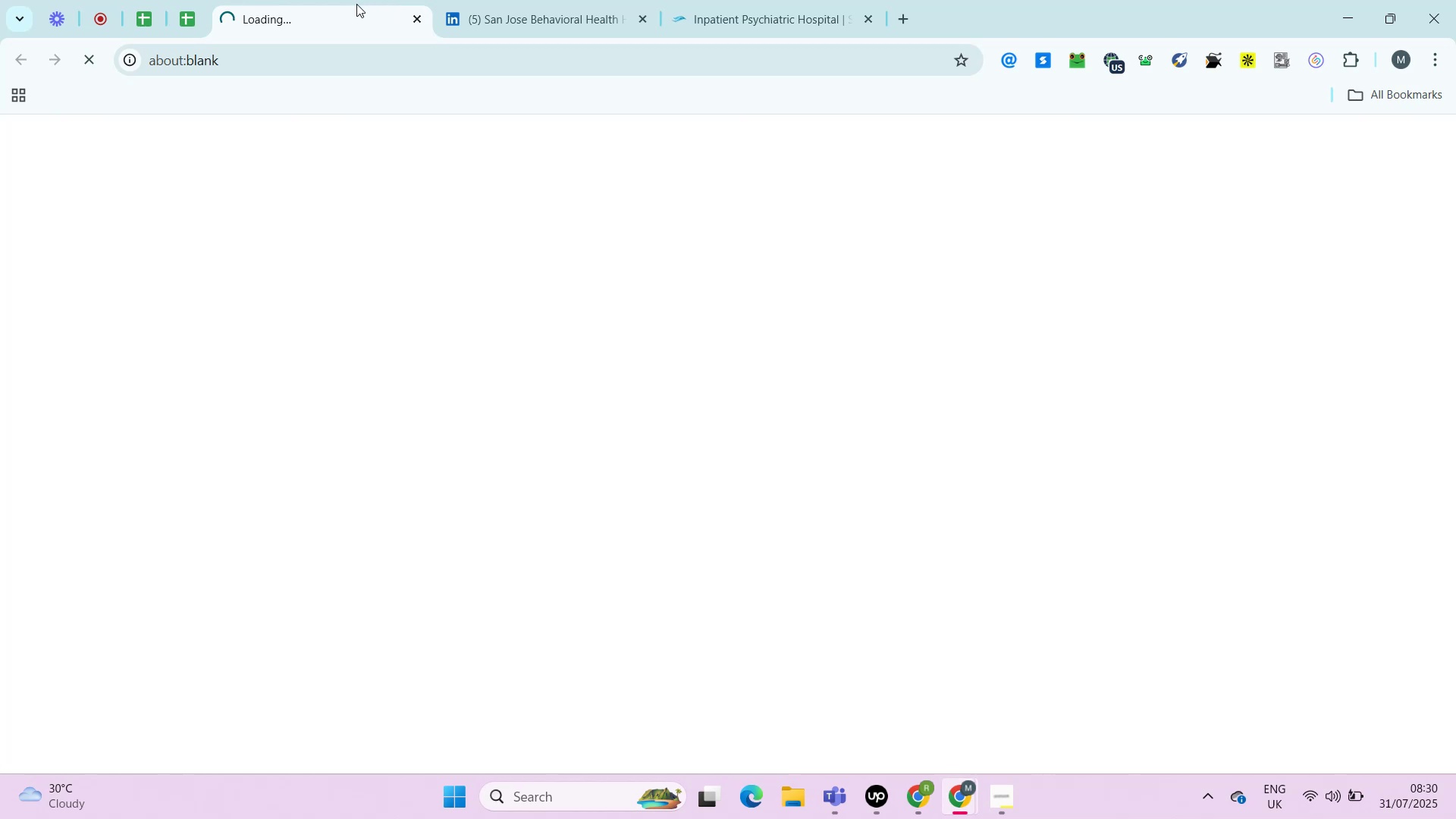 
key(ArrowLeft)
 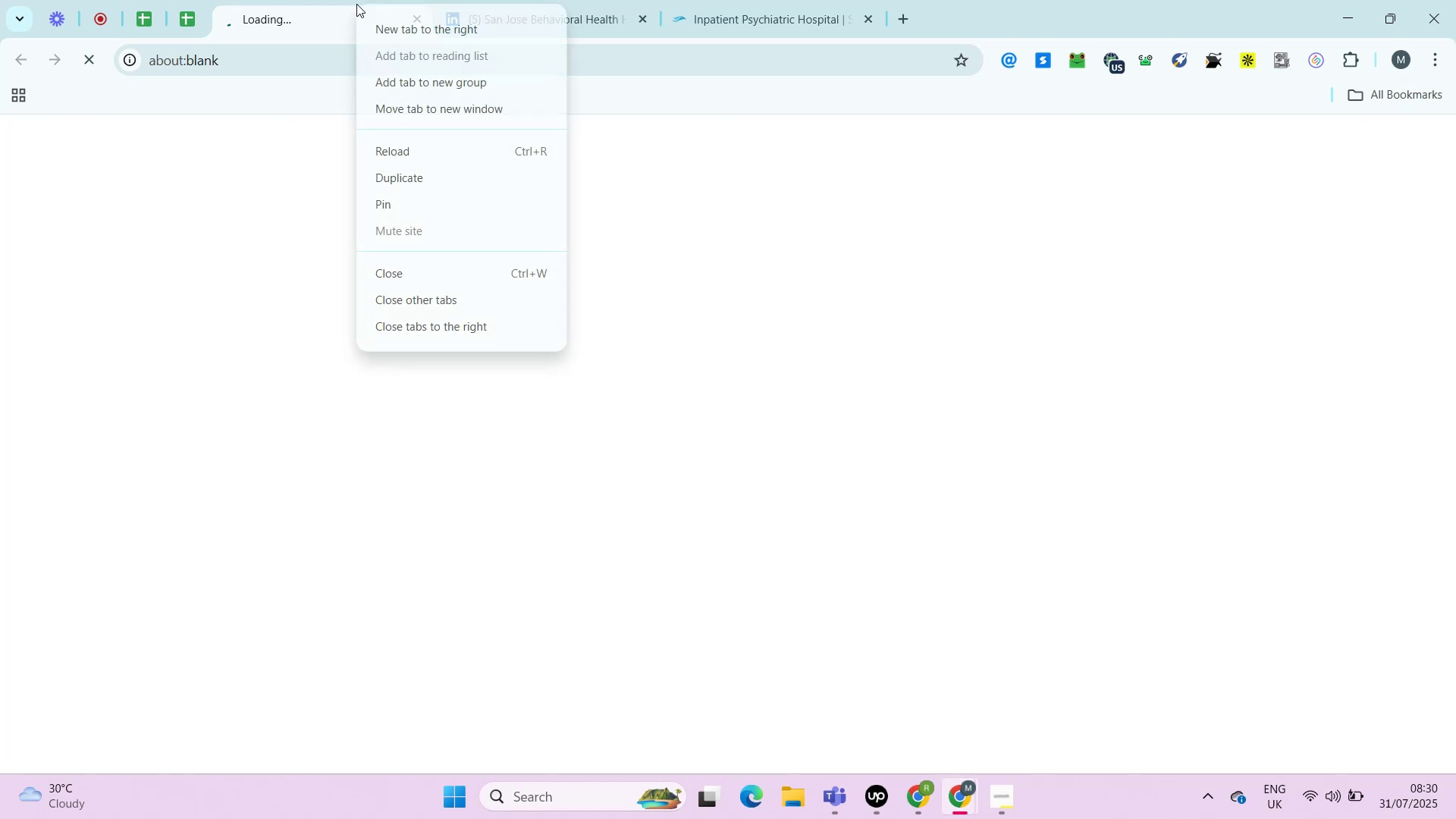 
key(ArrowRight)
 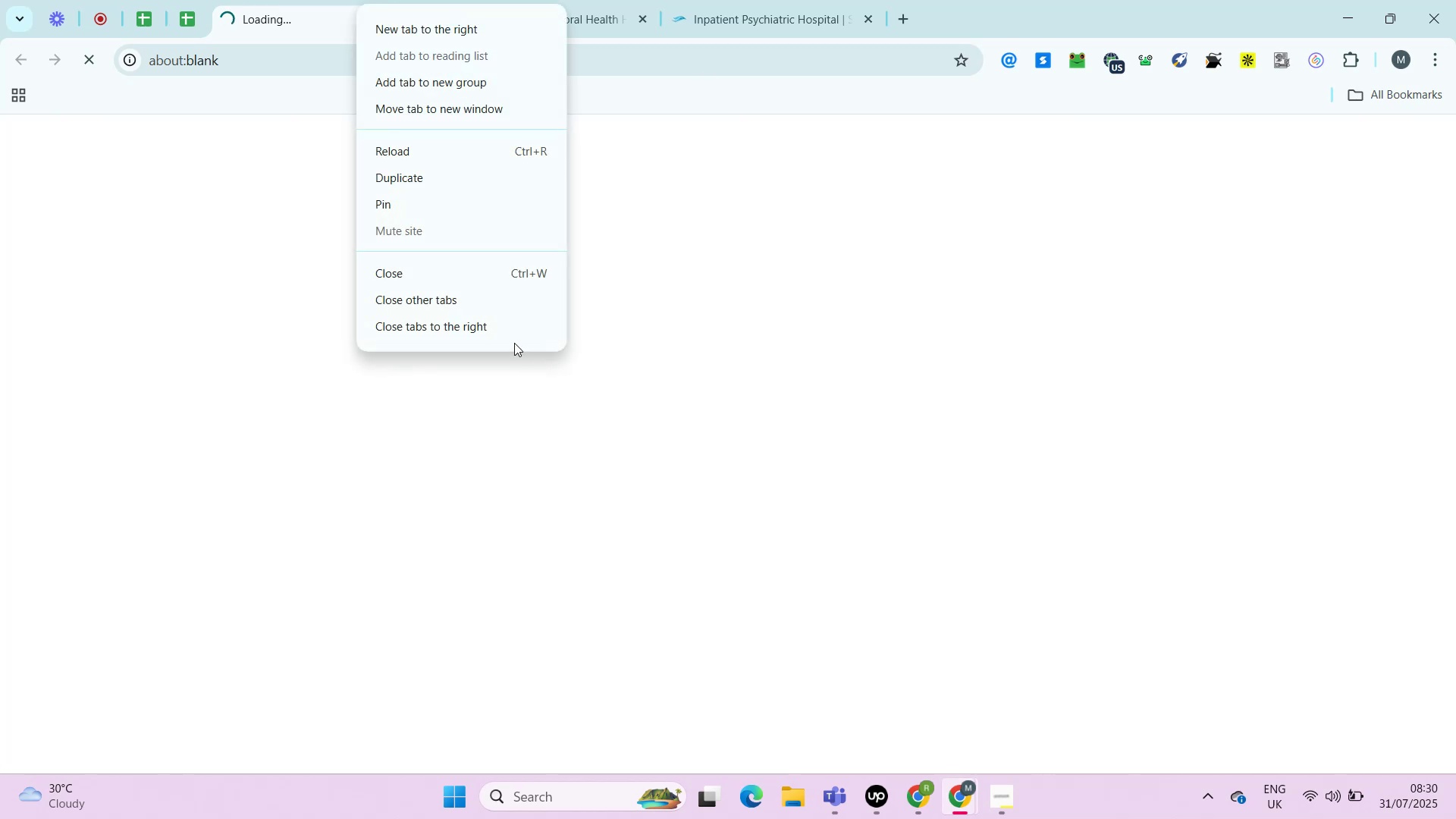 
key(Alt+AltLeft)
 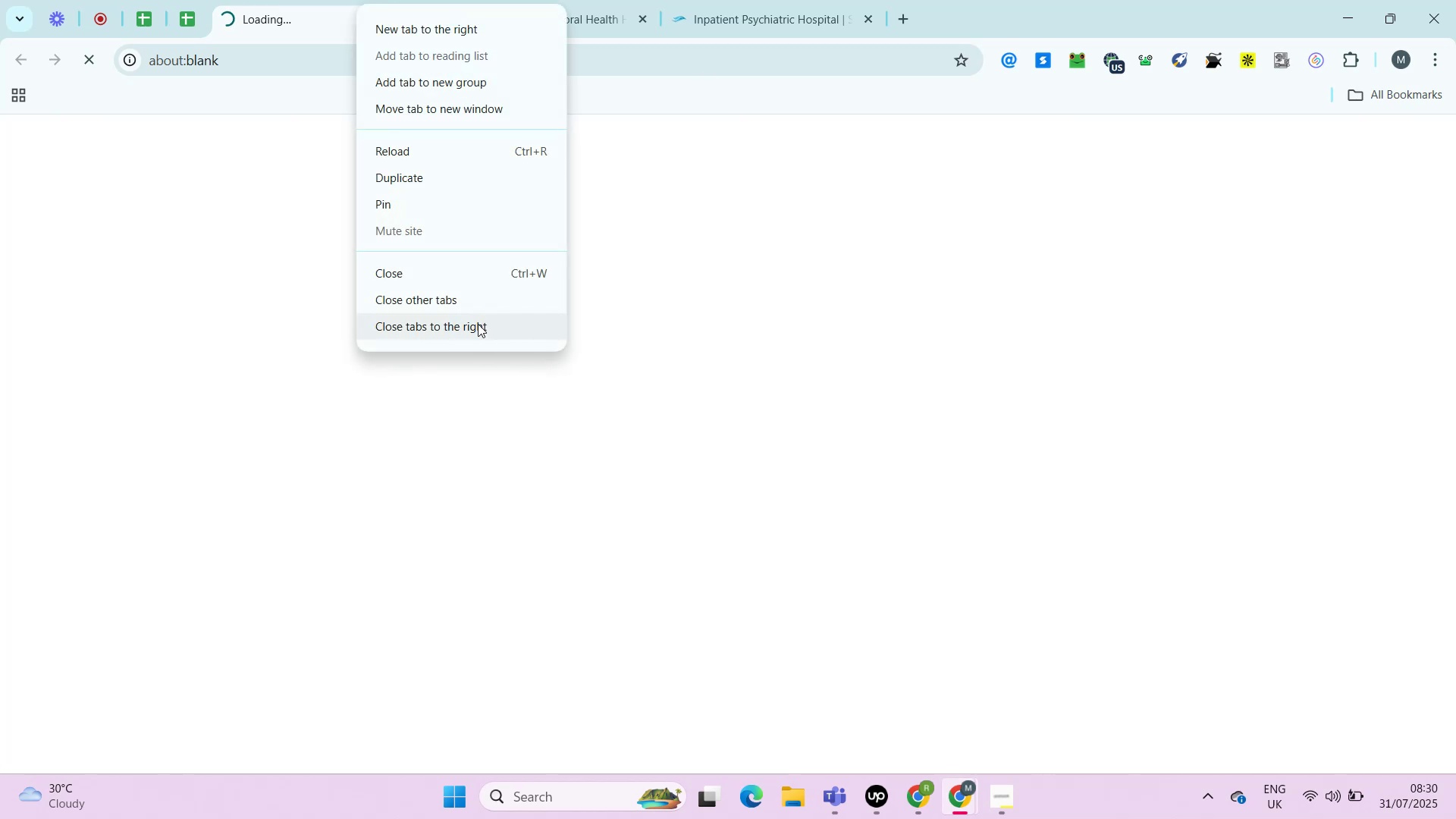 
key(Alt+Enter)
 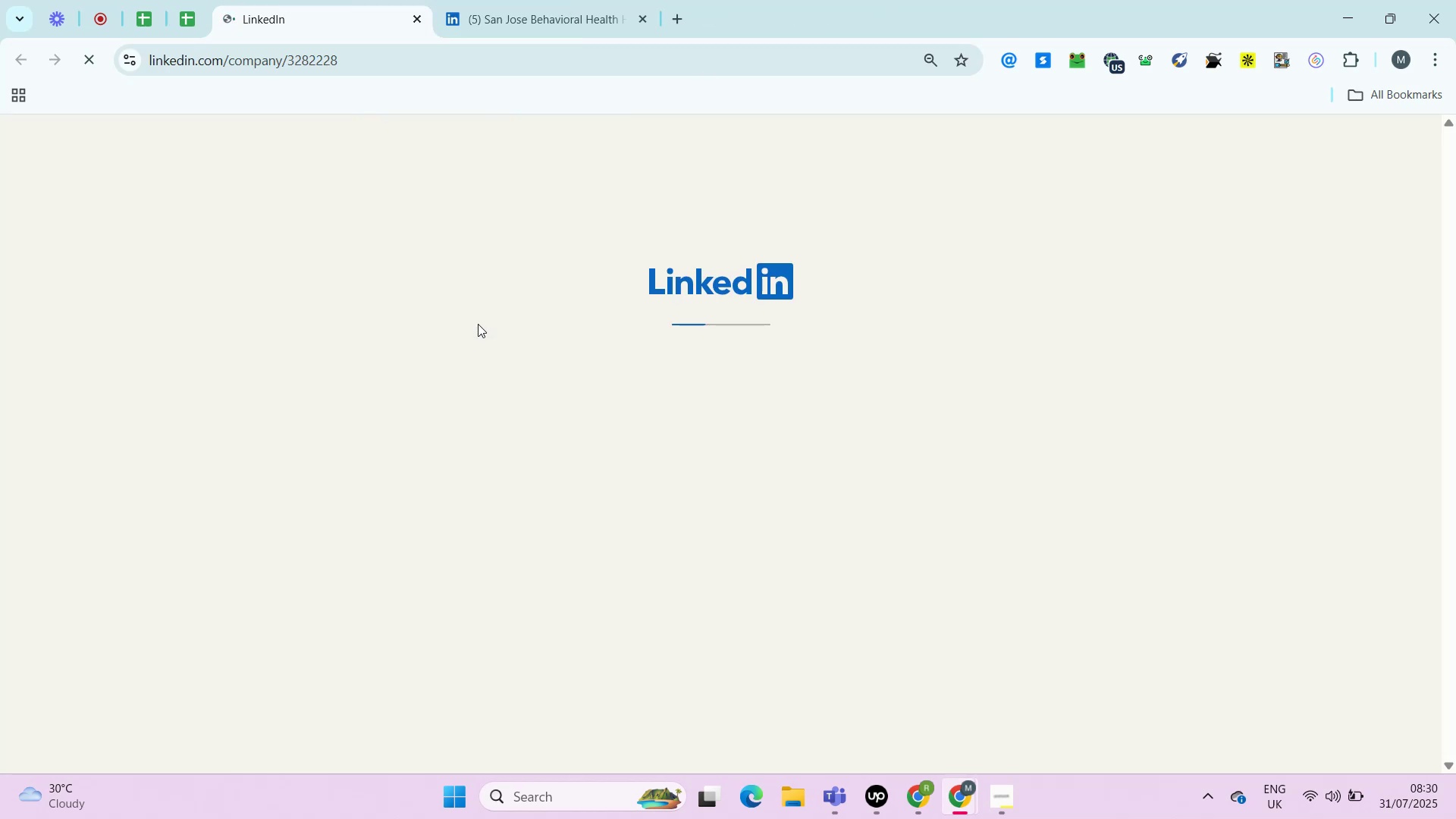 
right_click([356, 4])
 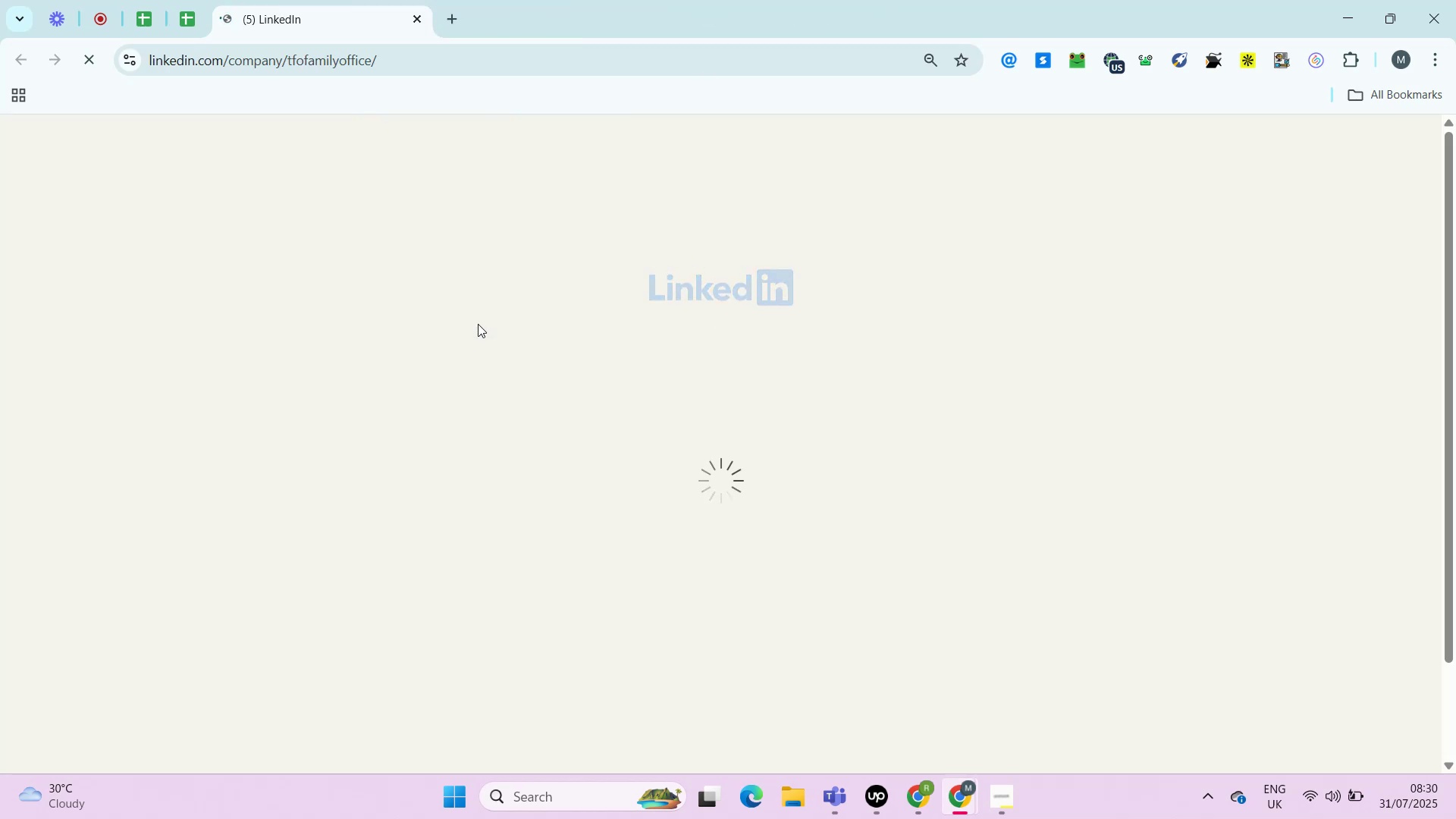 
left_click([478, 324])
 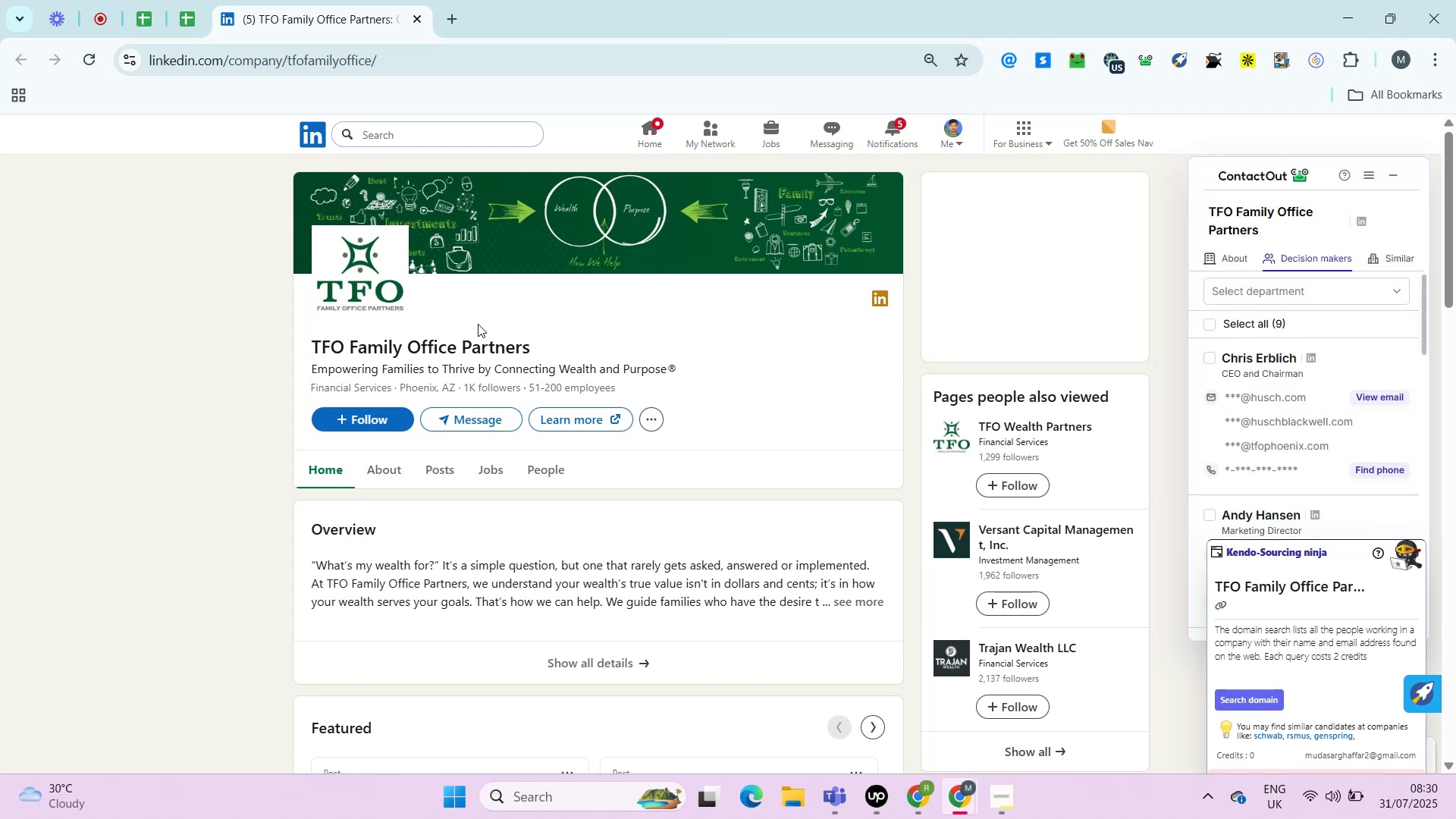 
wait(12.45)
 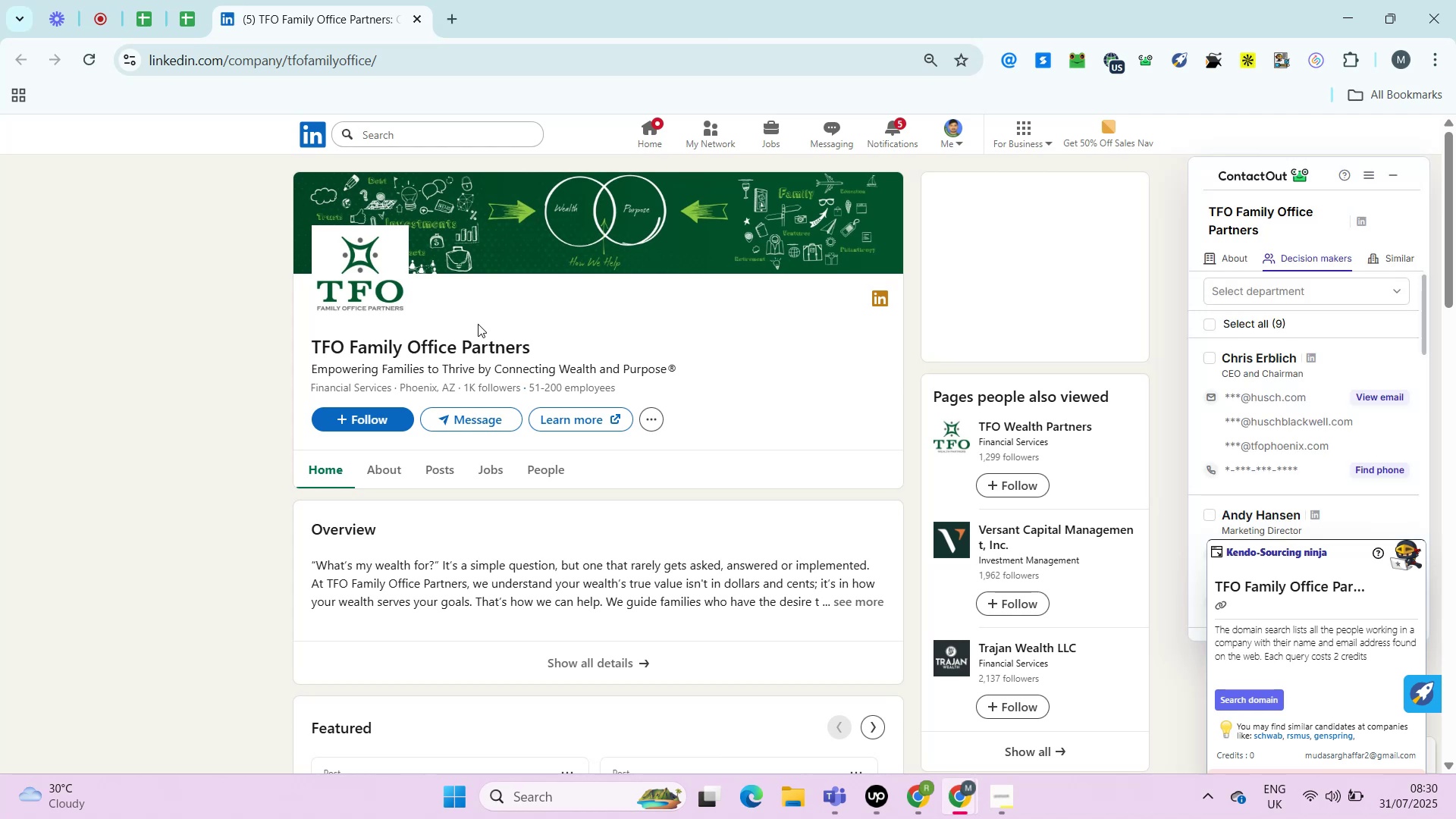 
left_click([382, 475])
 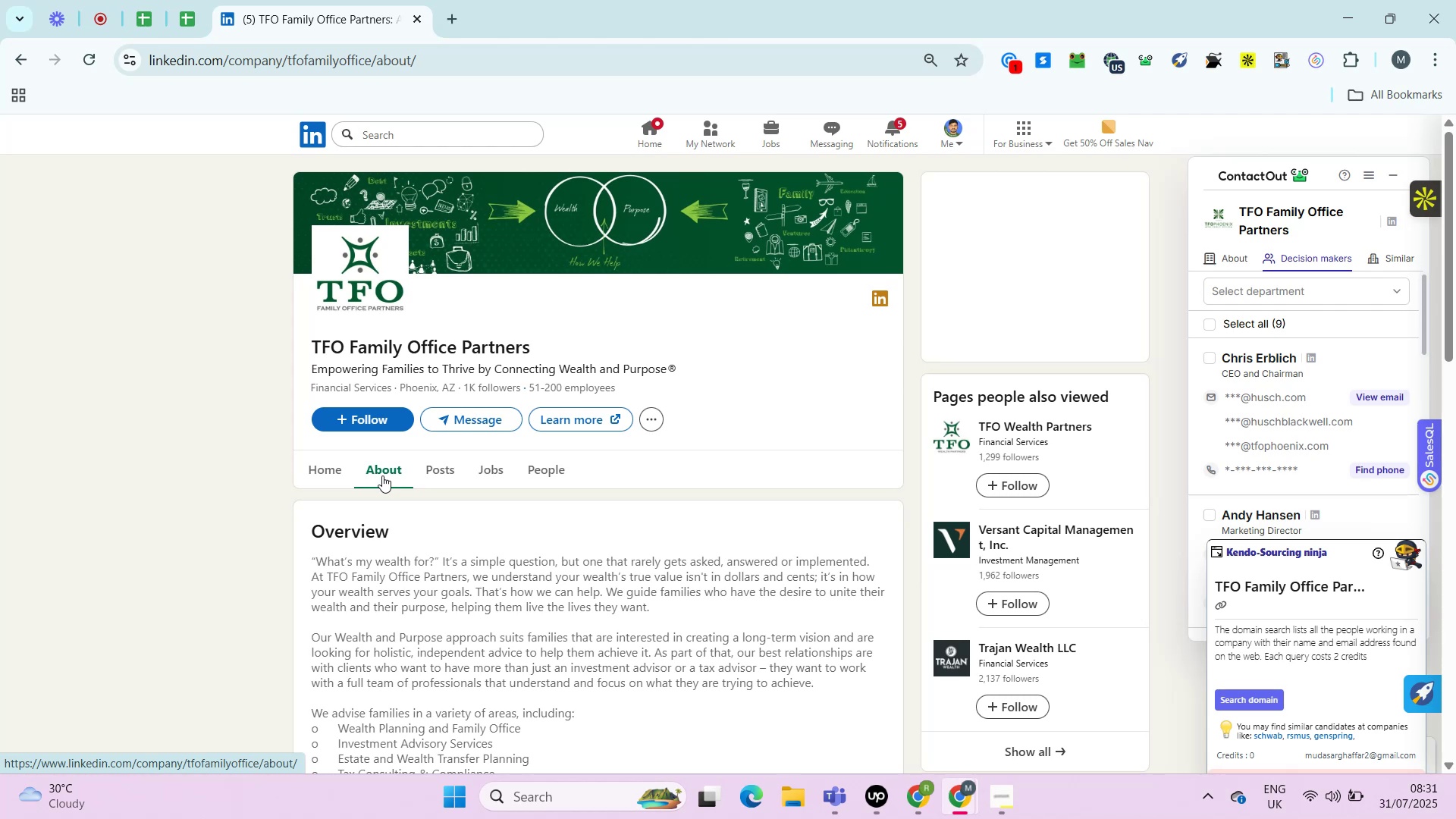 
wait(19.92)
 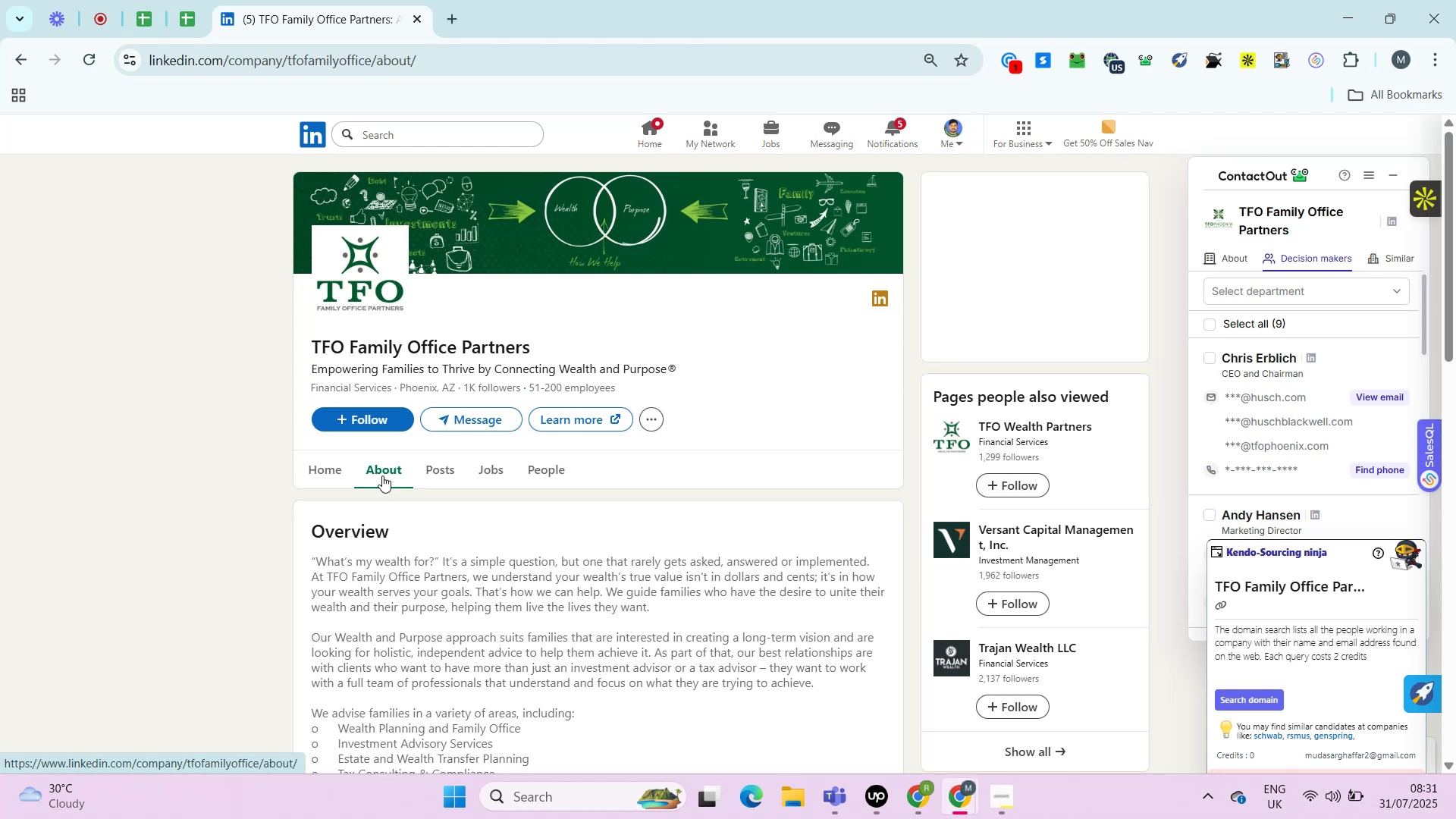 
hold_key(key=ControlLeft, duration=0.65)
left_click([491, 579])
 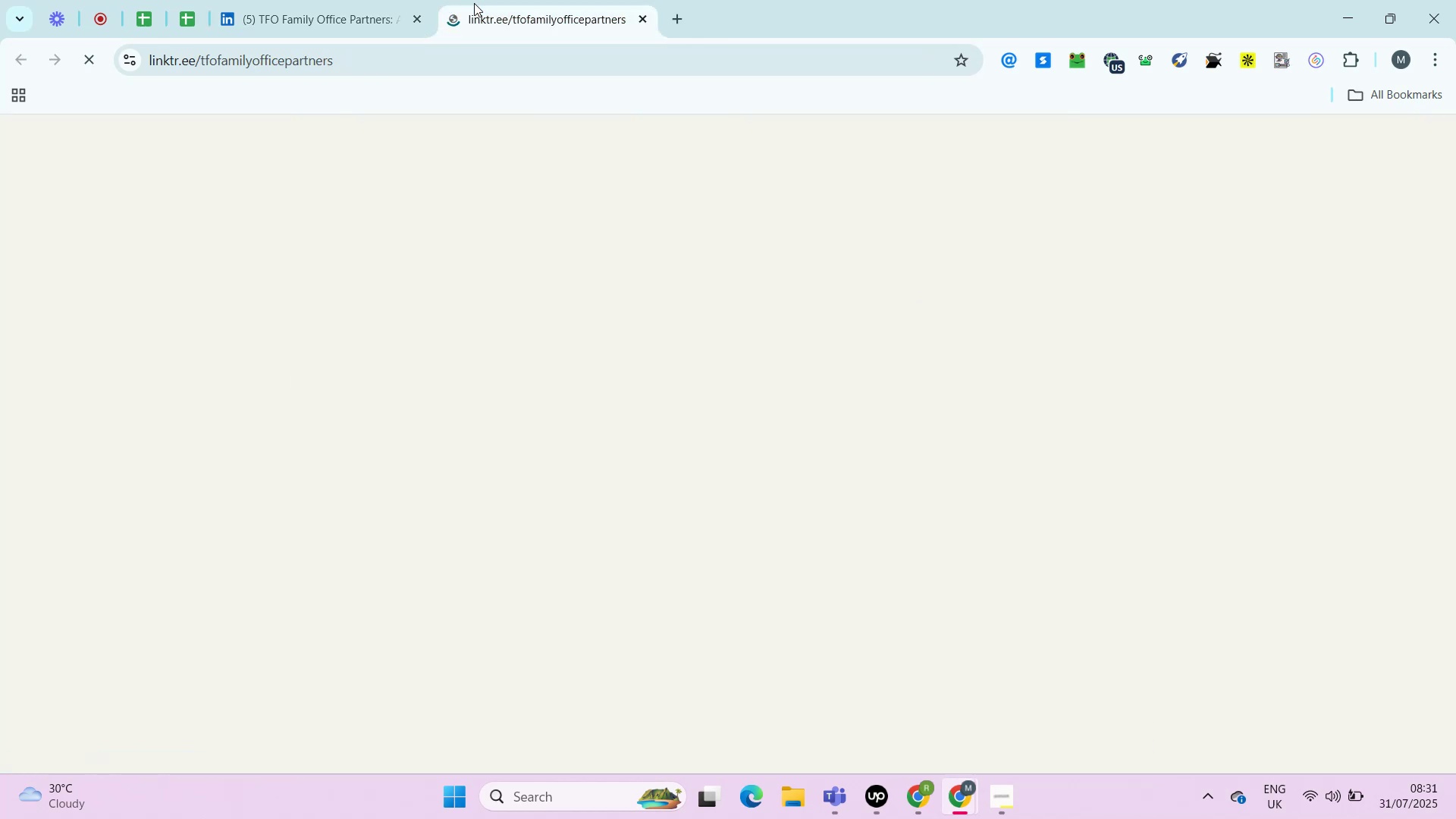 
left_click_drag(start_coordinate=[400, 447], to_coordinate=[297, 453])
 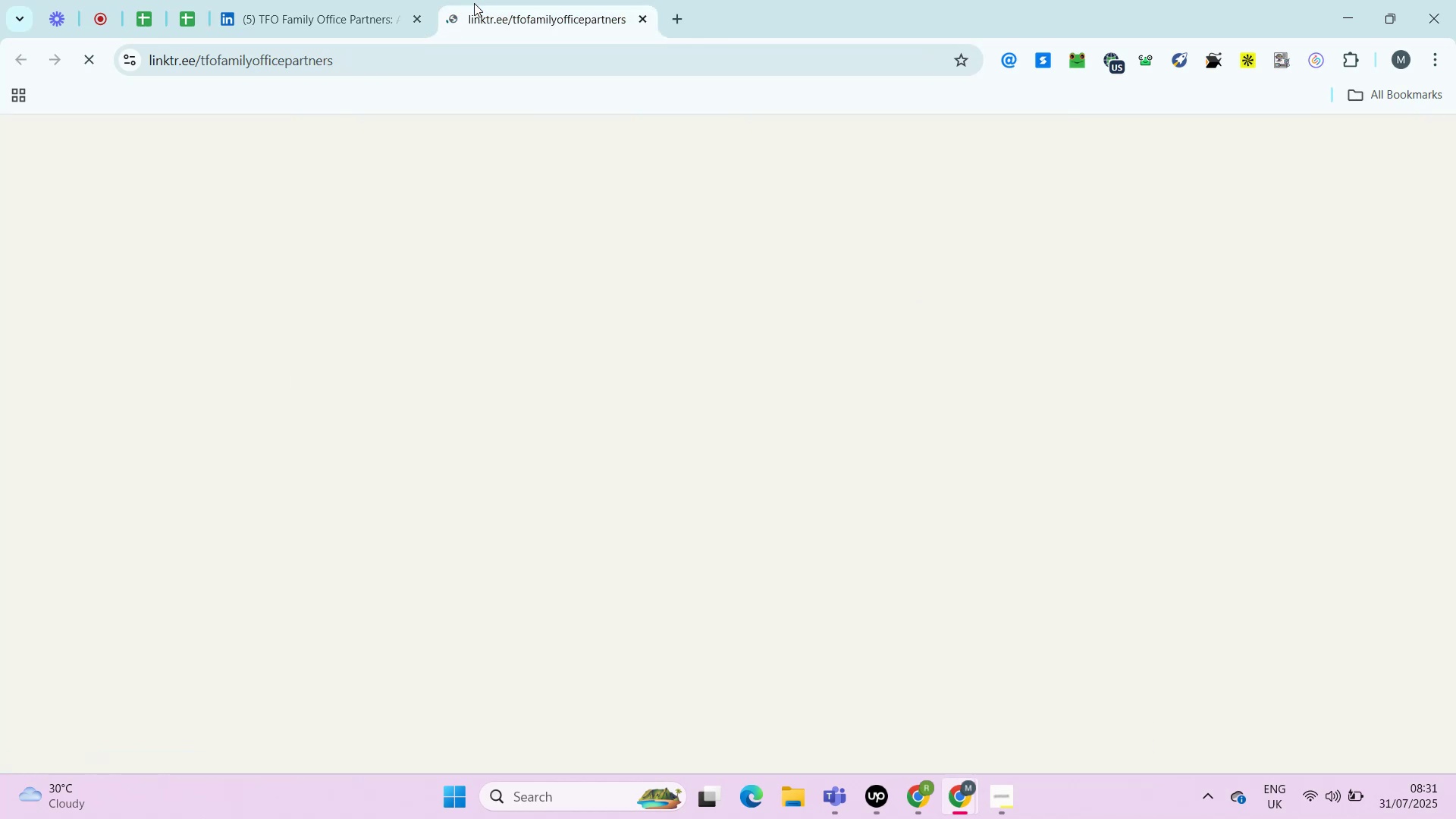 
key(Control+C)
 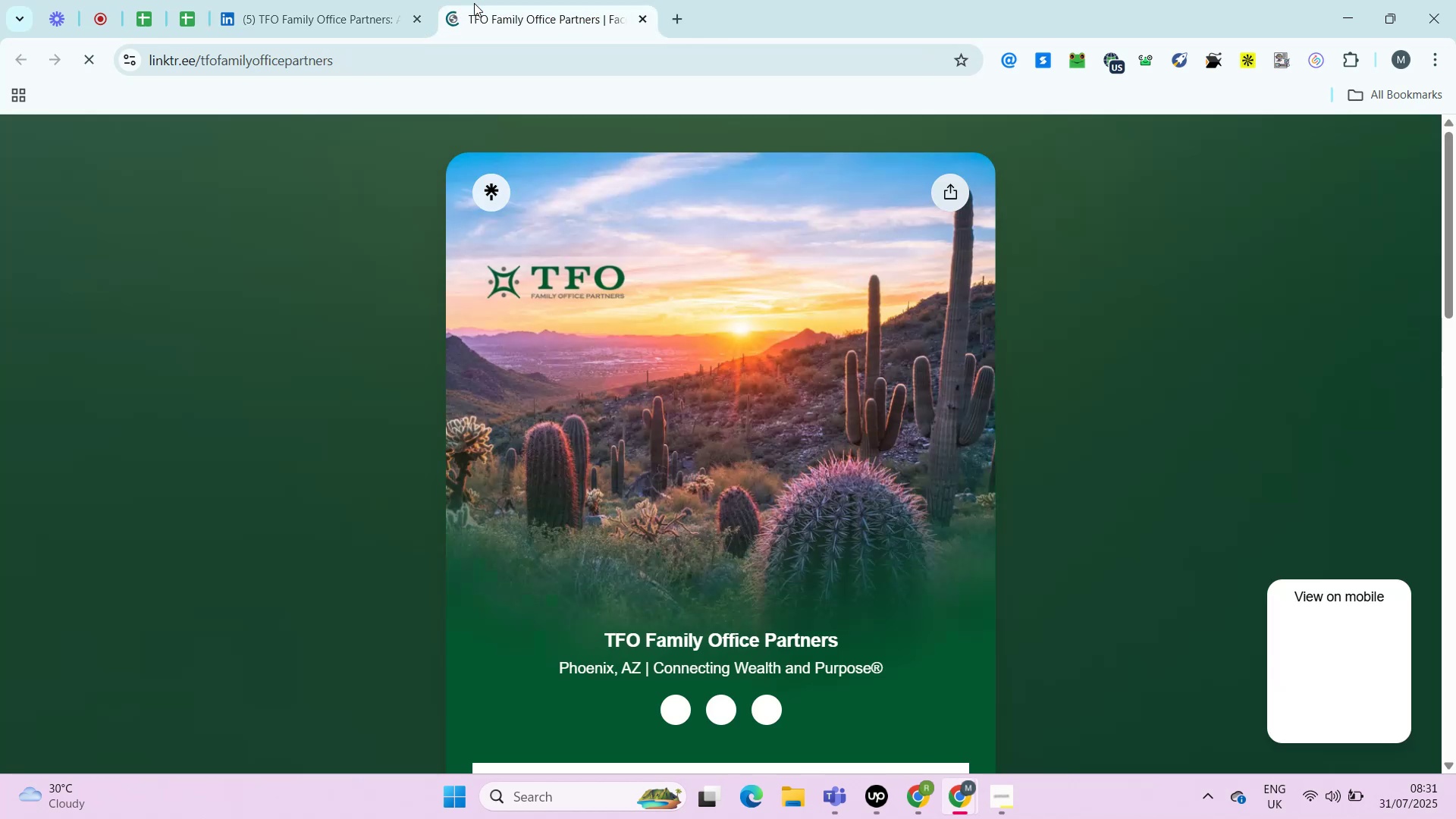 
left_click([474, 3])
 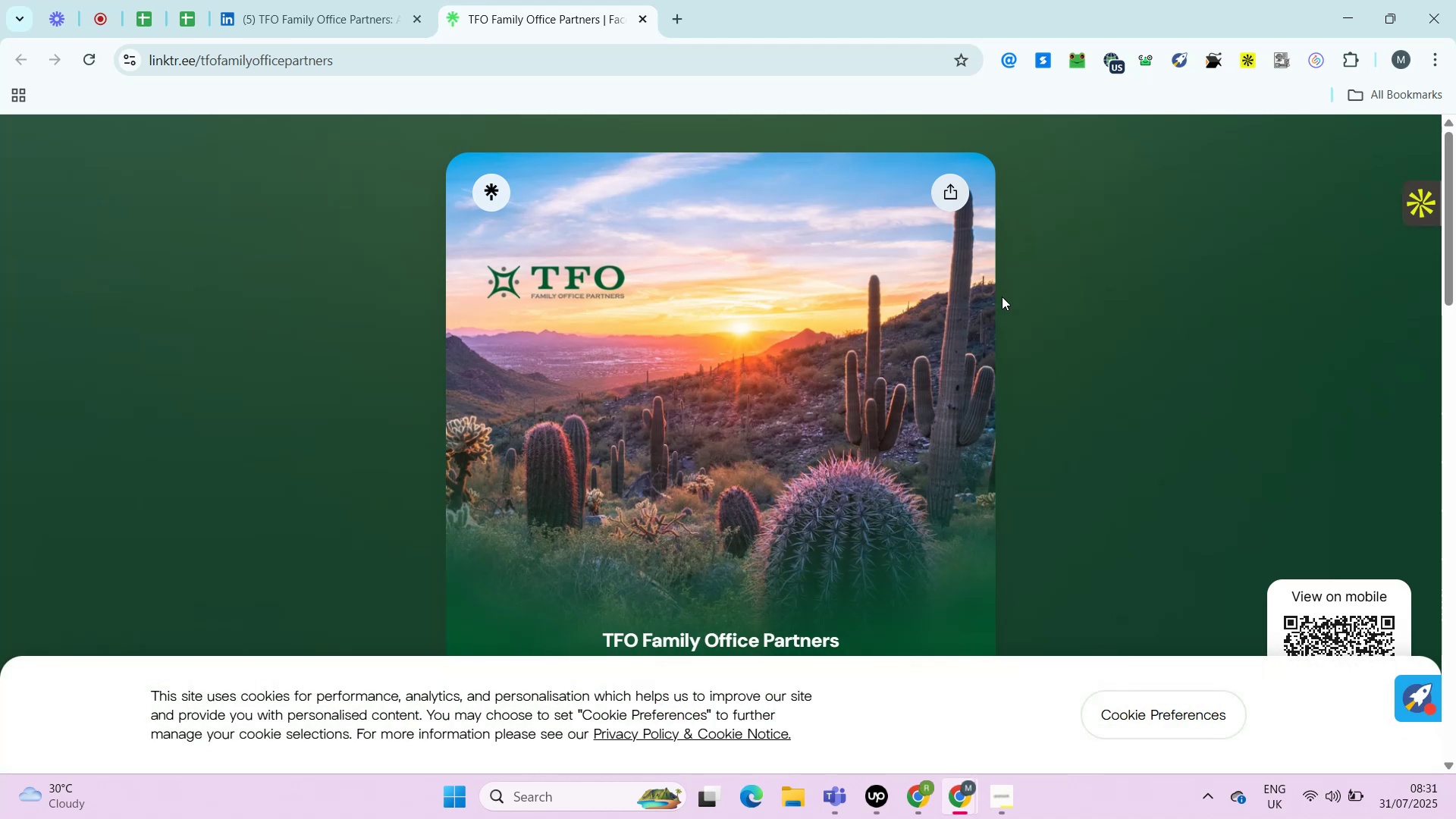 
wait(13.75)
 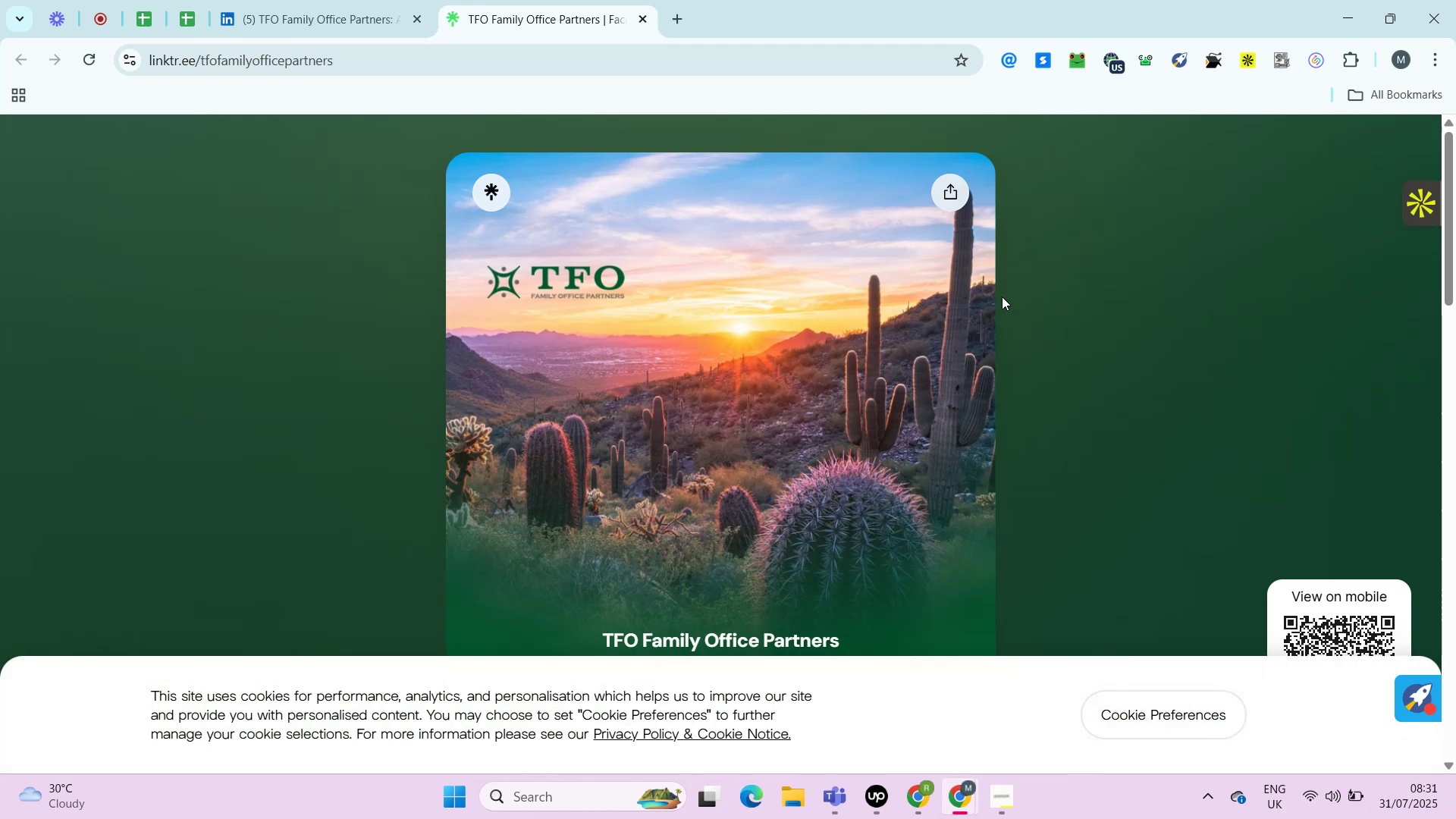 
left_click([1130, 720])
 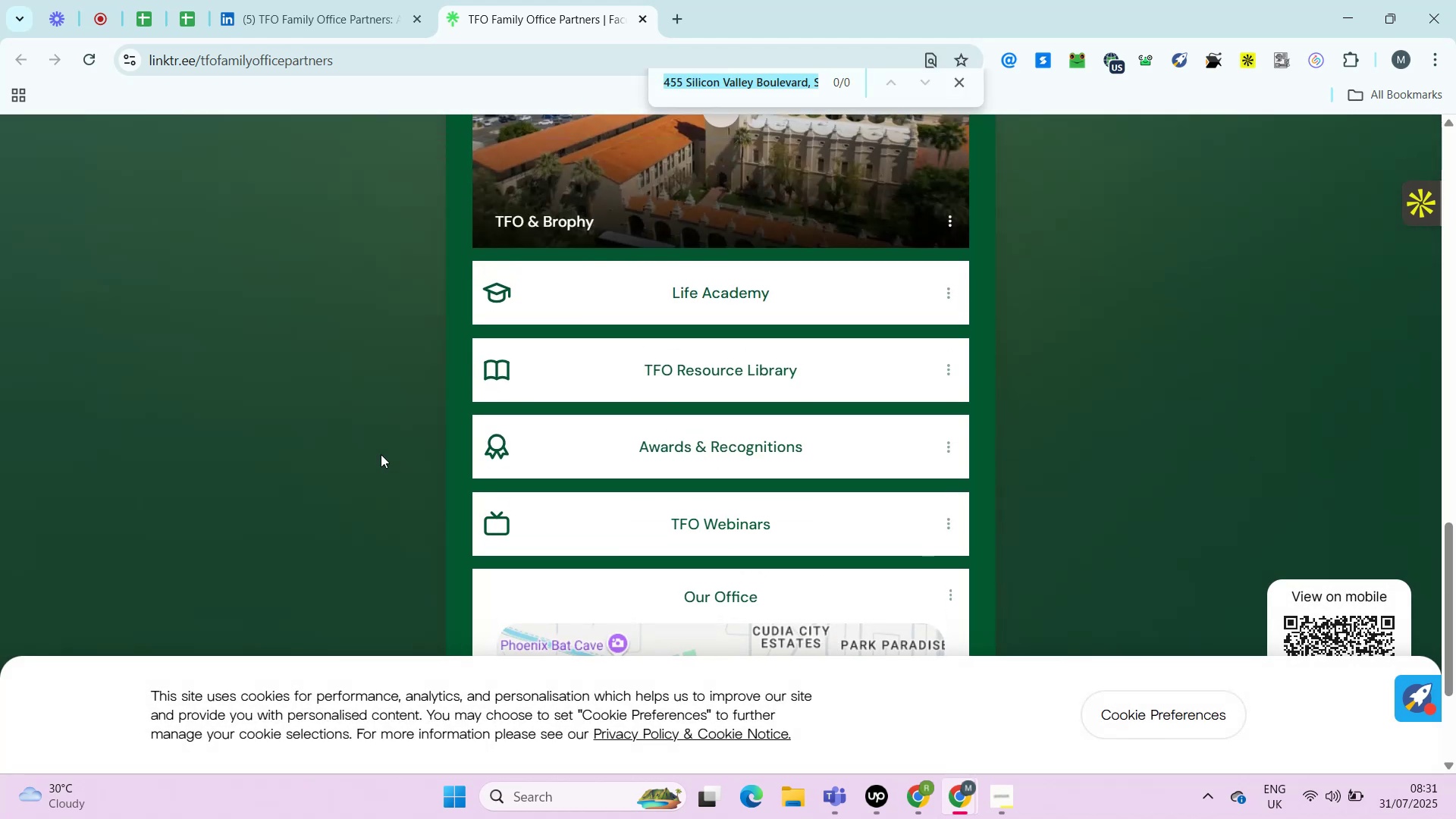 
left_click([971, 174])
 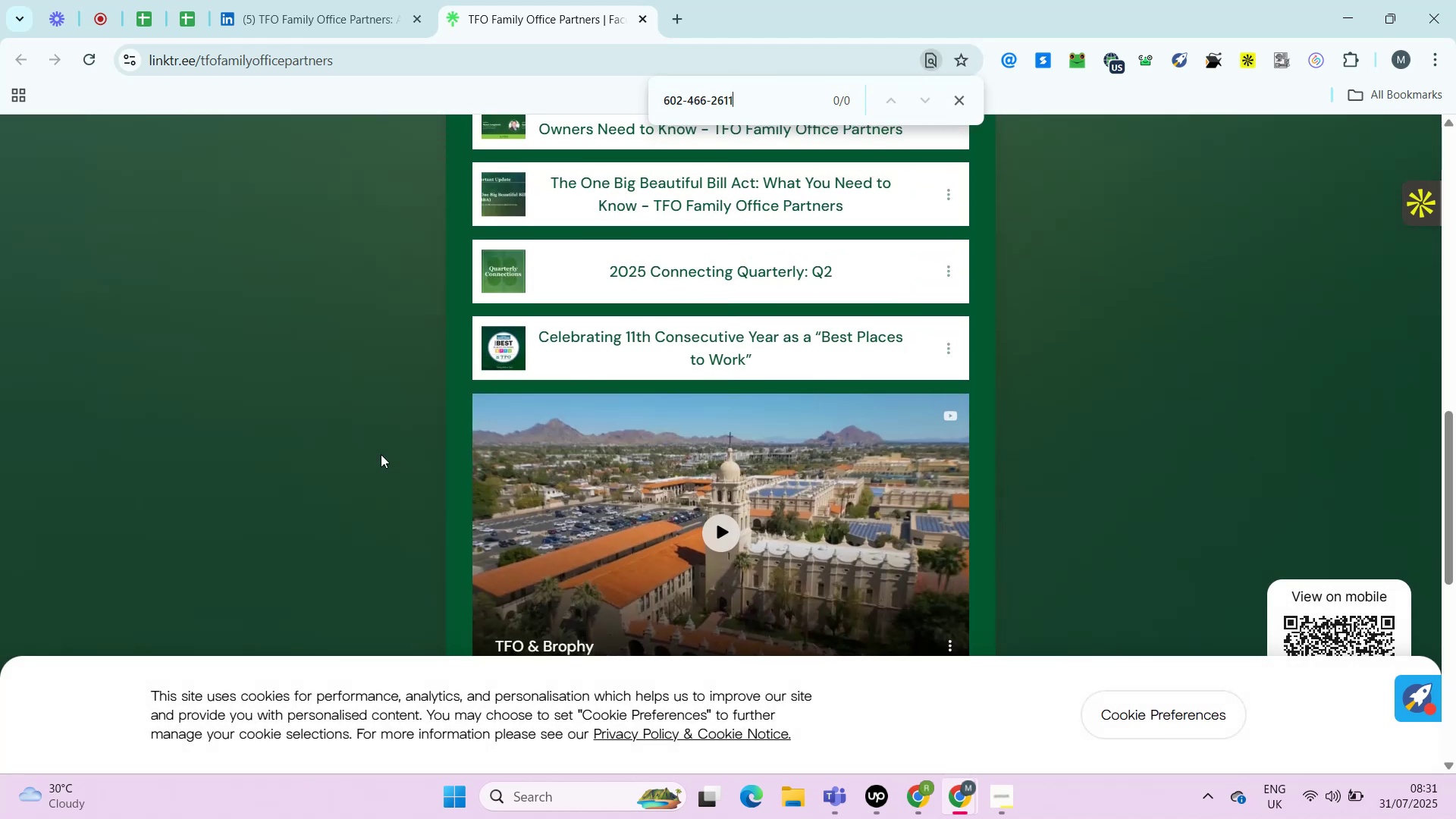 
key(Control+F)
 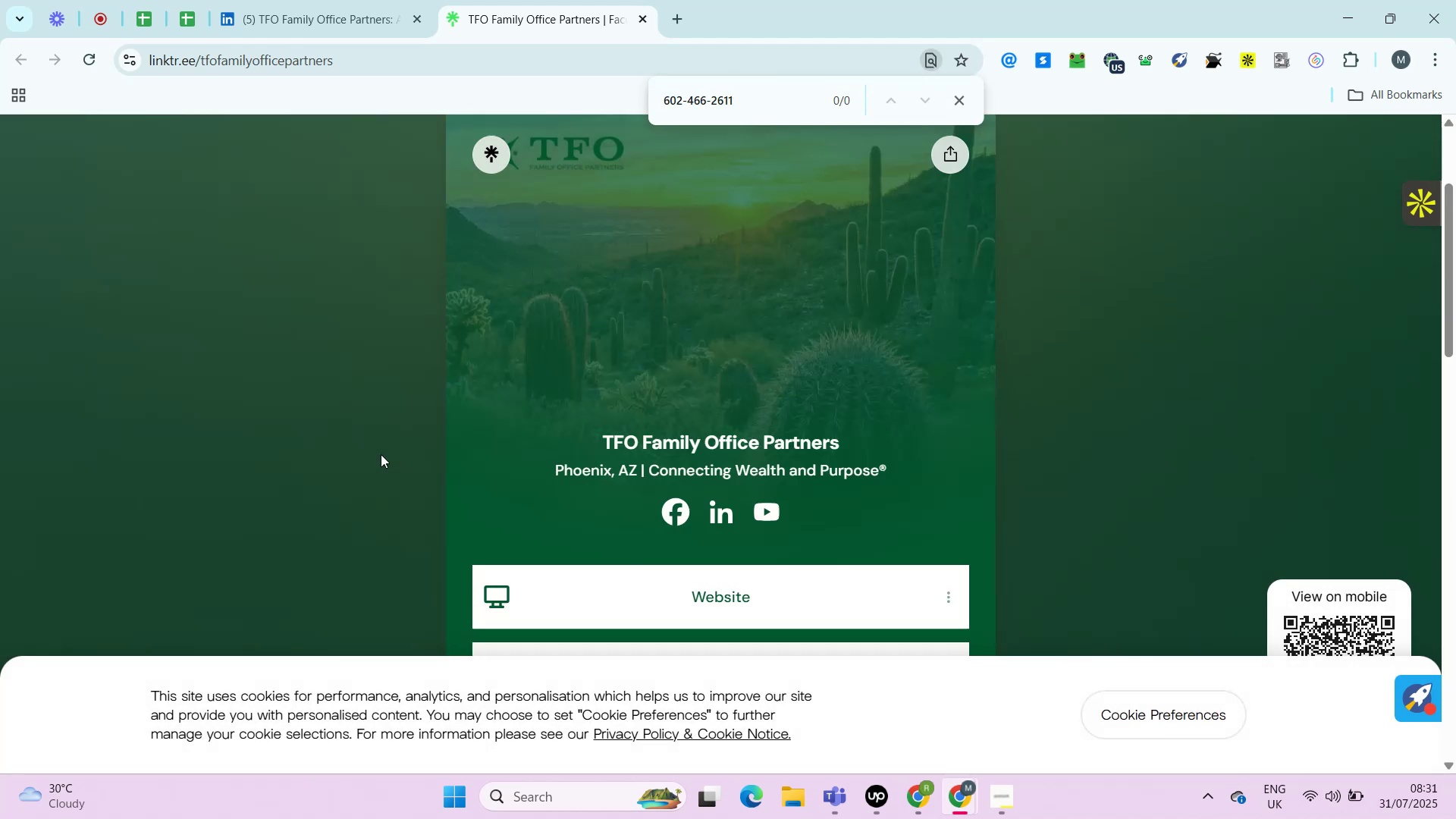 
key(Control+V)
 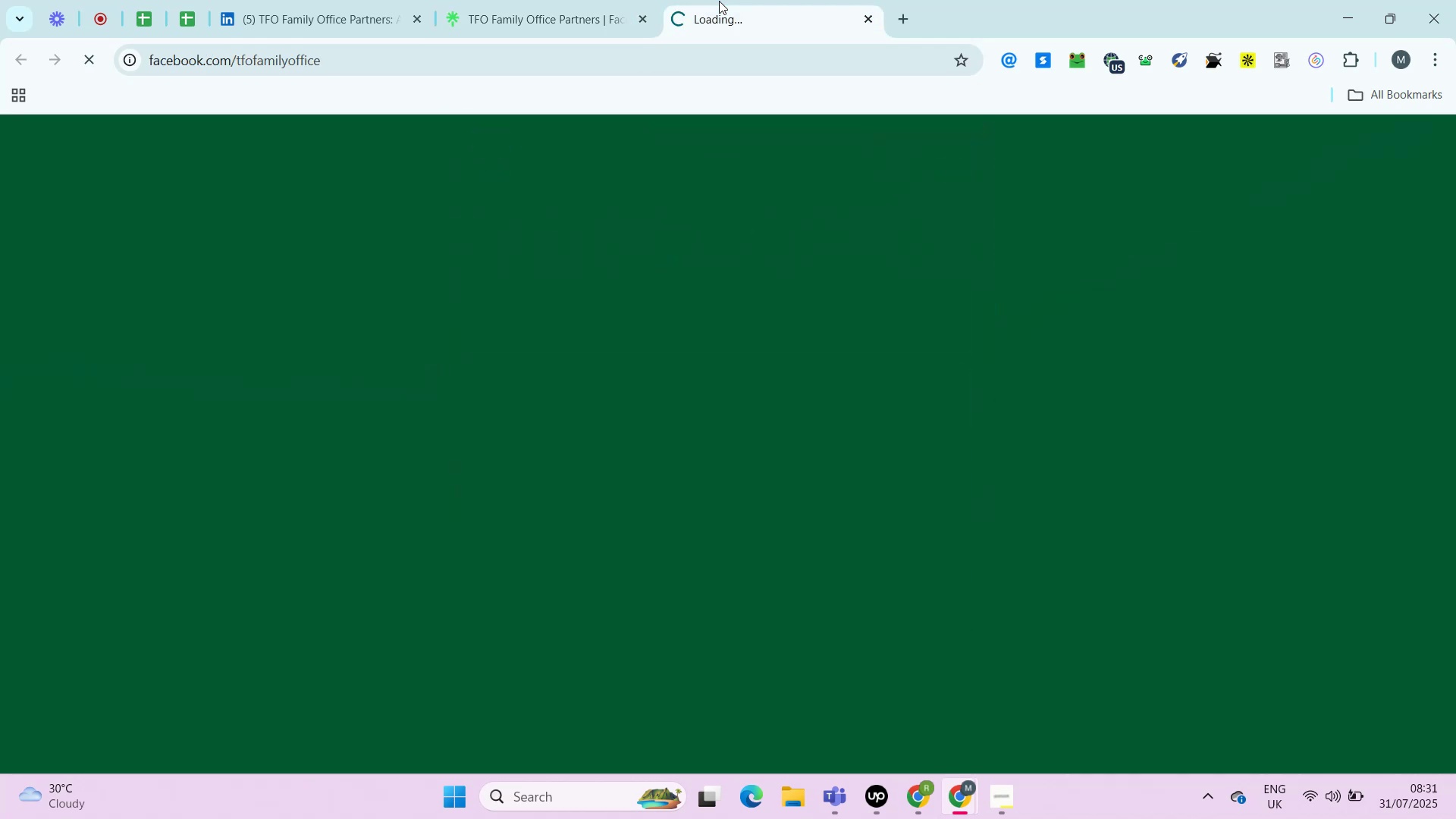 
hold_key(key=ControlLeft, duration=0.56)
left_click([668, 239])
 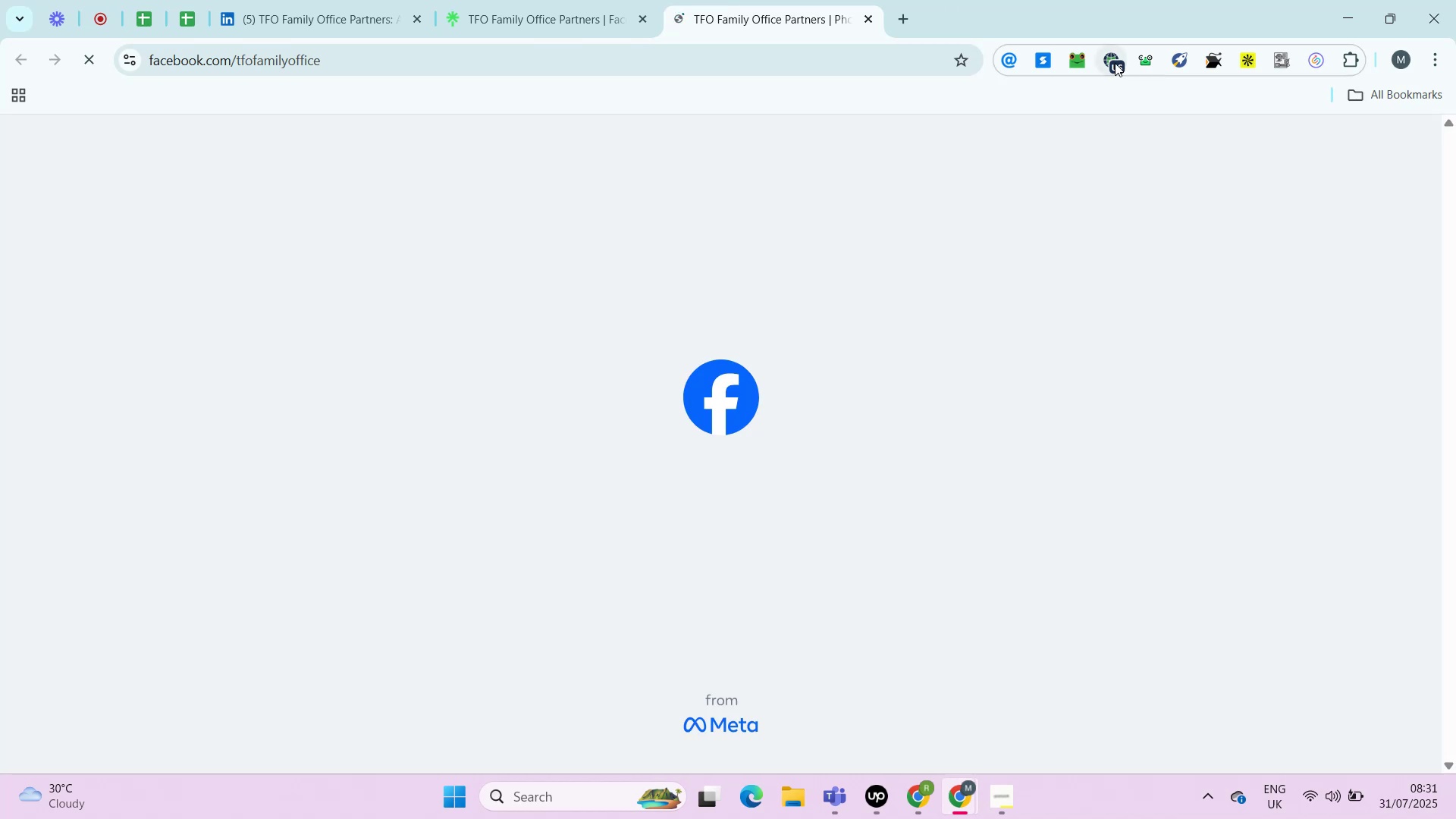 
left_click([719, 1])
 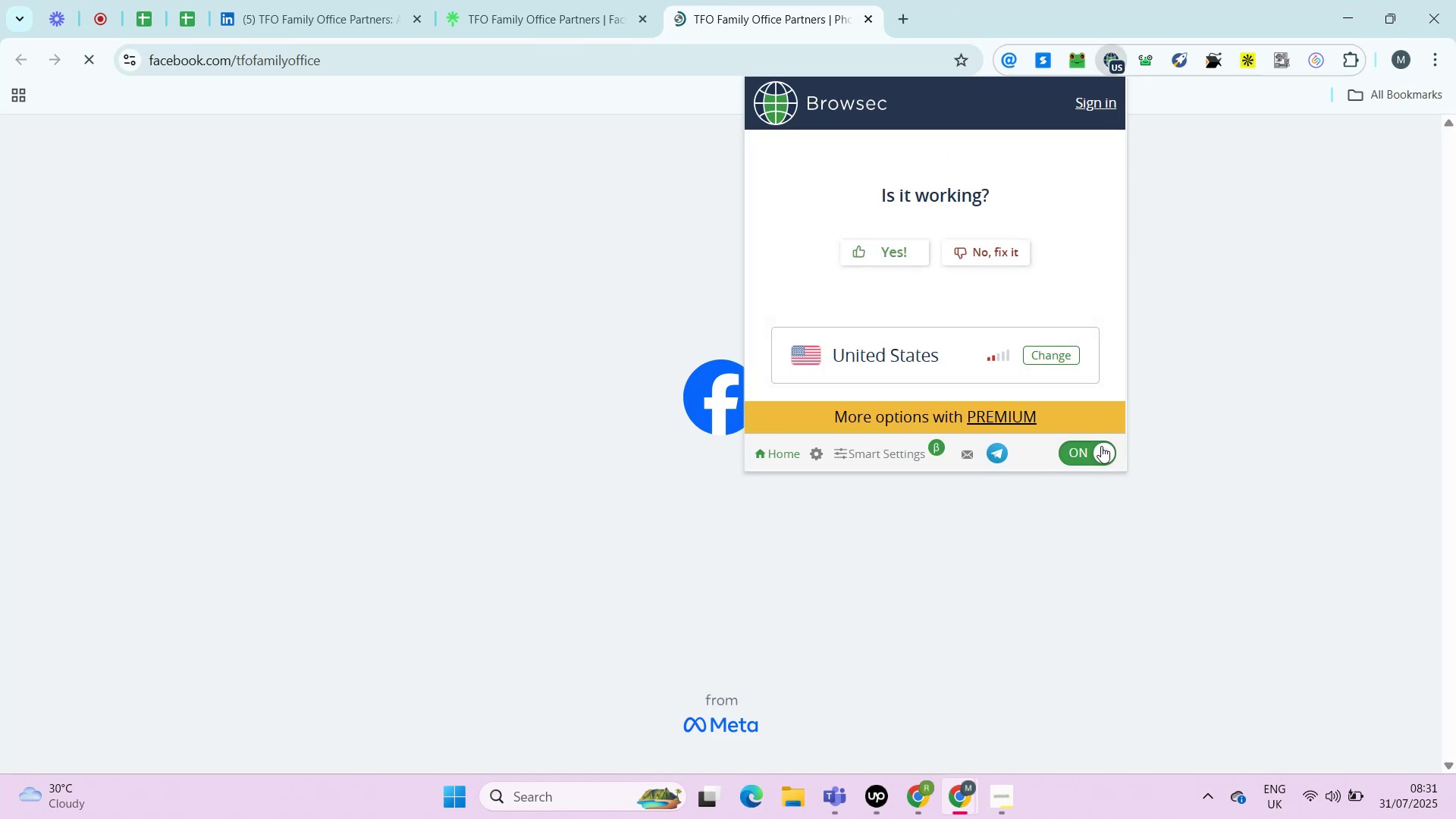 
left_click([1115, 63])
 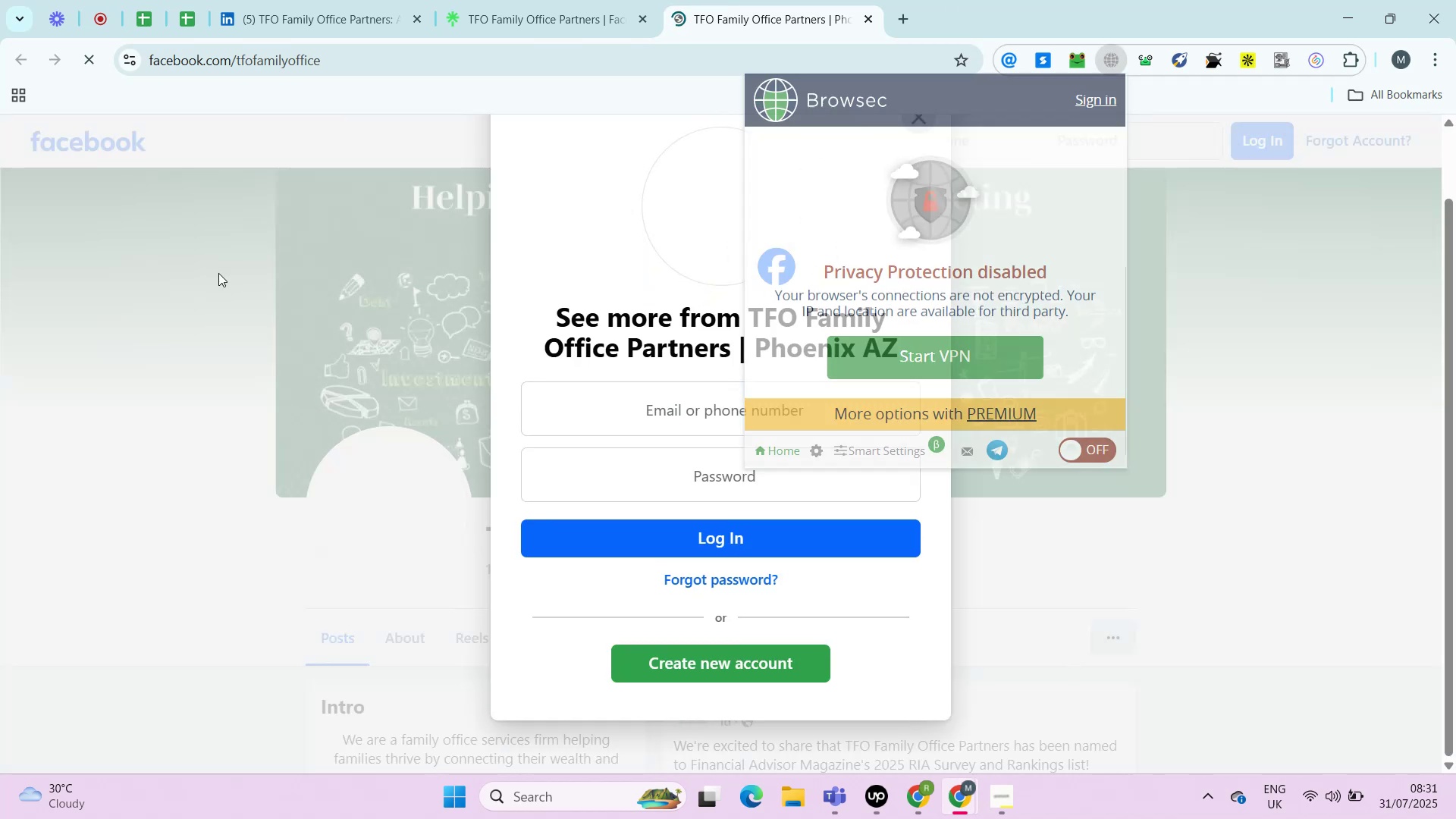 
left_click([1101, 446])
 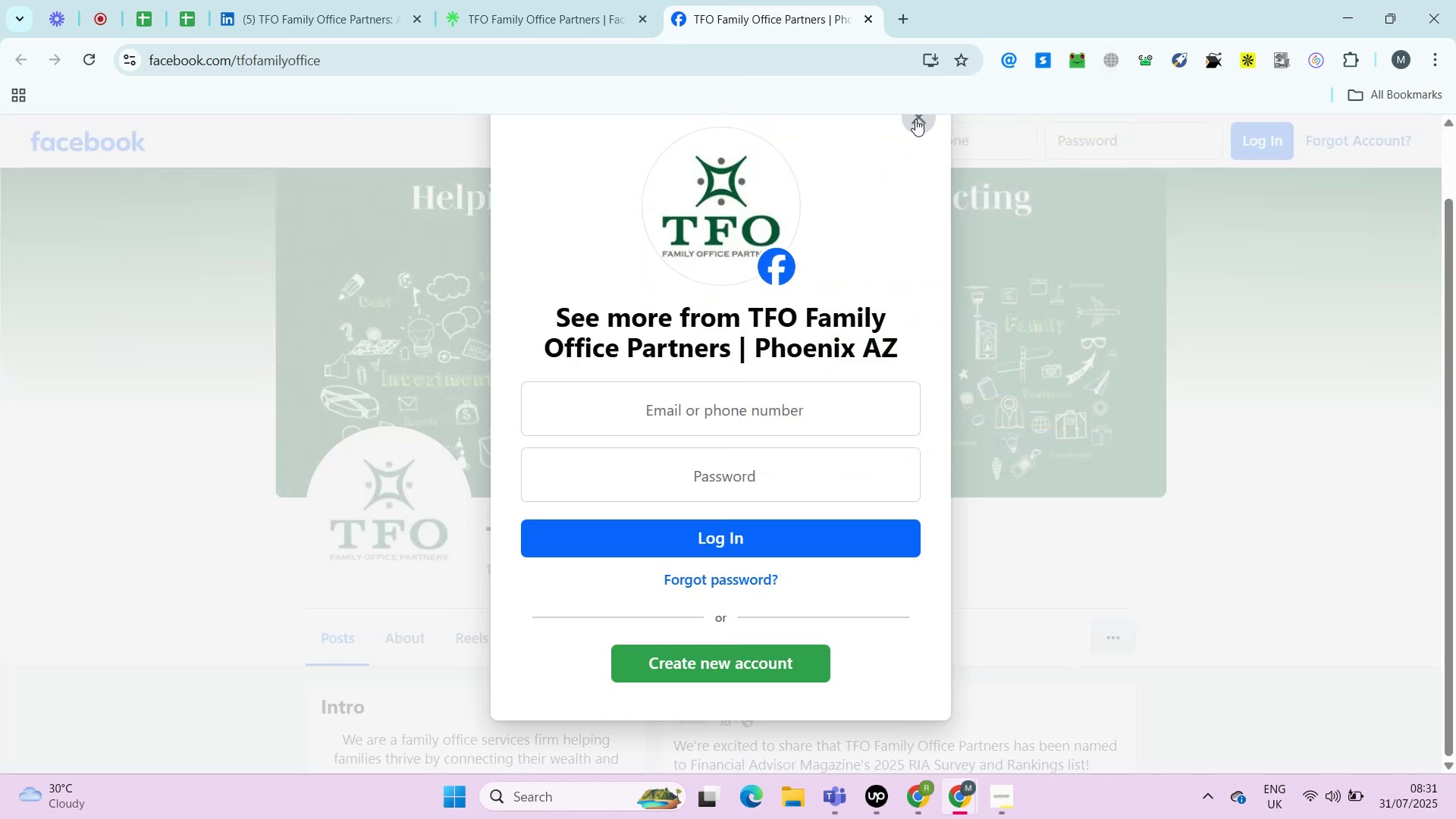 
left_click([218, 273])
 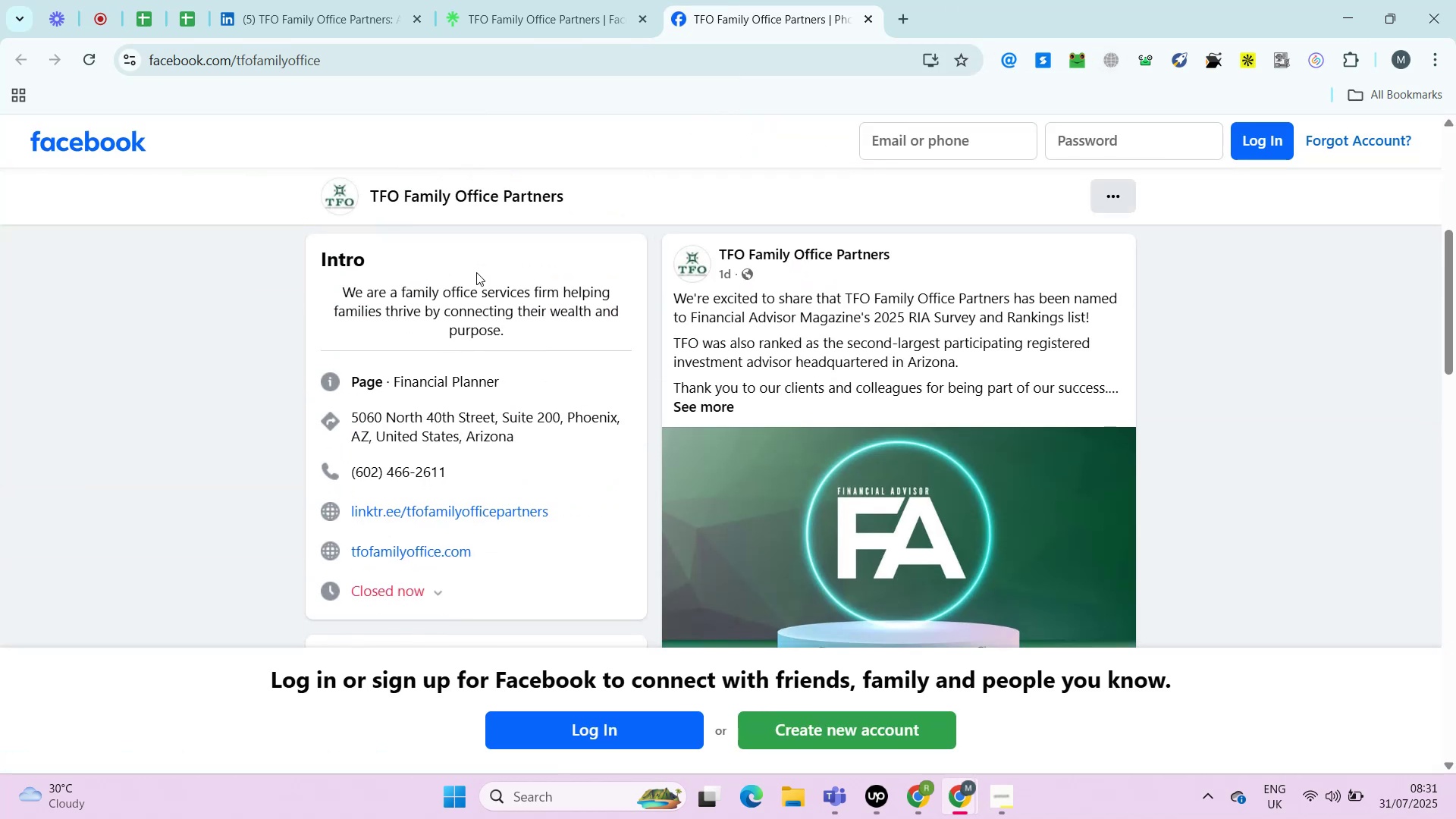 
left_click([915, 119])
 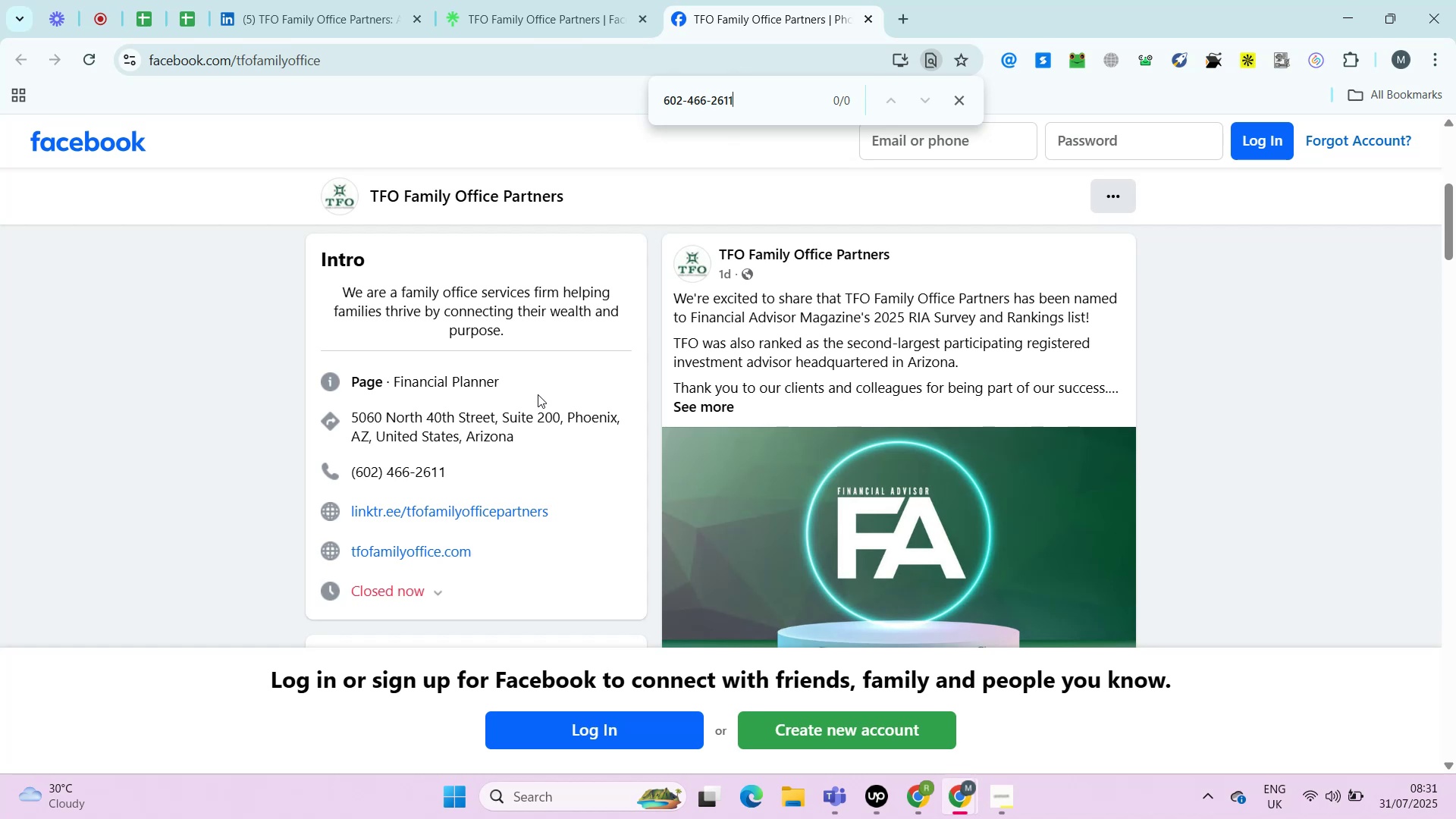 
key(Control+F)
 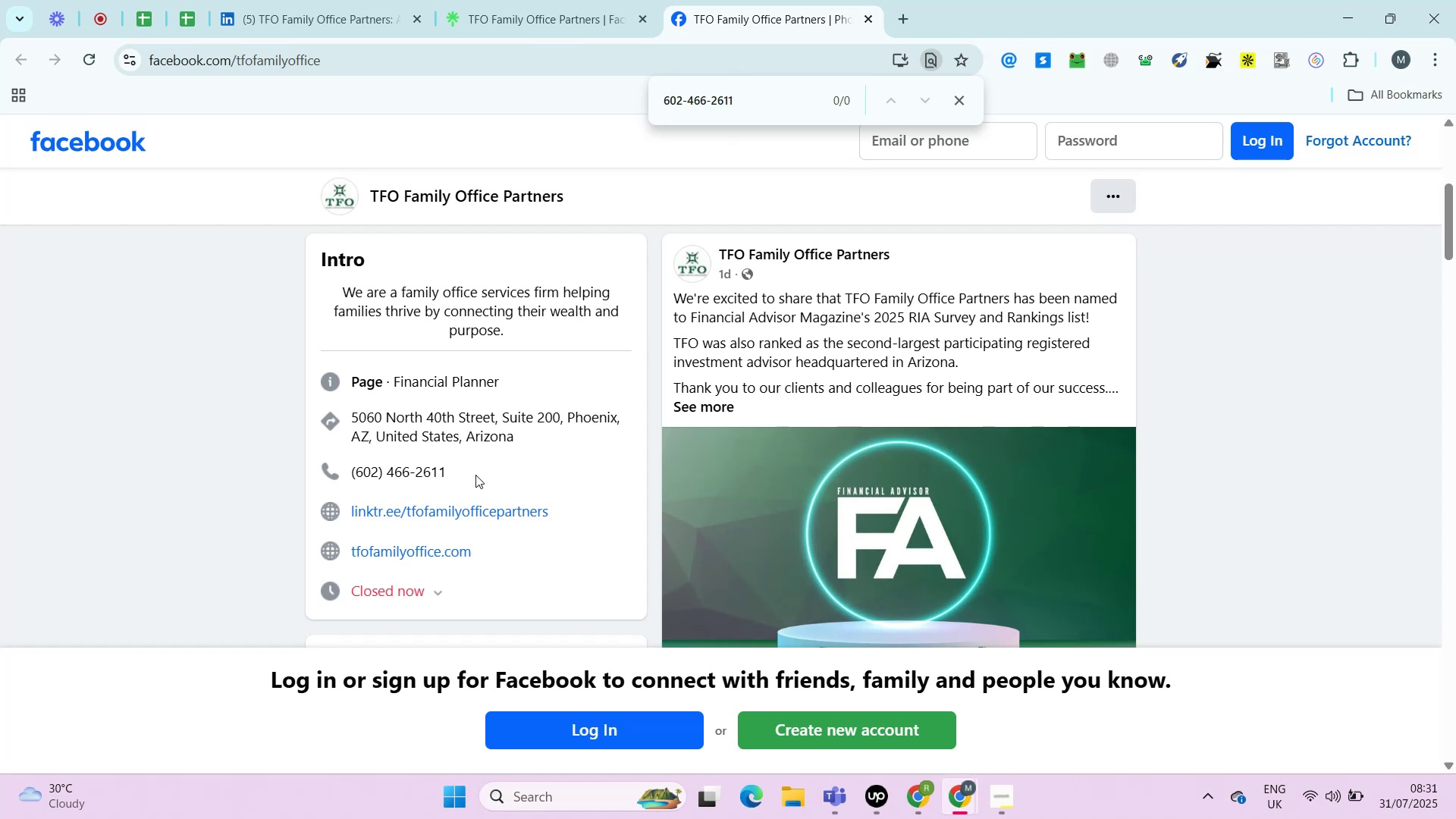 
key(Control+V)
 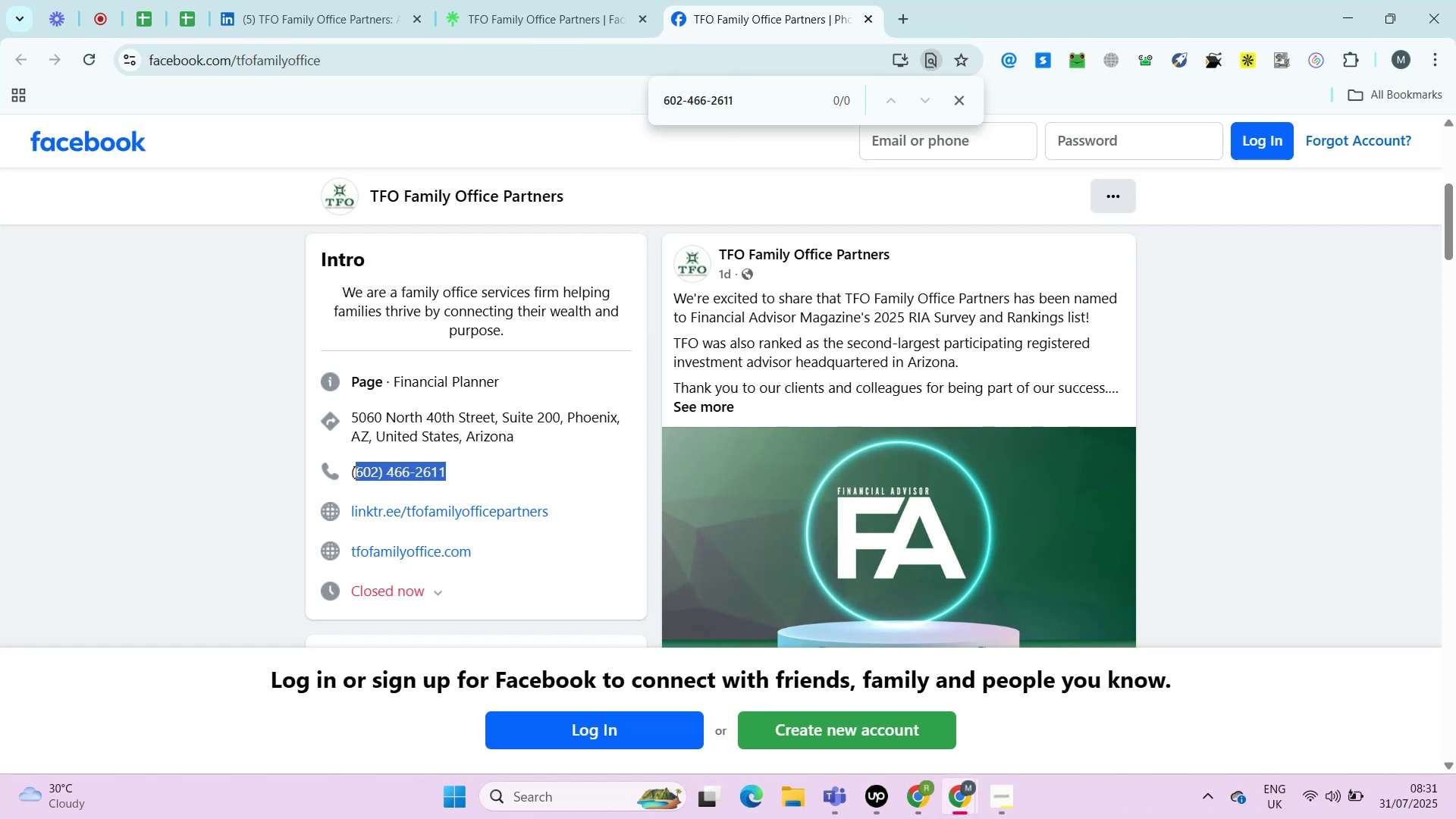 
left_click_drag(start_coordinate=[478, 477], to_coordinate=[354, 472])
 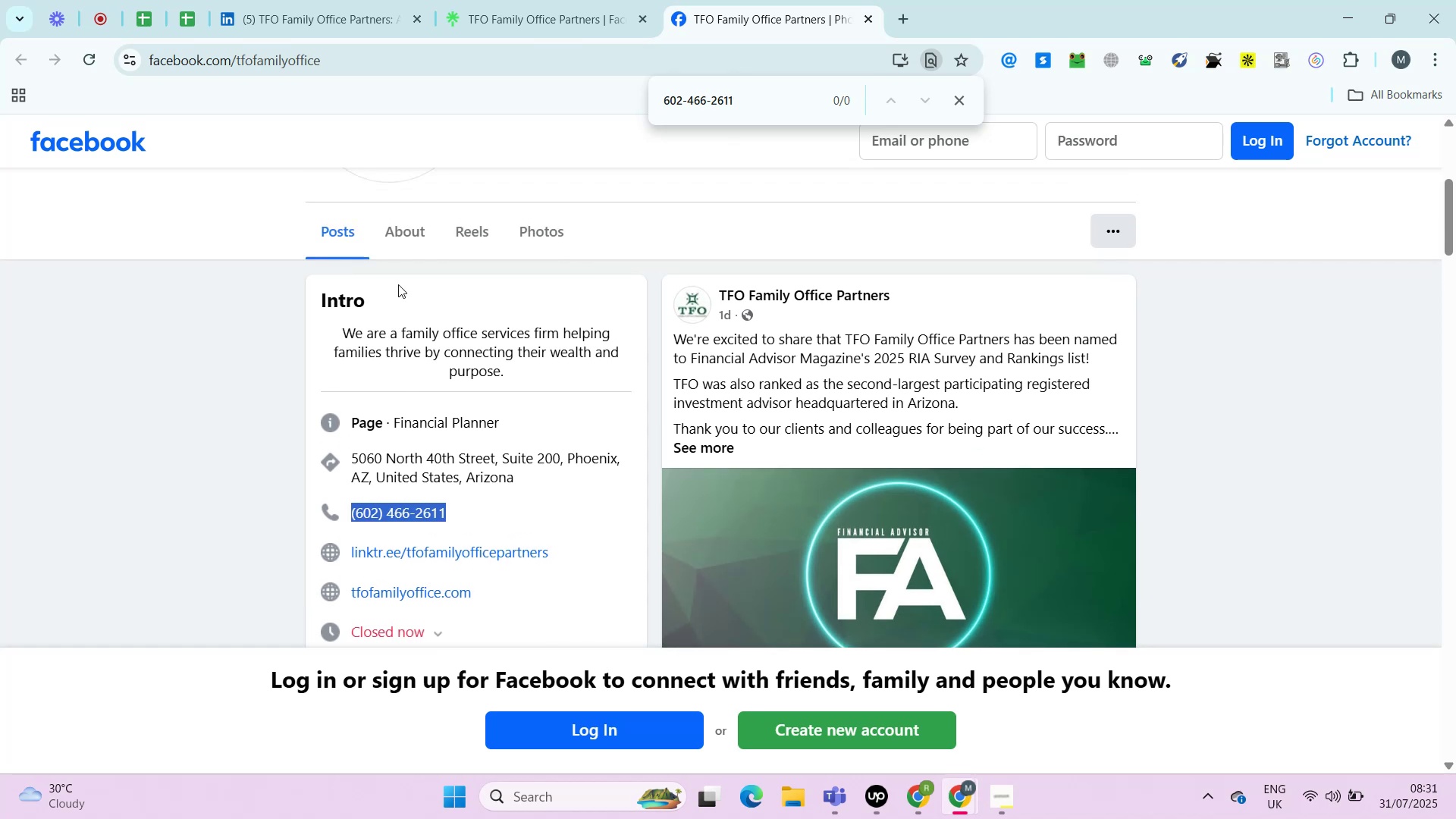 
key(Control+Shift+ArrowLeft)
 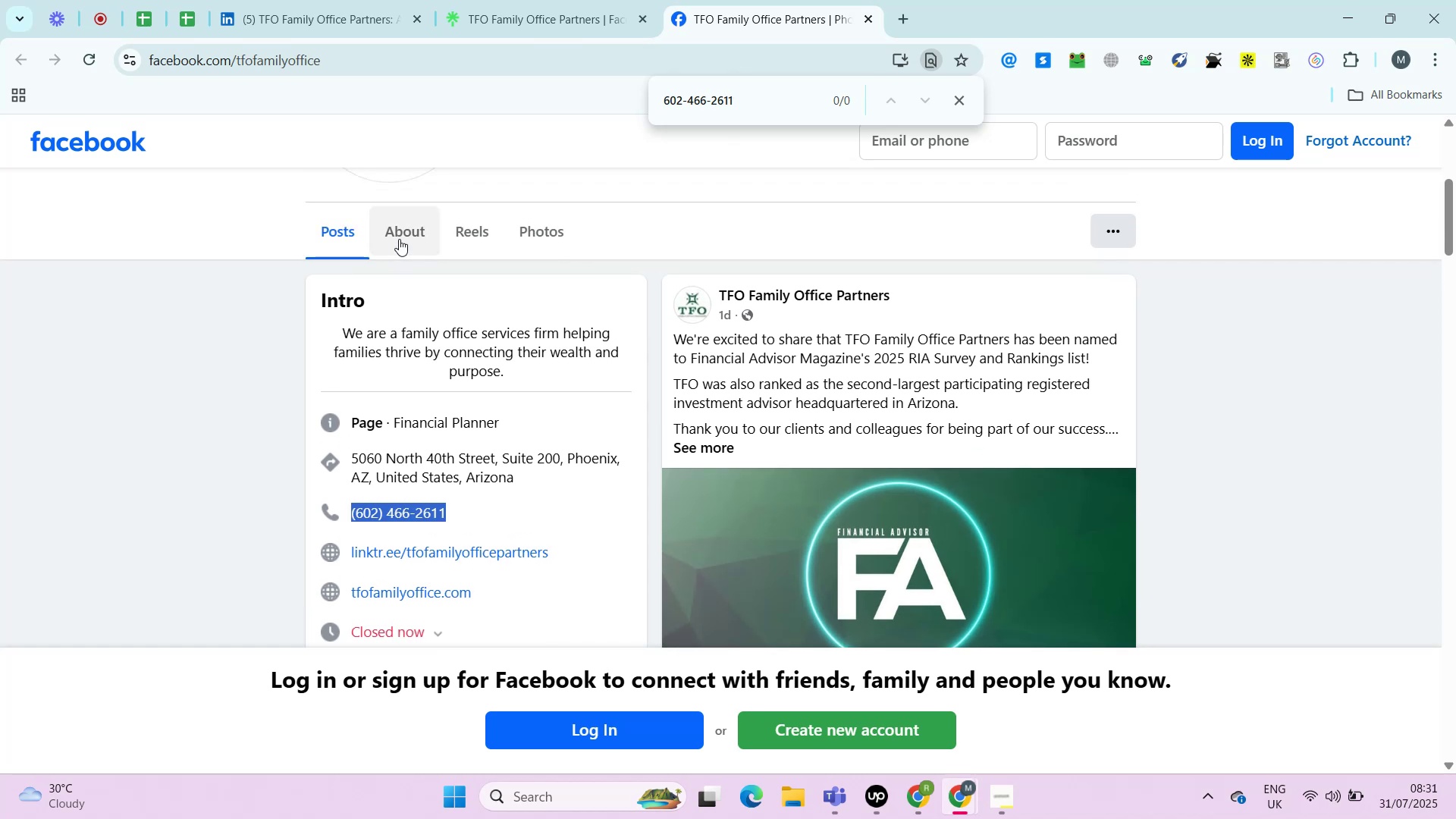 
key(Control+C)
 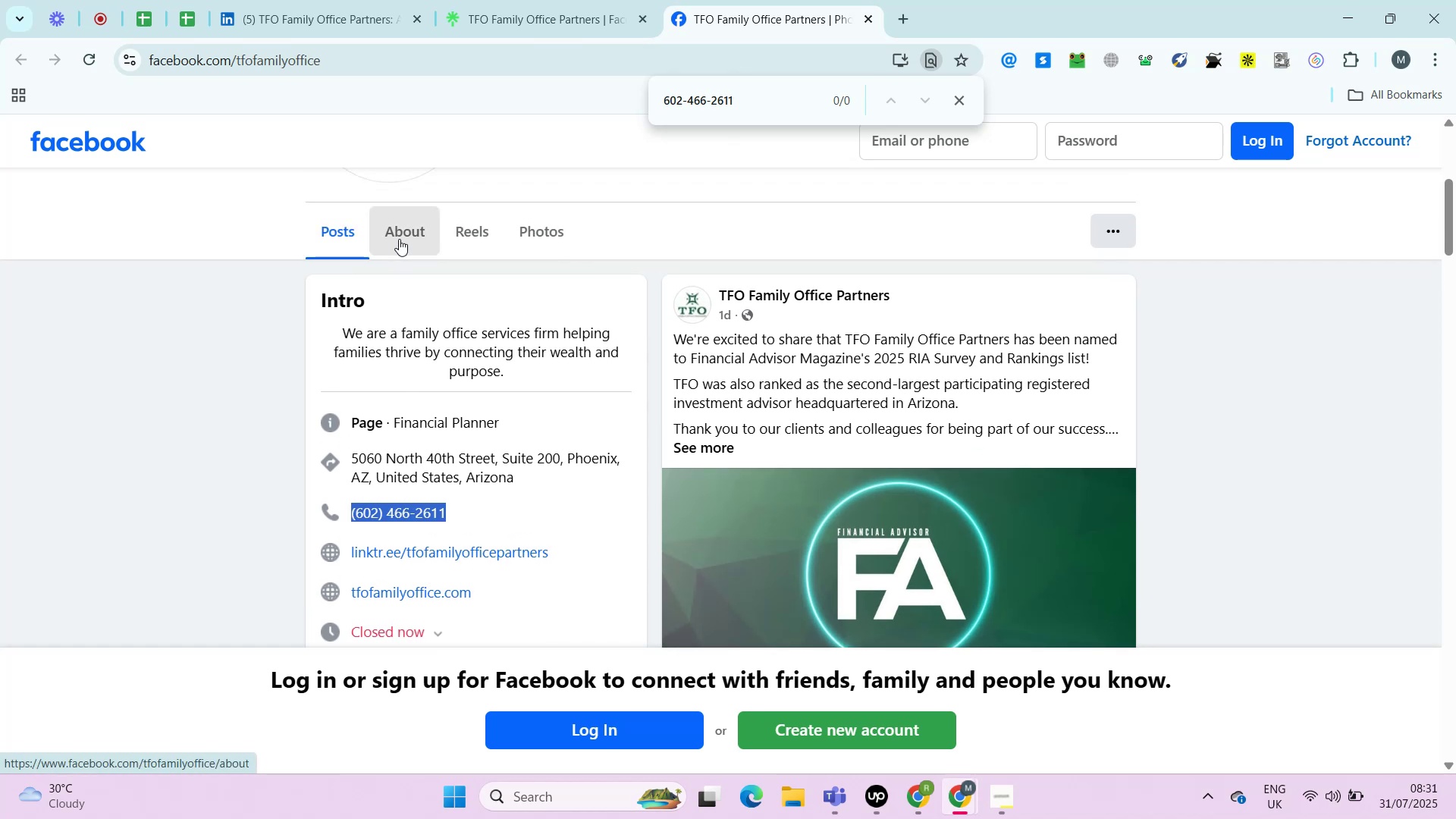 
key(Control+C)
 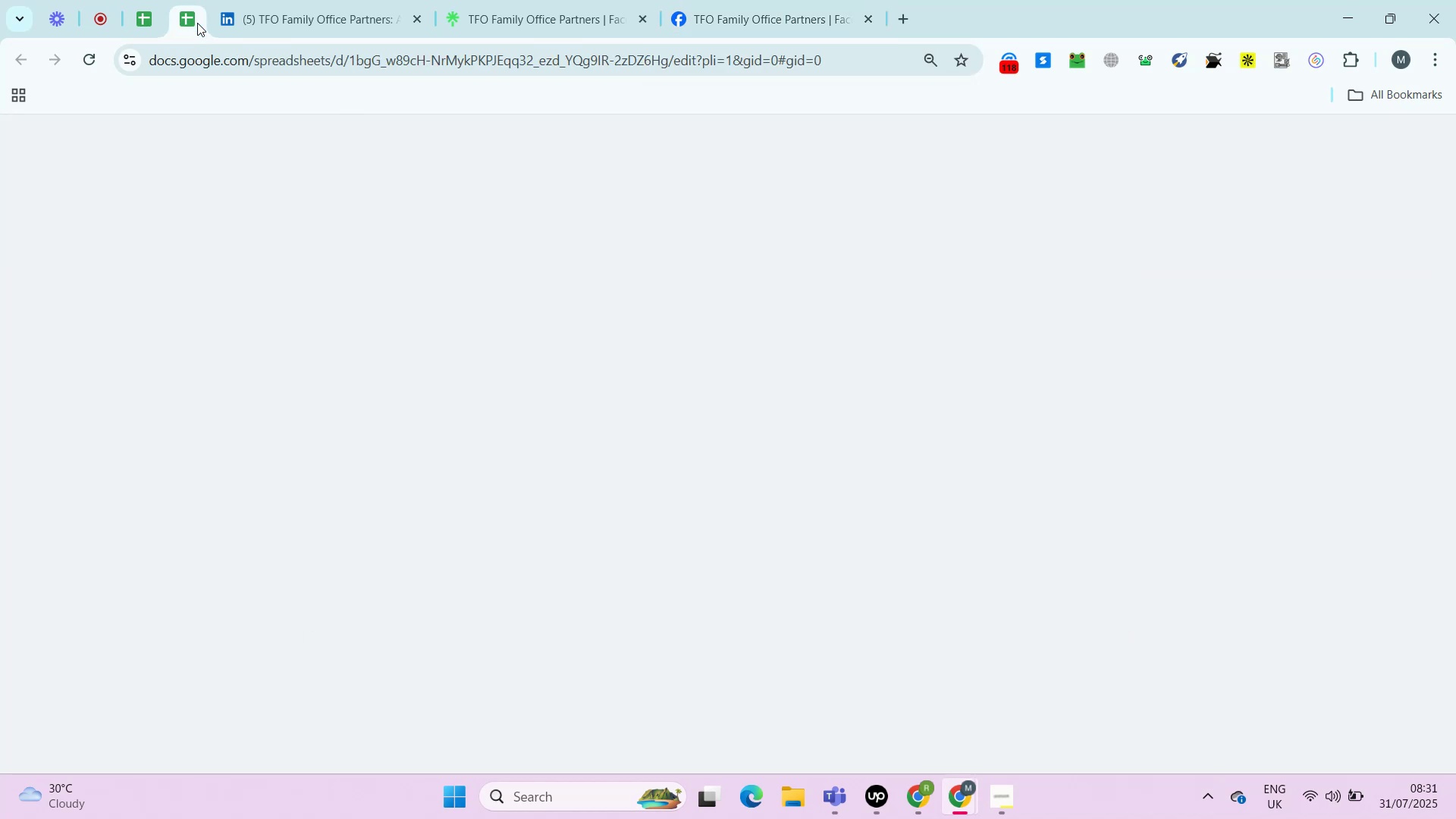 
left_click([399, 239])
 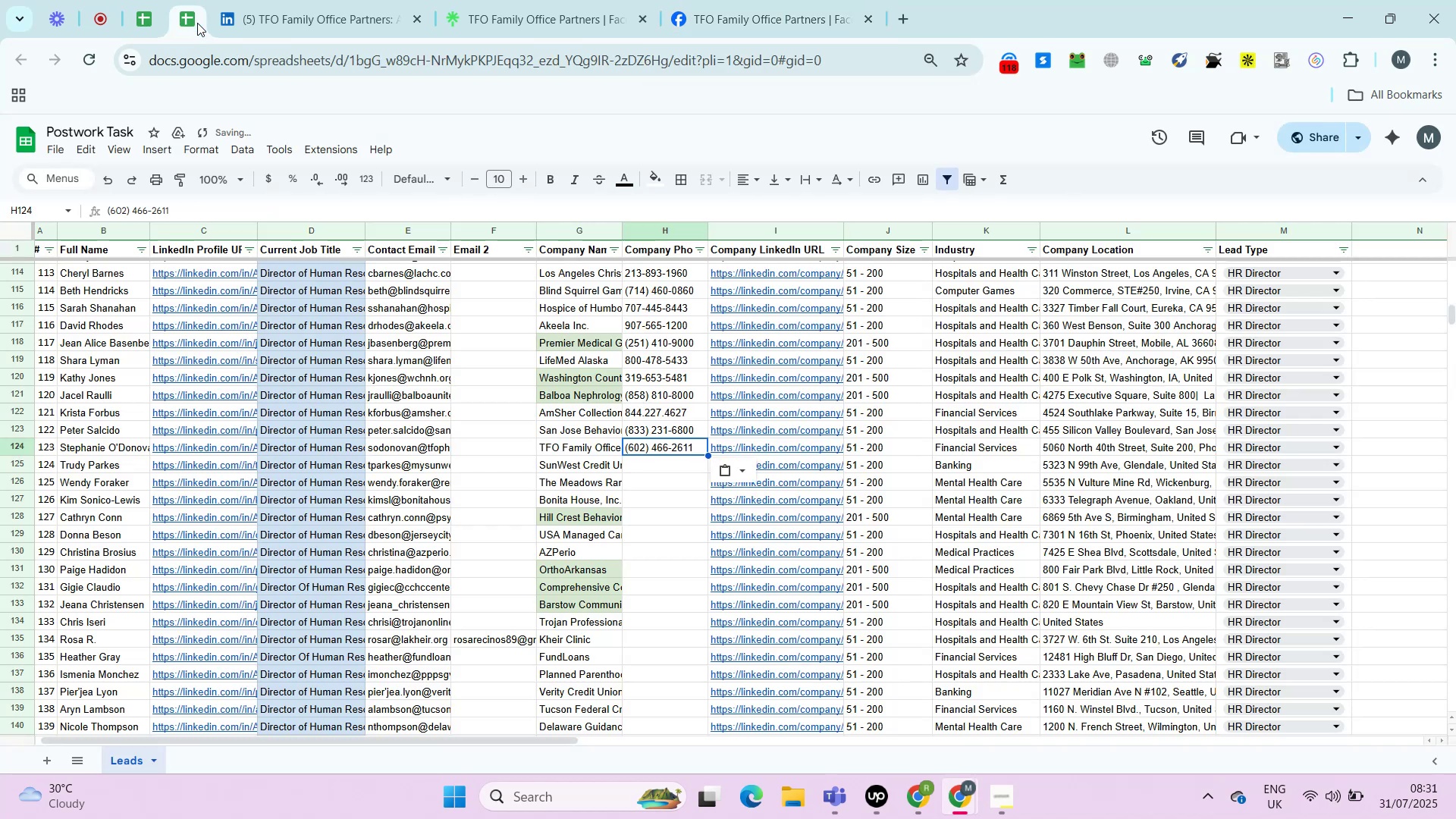 
left_click([197, 23])
 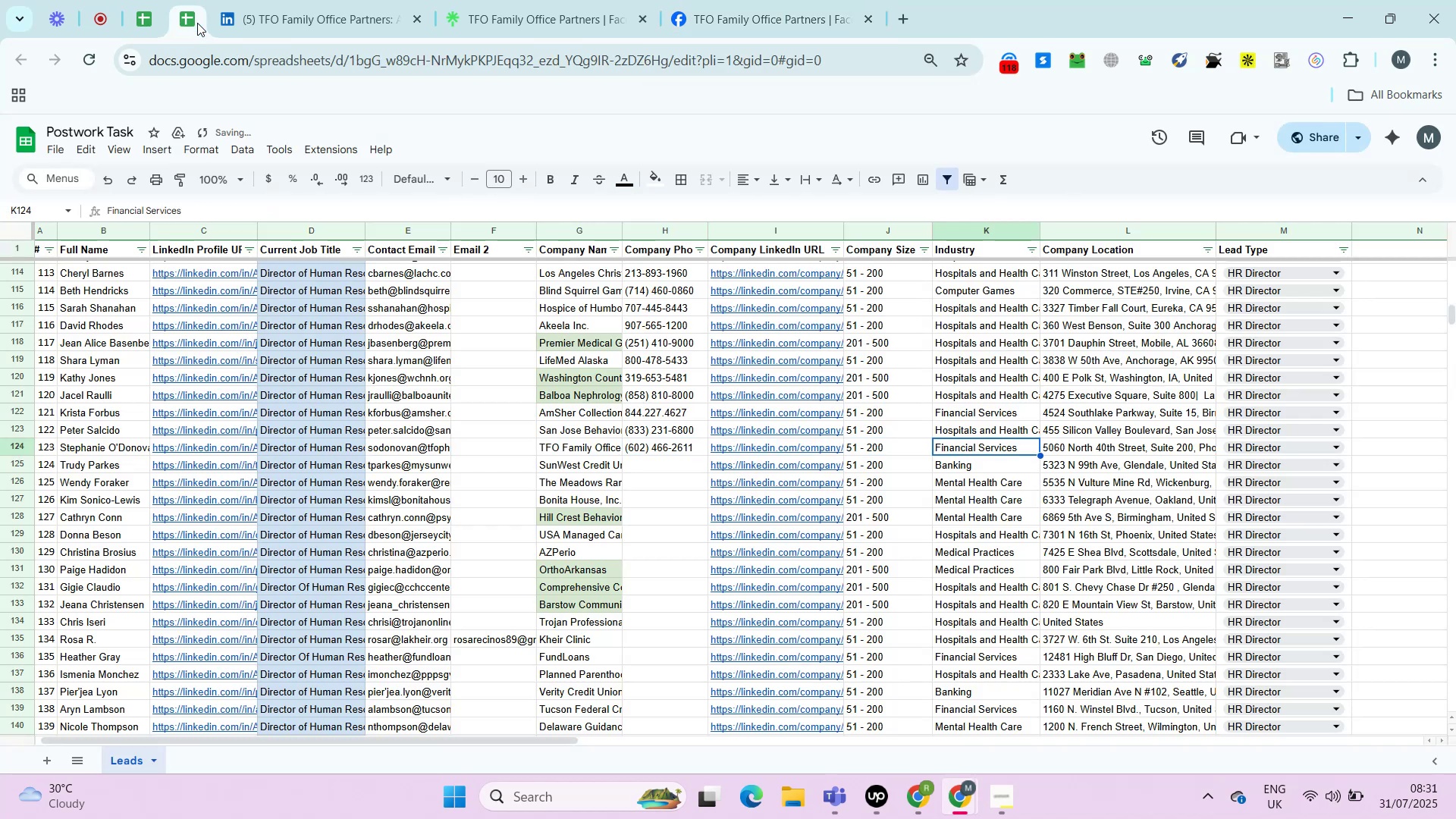 
key(ArrowLeft)
 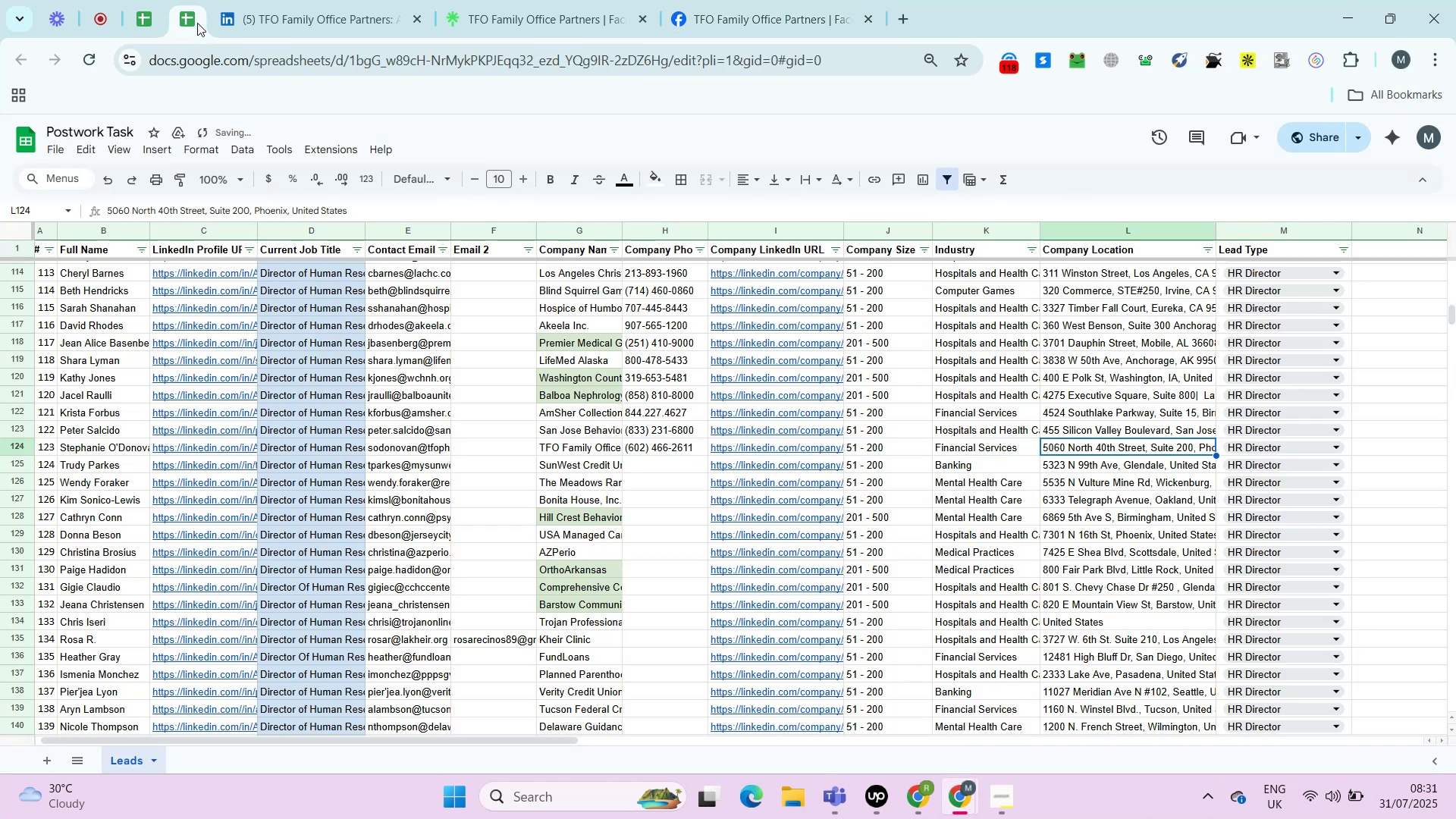 
key(Control+ControlLeft)
 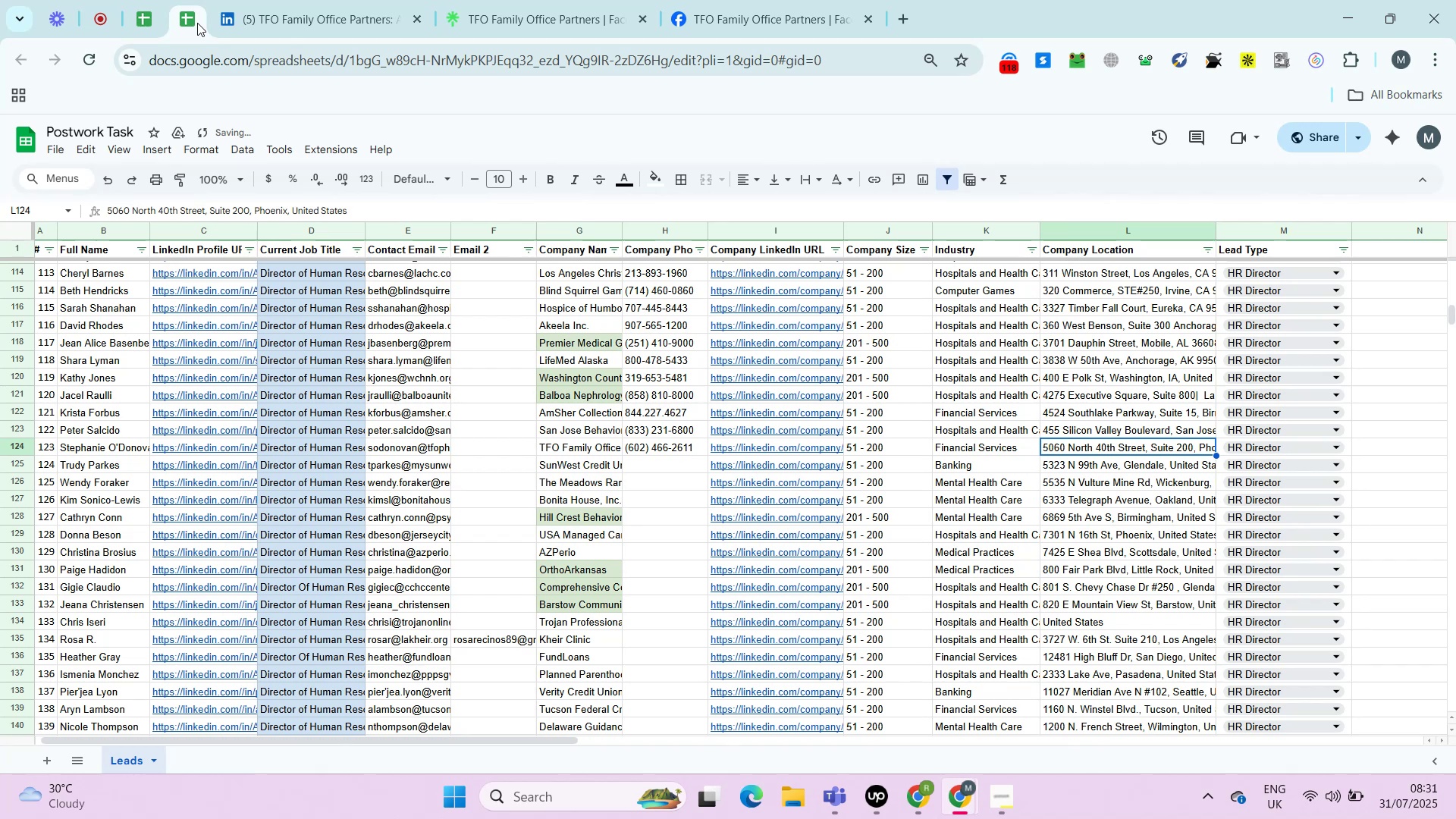 
key(Control+Shift+ShiftLeft)
 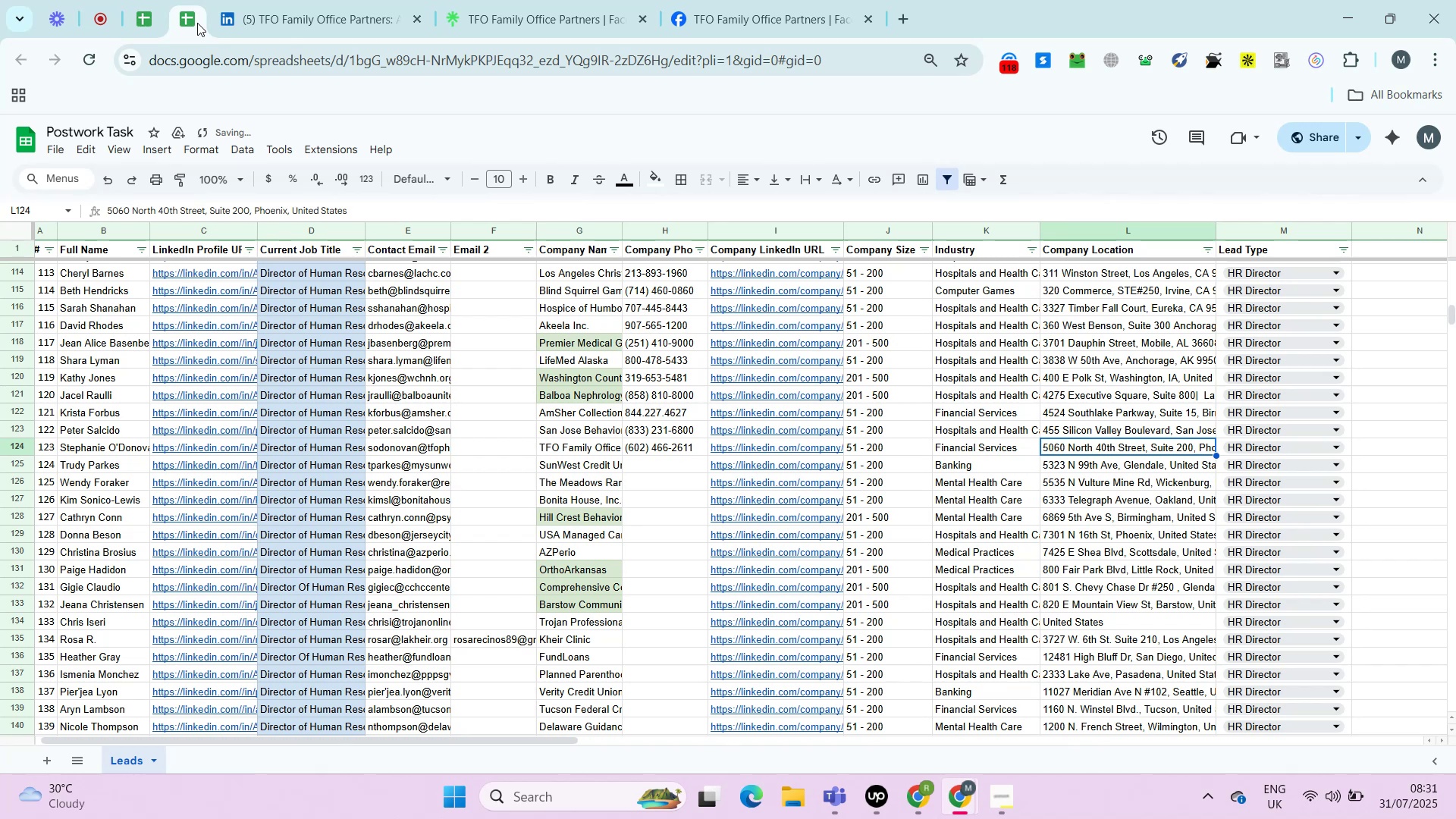 
key(Control+Shift+V)
 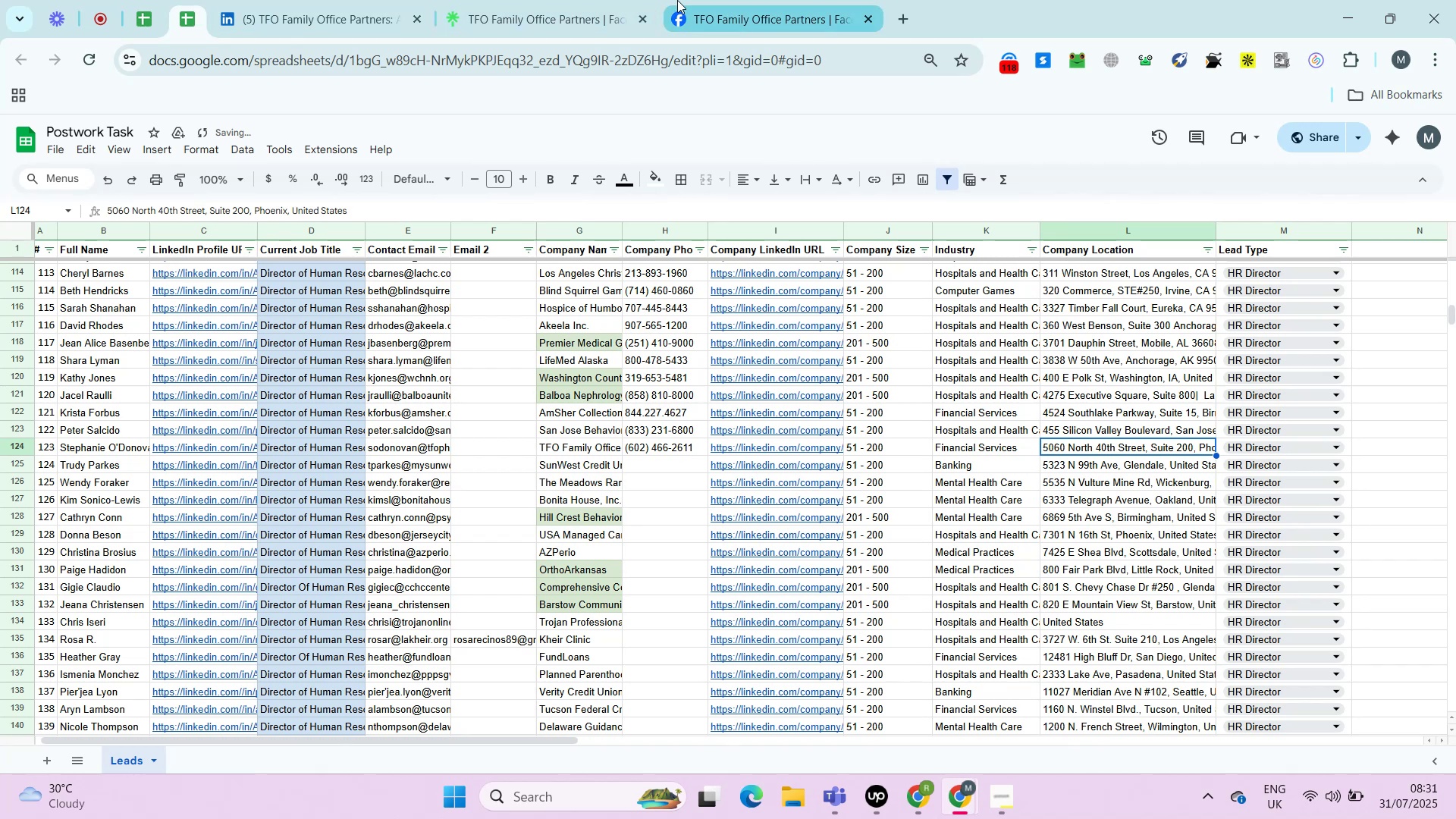 
key(ArrowRight)
 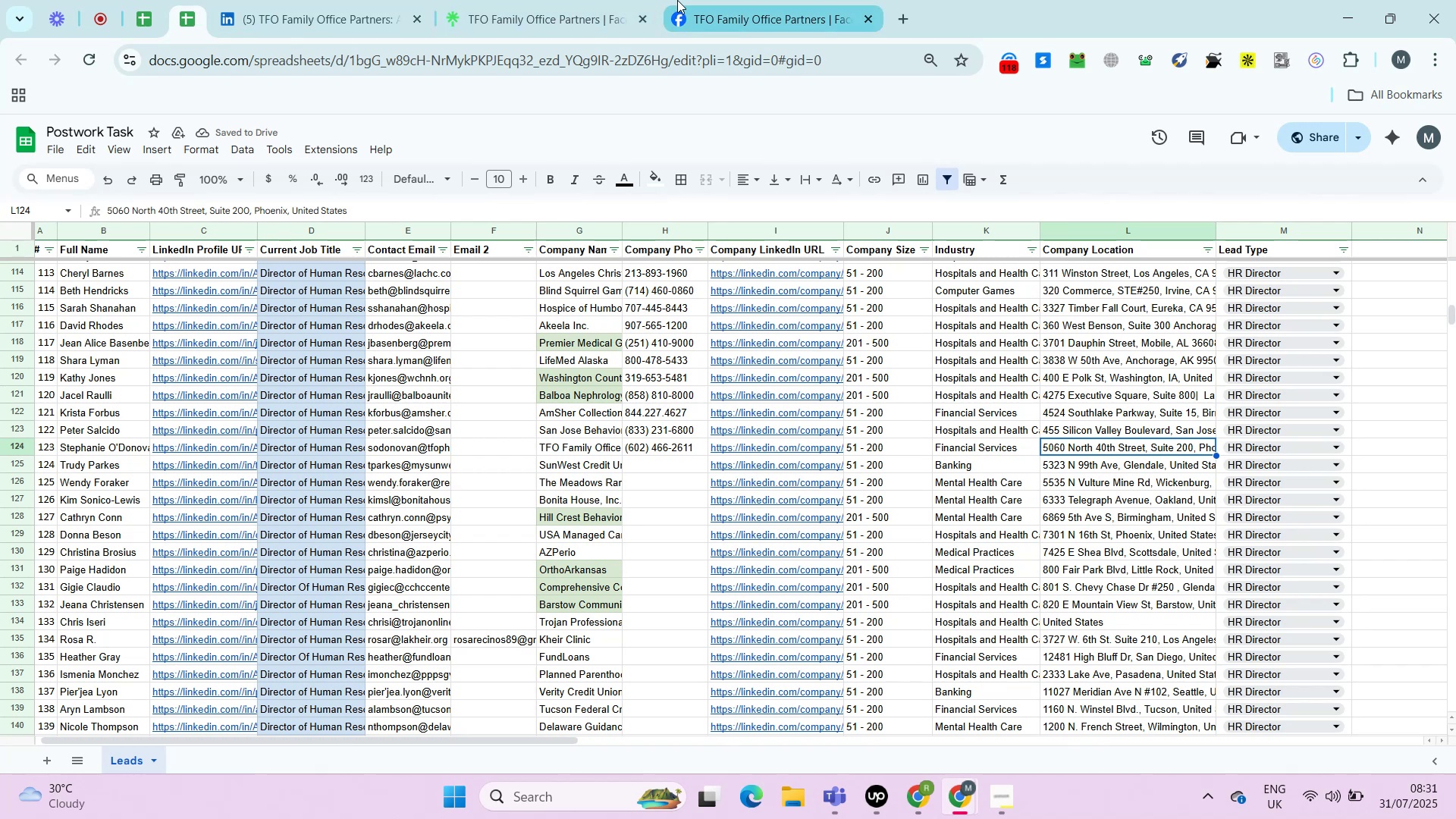 
key(ArrowRight)
 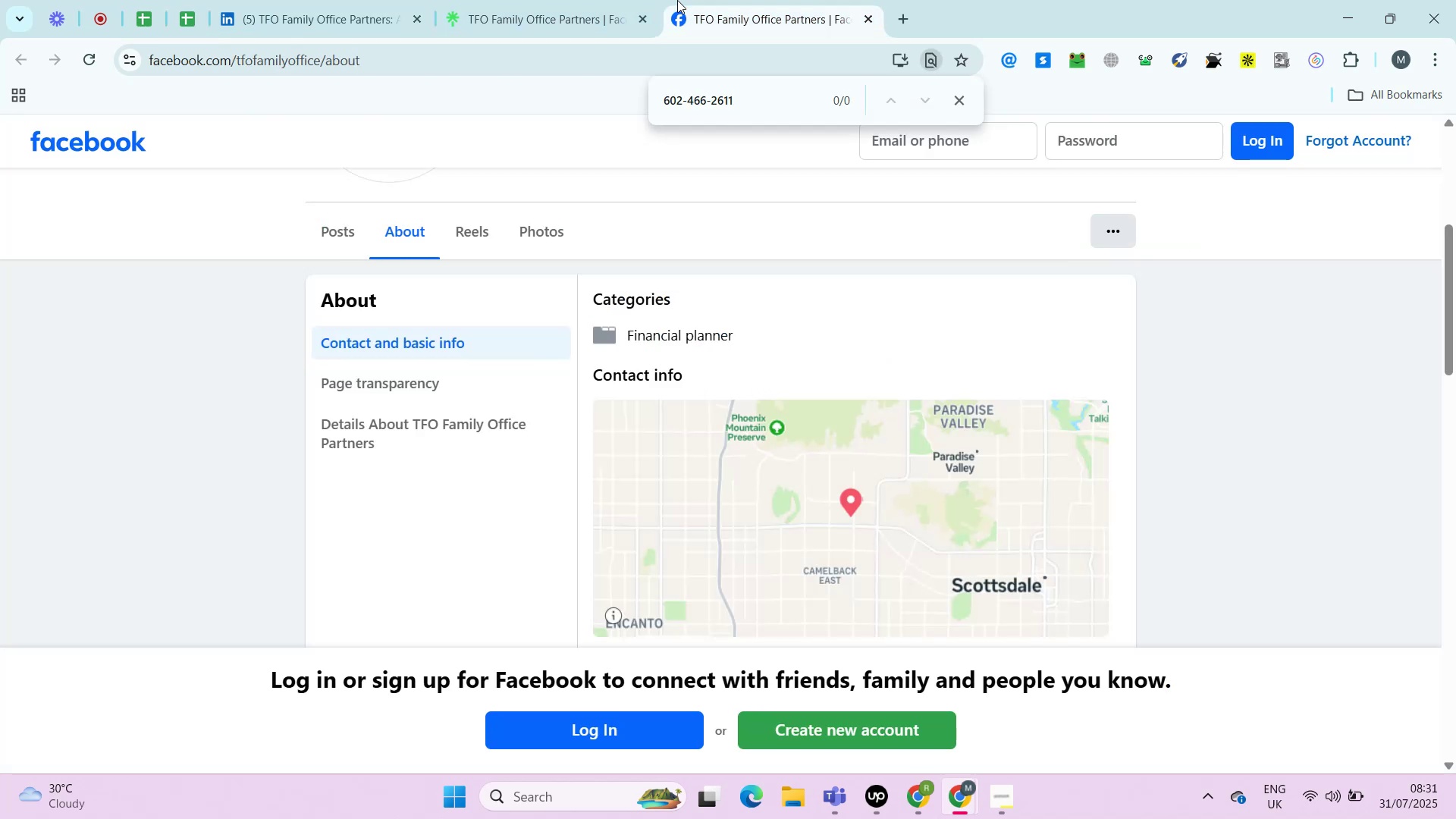 
key(ArrowRight)
 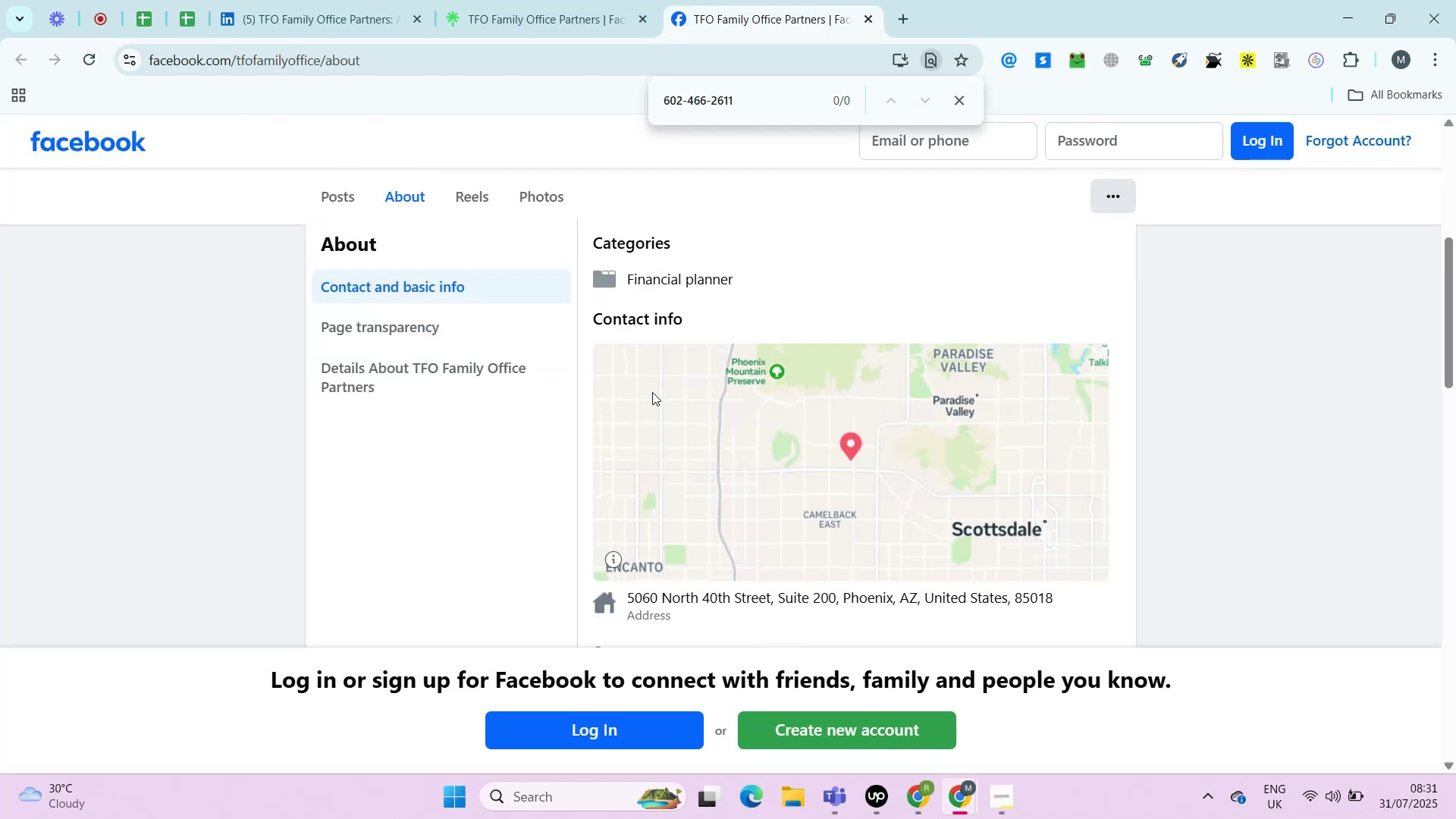 
key(ArrowRight)
 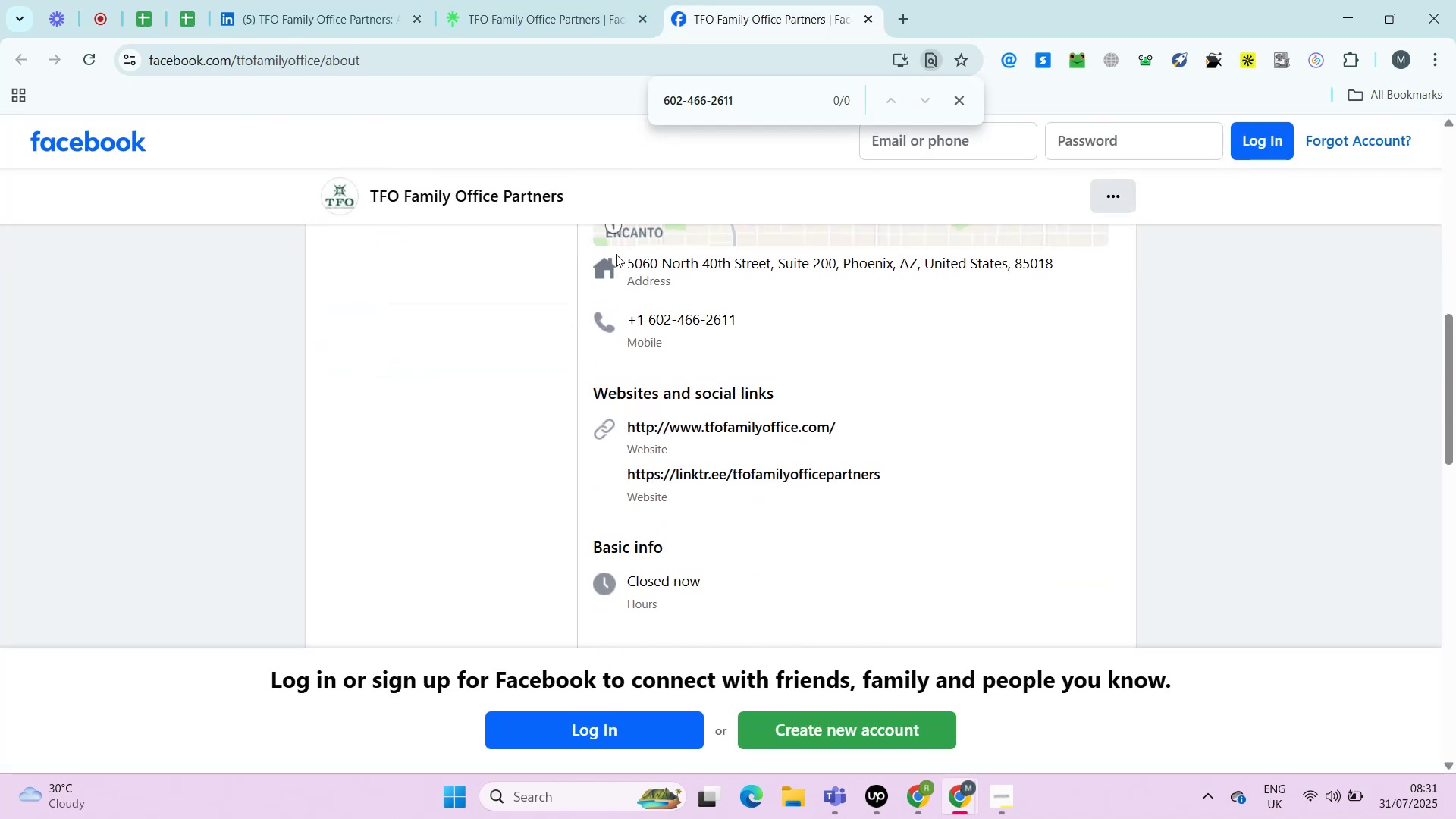 
left_click([677, 0])
 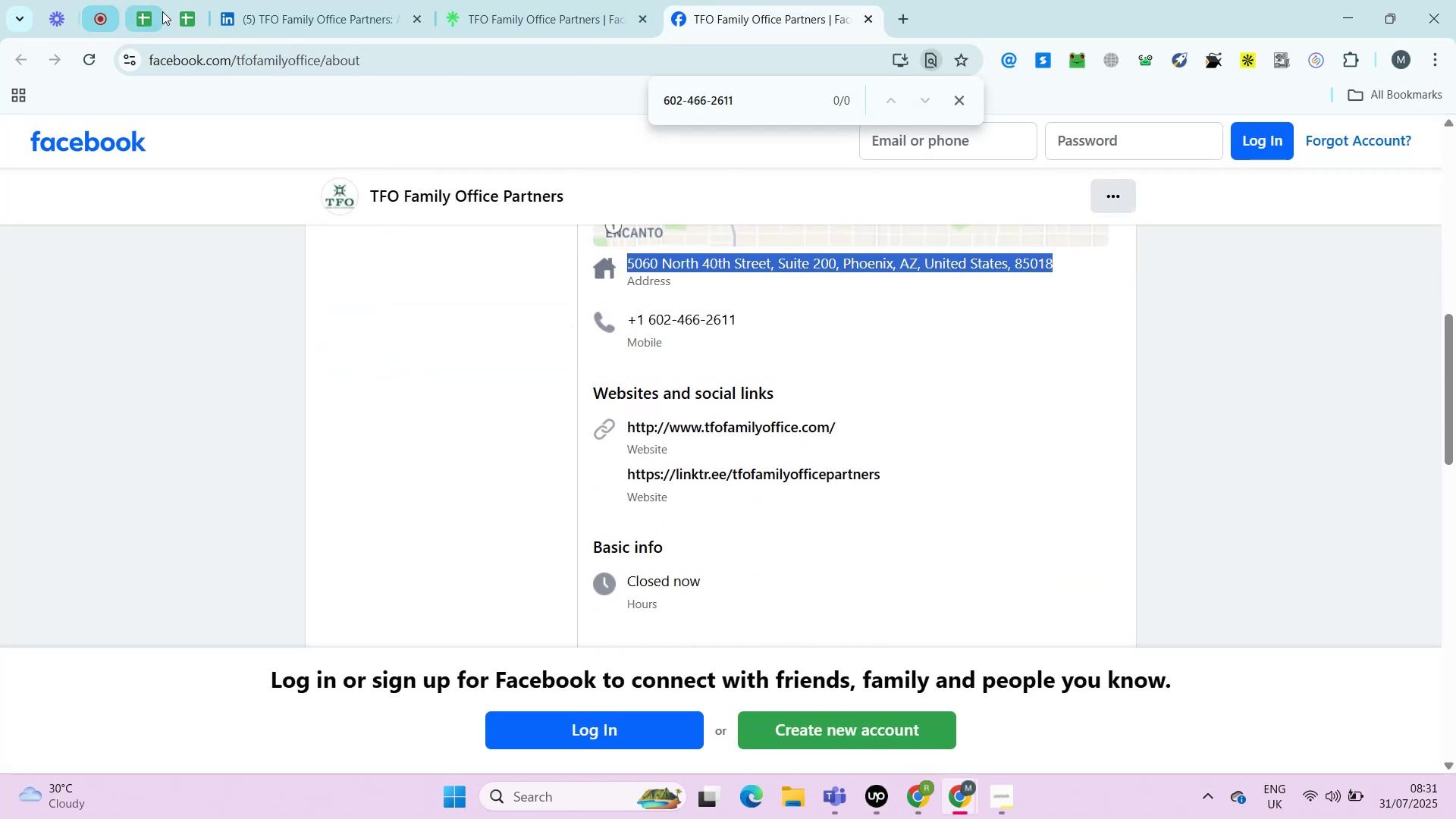 
double_click([630, 261])
 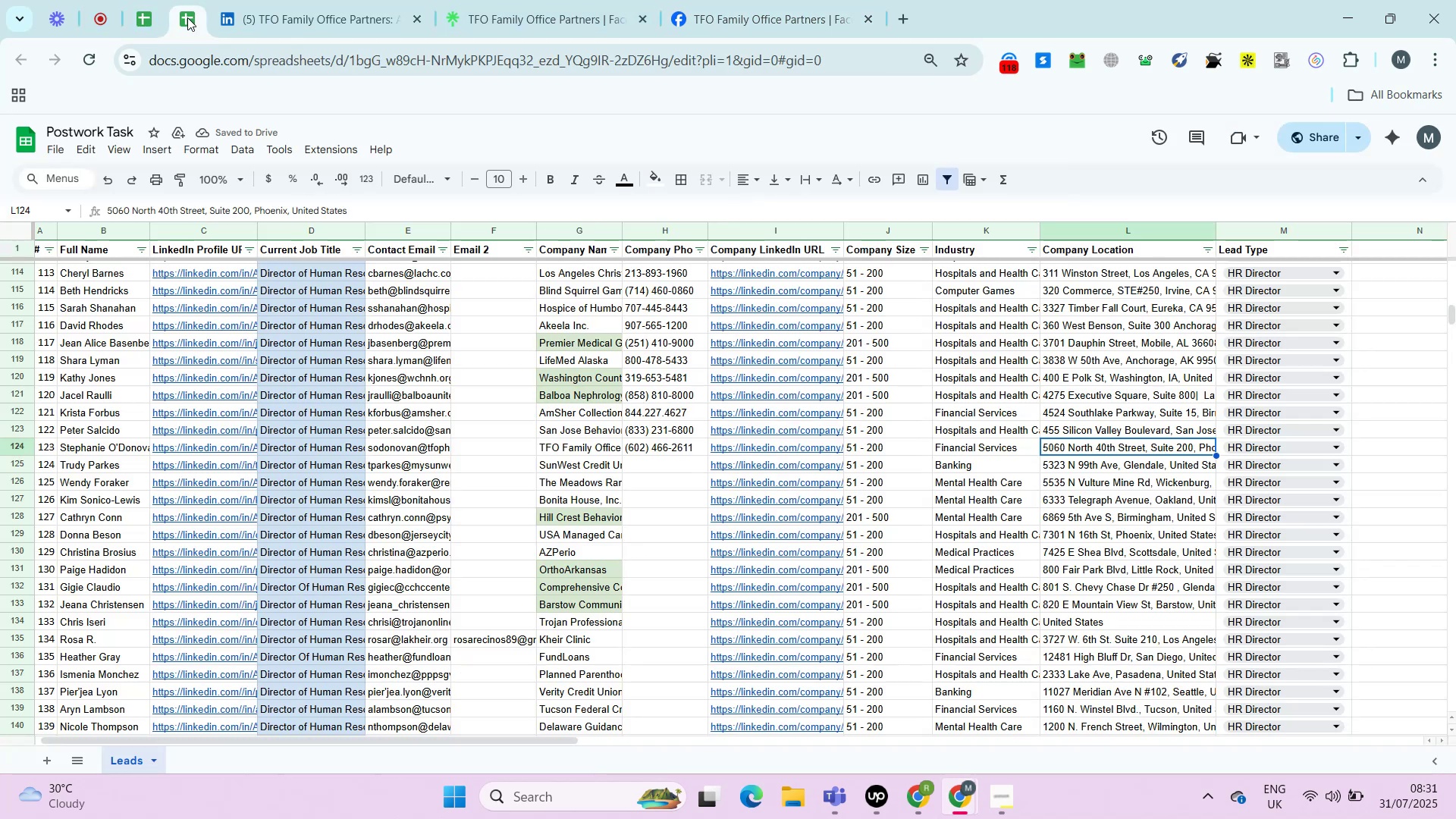 
triple_click([630, 261])
 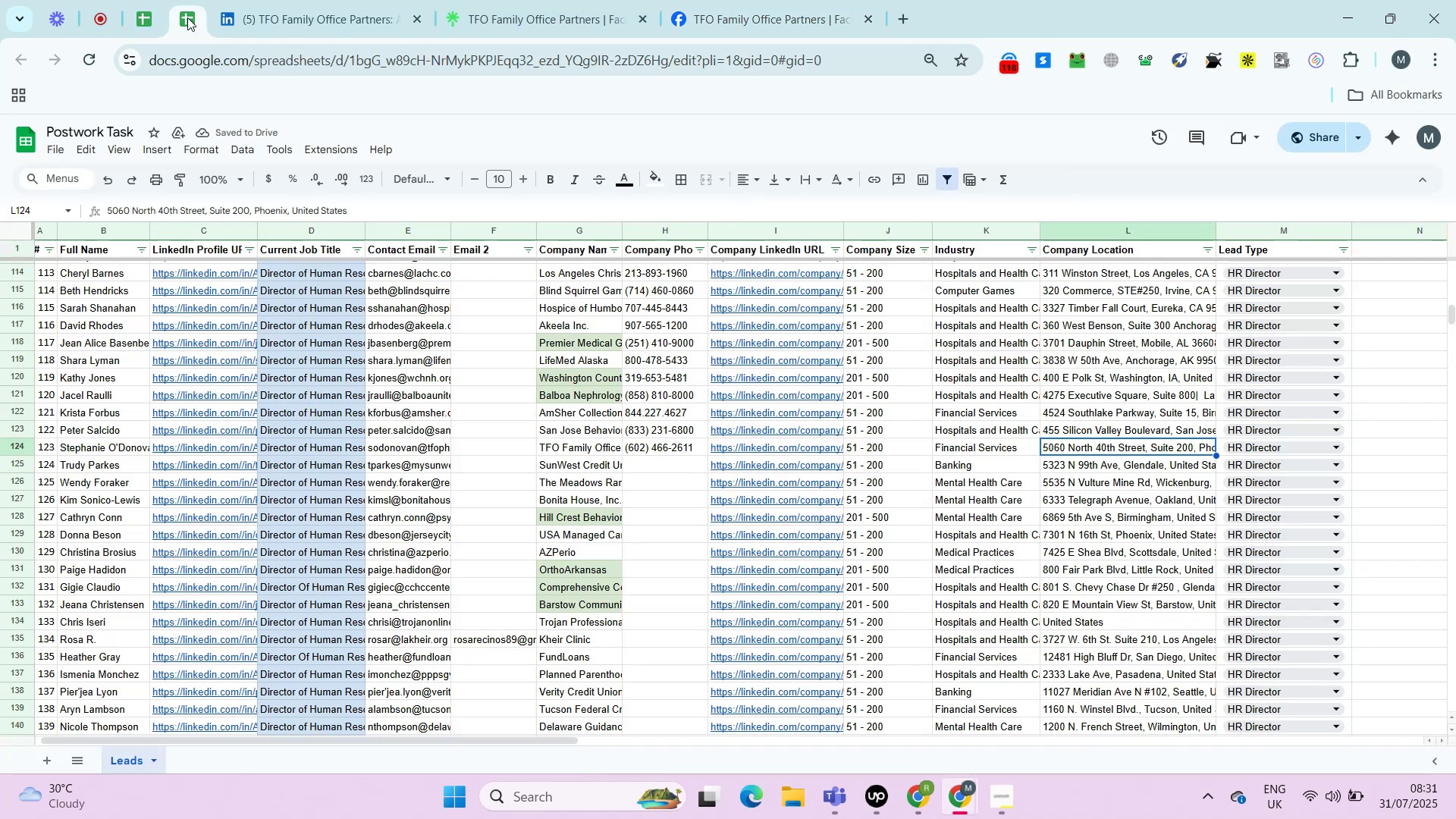 
key(Control+C)
 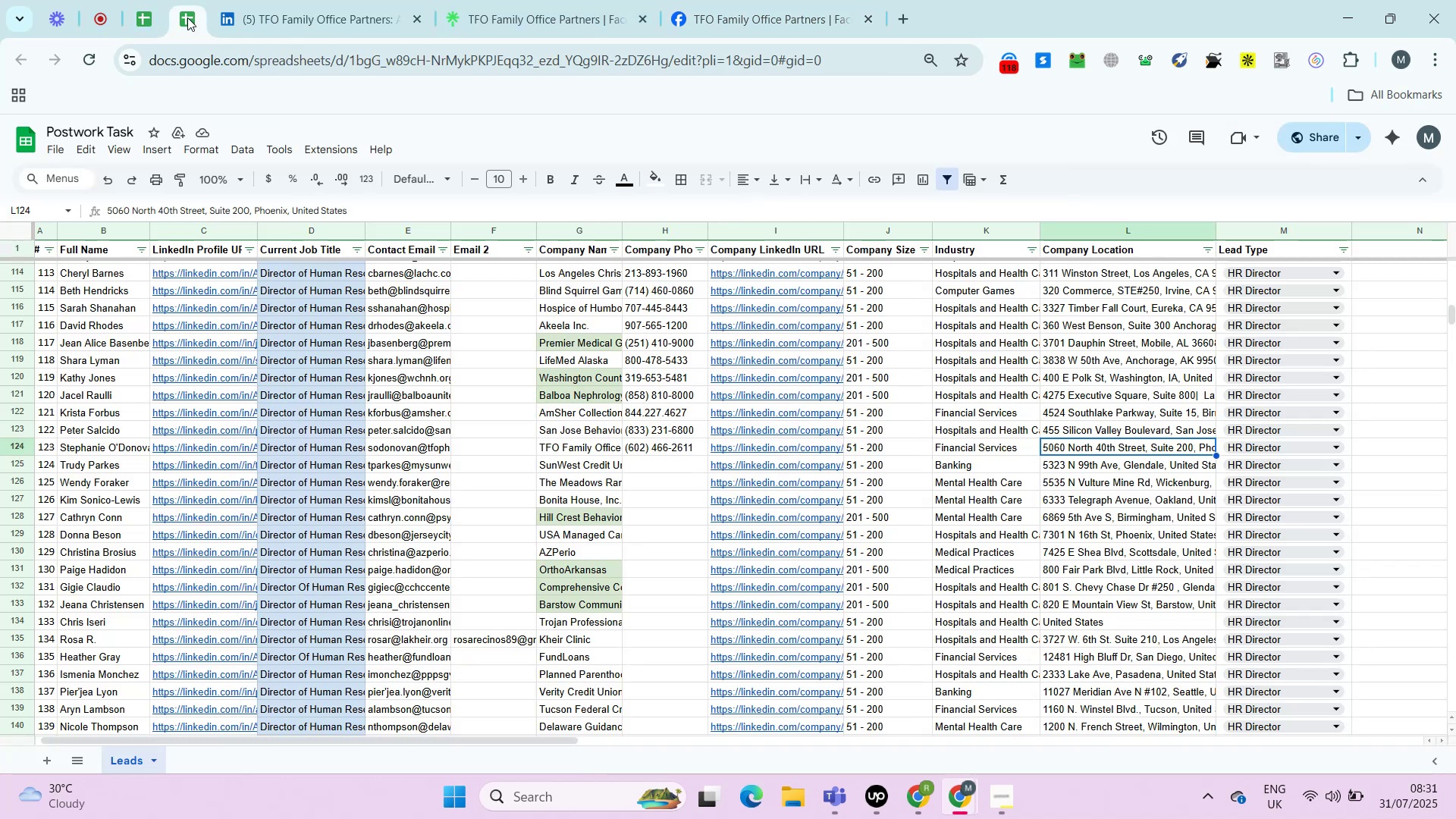 
key(Control+C)
 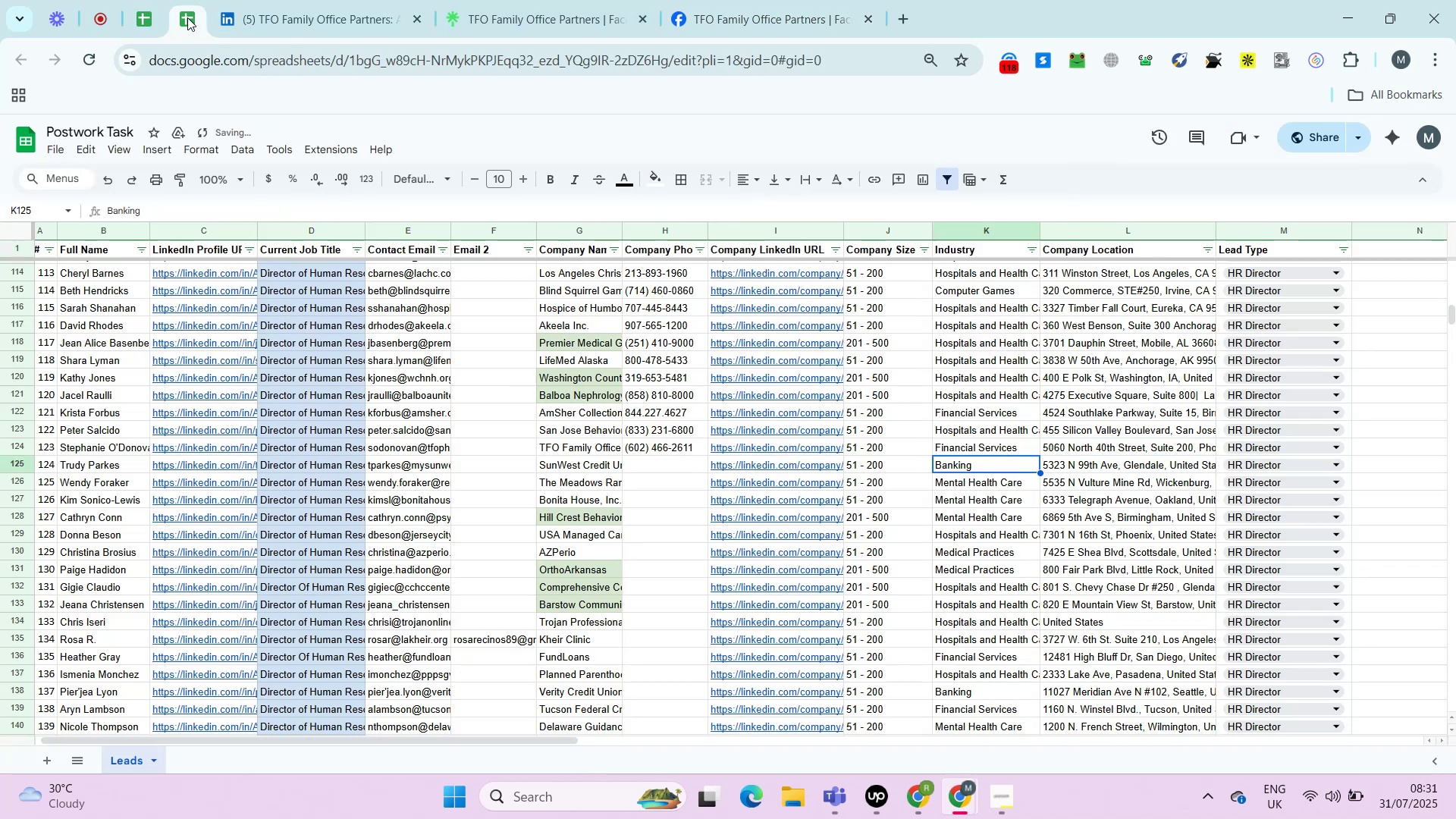 
left_click([187, 17])
 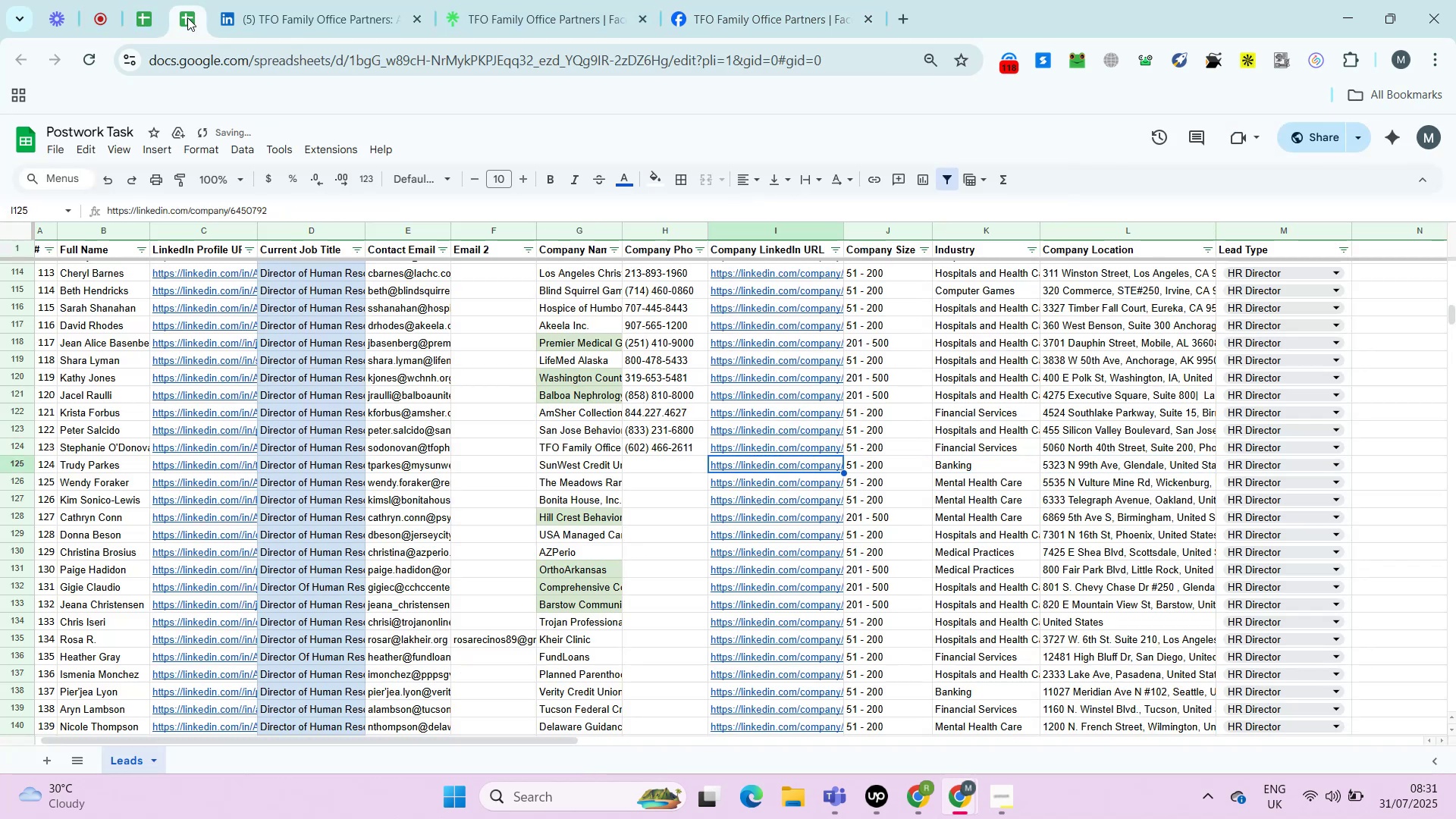 
key(Control+Shift+V)
 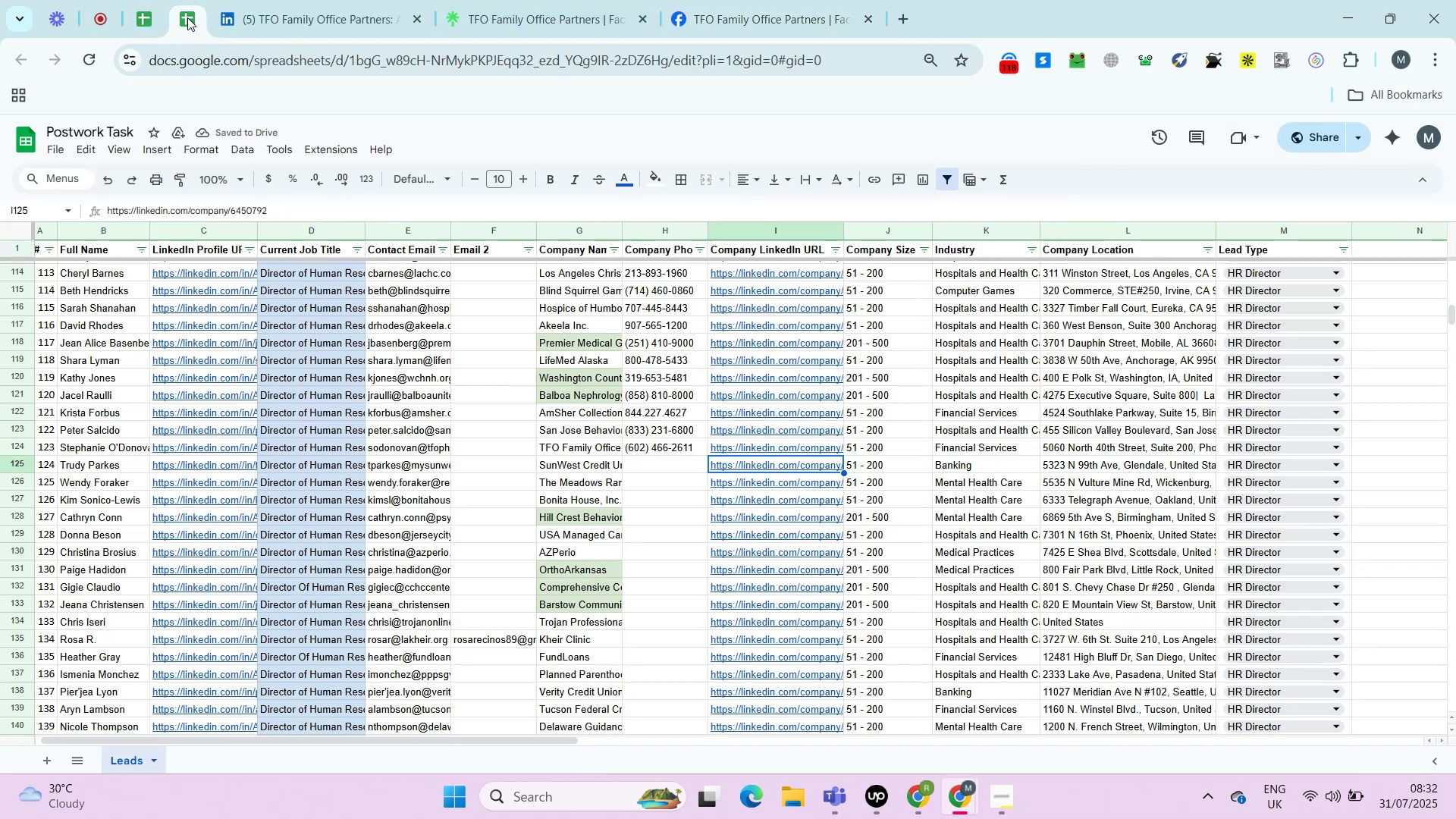 
key(ArrowDown)
 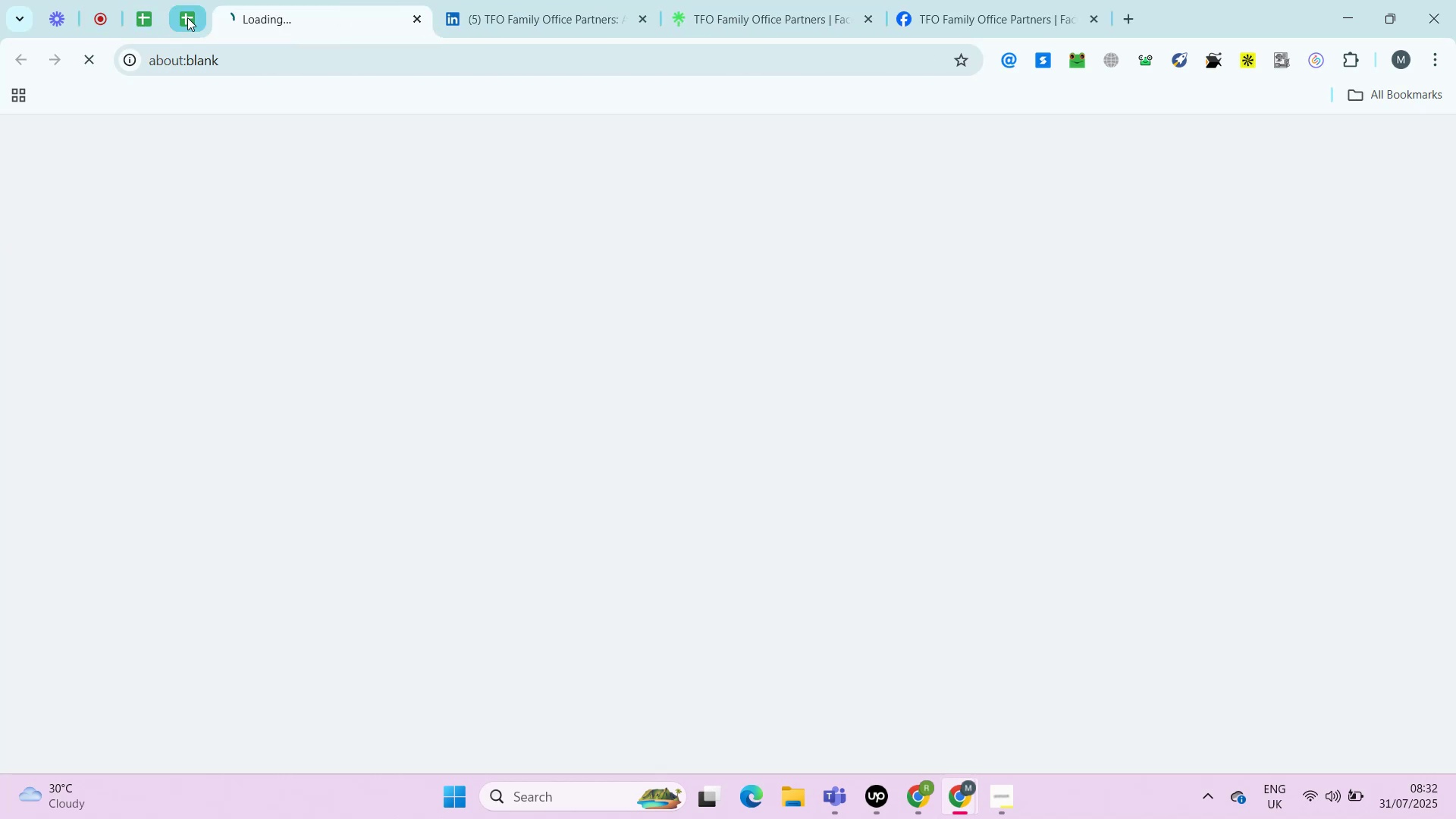 
key(ArrowLeft)
 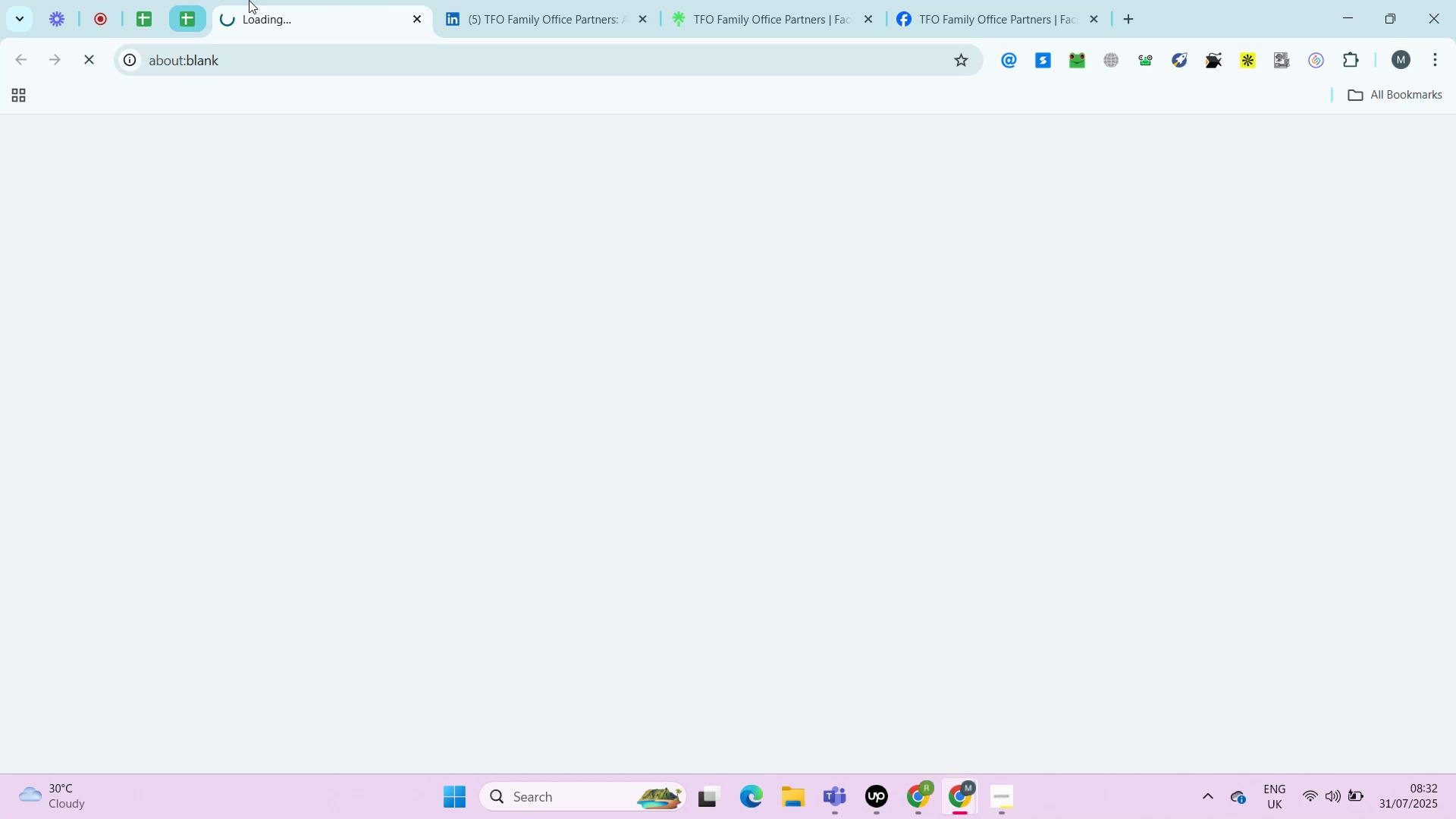 
key(ArrowLeft)
 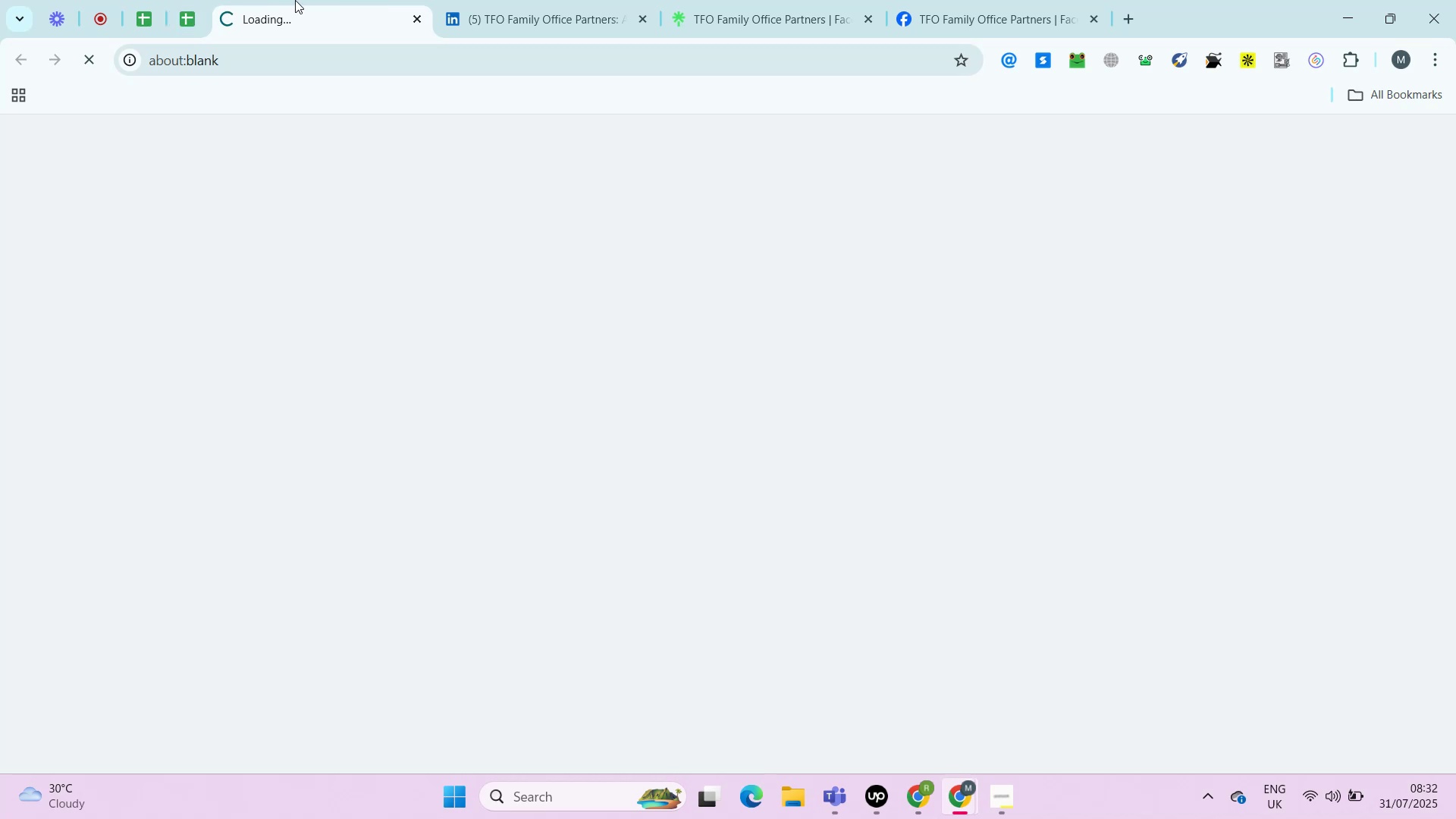 
key(ArrowLeft)
 